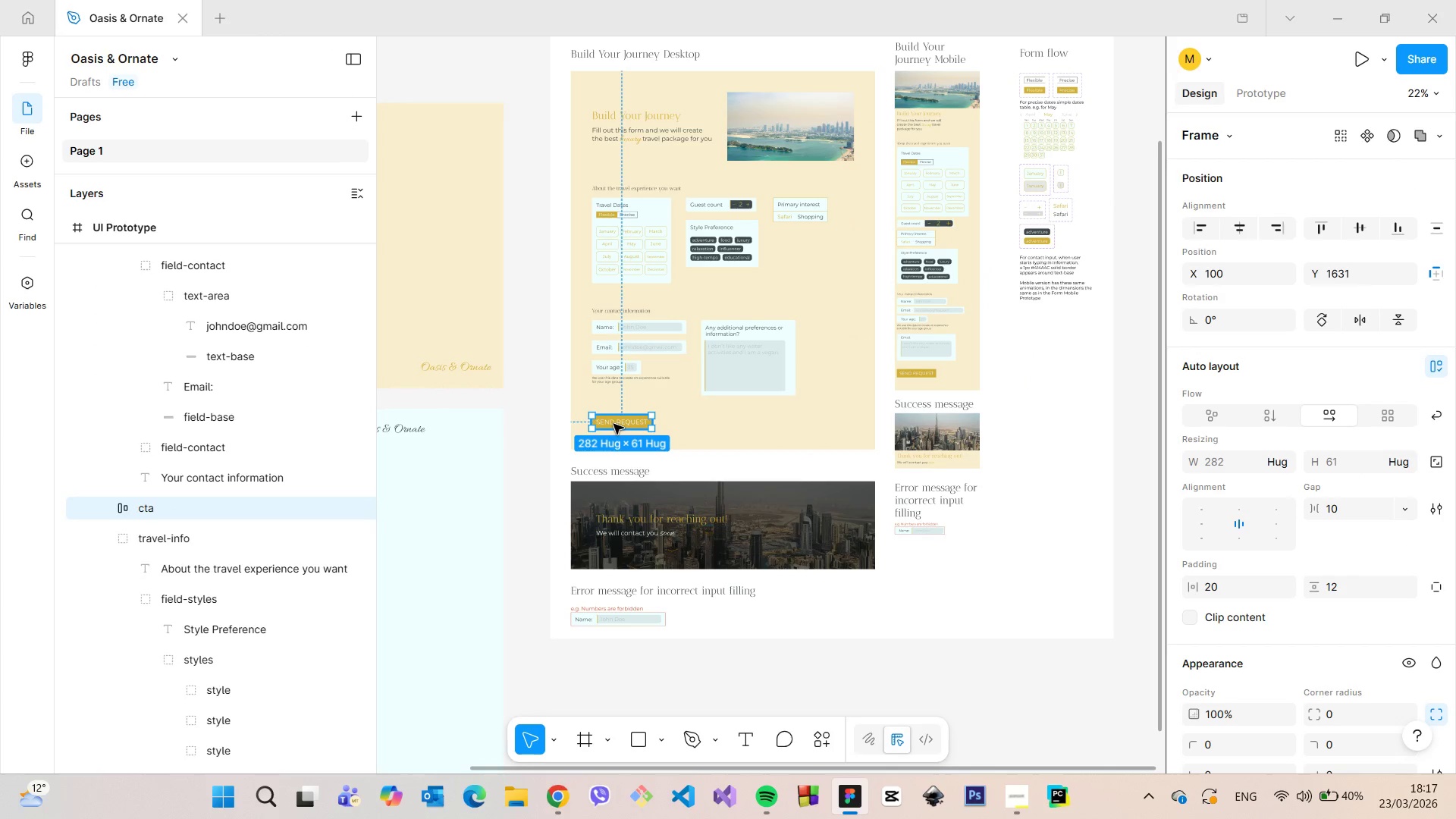 
hold_key(key=AltLeft, duration=1.5)
left_click_drag(start_coordinate=[613, 424], to_coordinate=[1042, 321])
 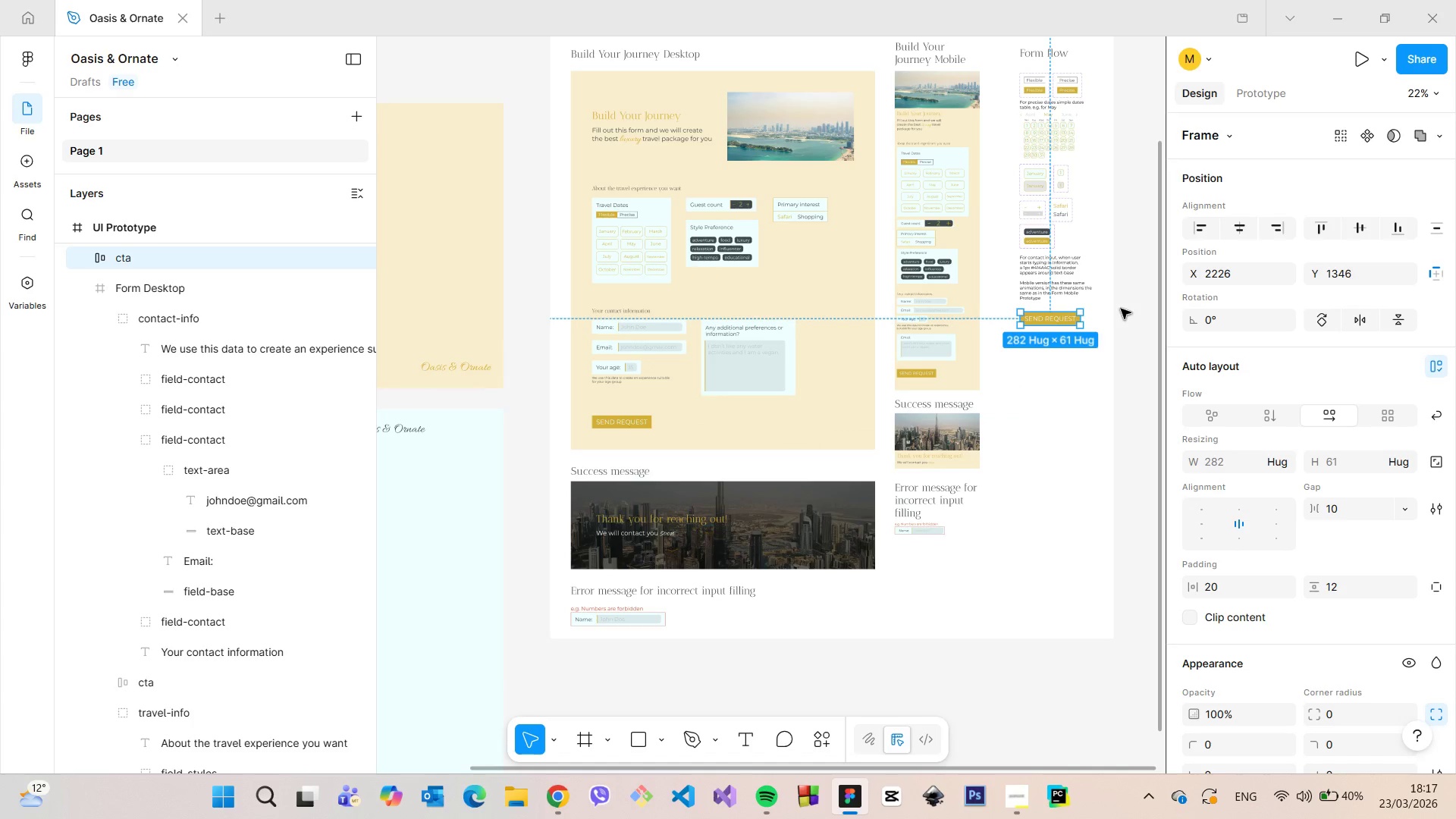 
hold_key(key=AltLeft, duration=1.25)
 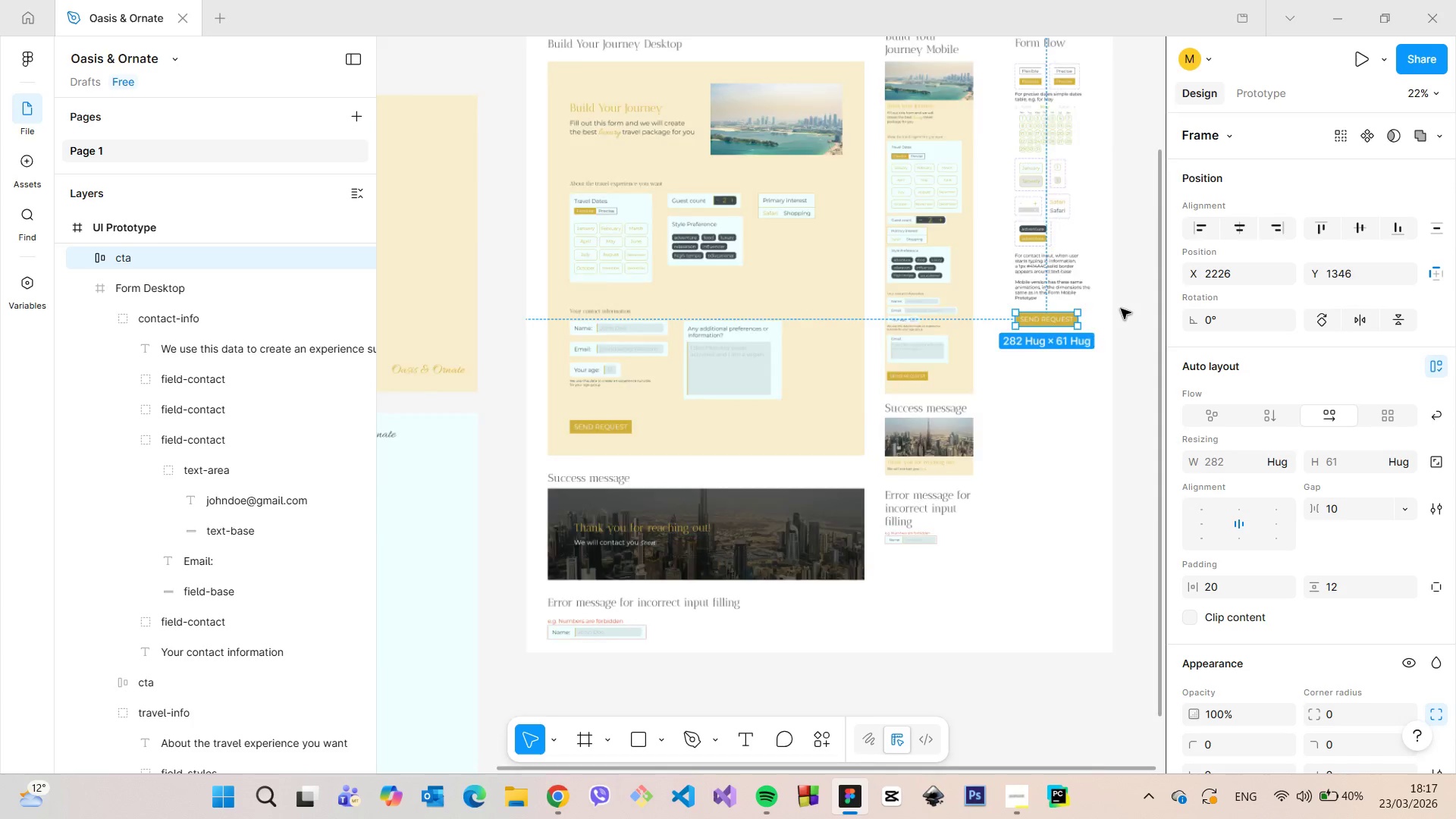 
hold_key(key=AltLeft, duration=2.66)
scroll: coordinate [1109, 311], scroll_direction: up, amount: 12.0
 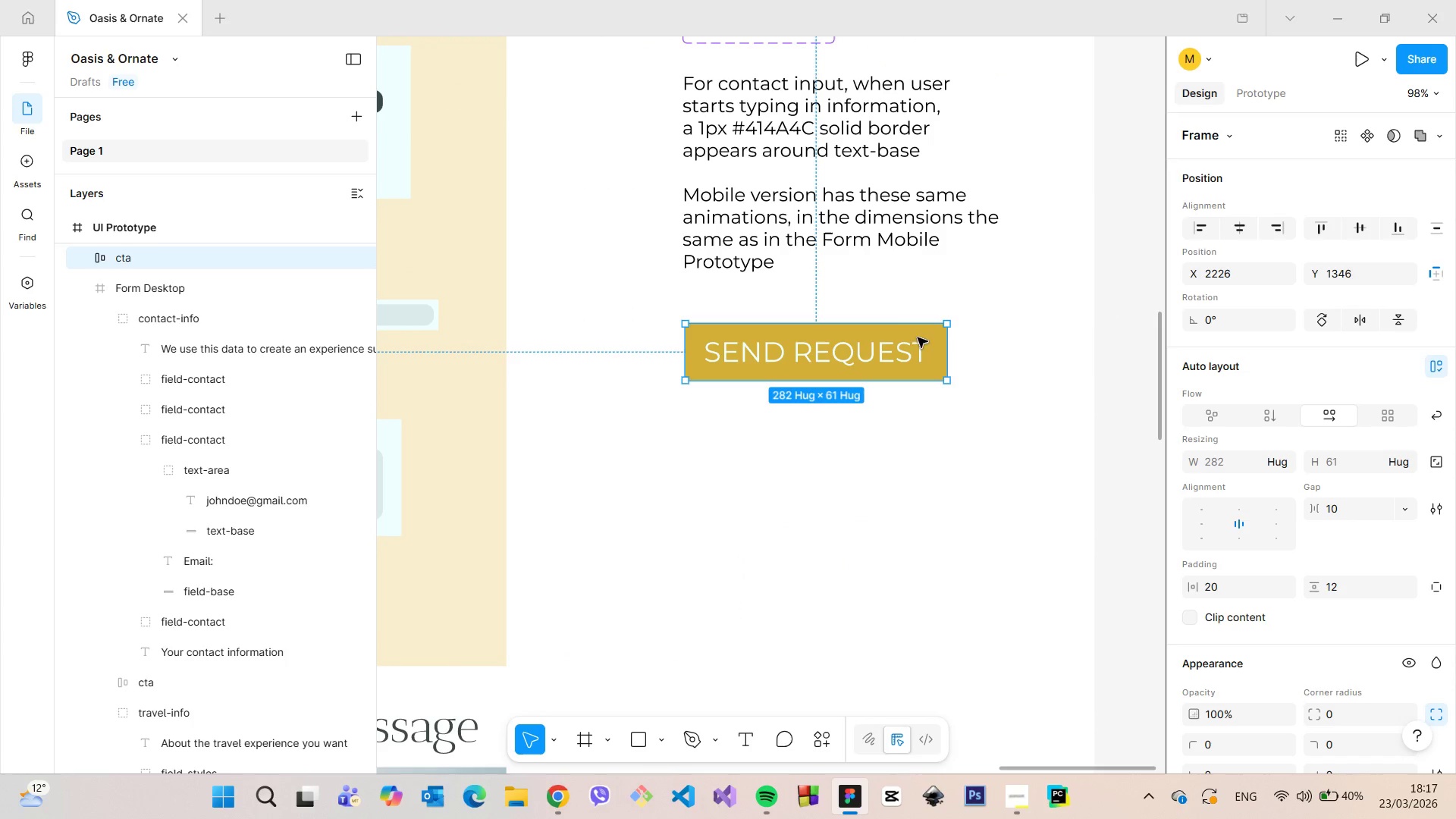 
hold_key(key=AltLeft, duration=1.51)
left_click_drag(start_coordinate=[858, 339], to_coordinate=[858, 427])
 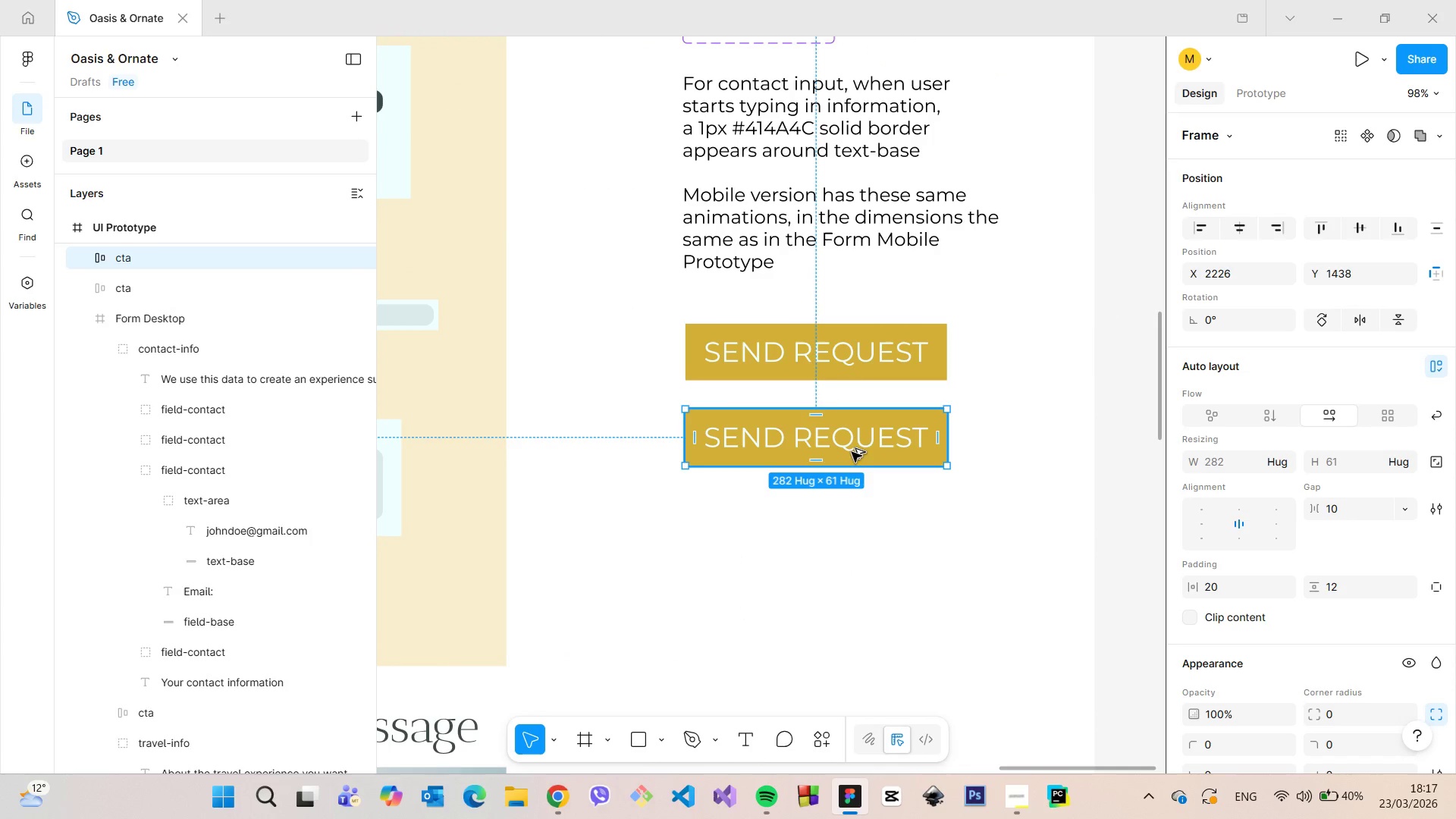 
key(Alt+AltLeft)
 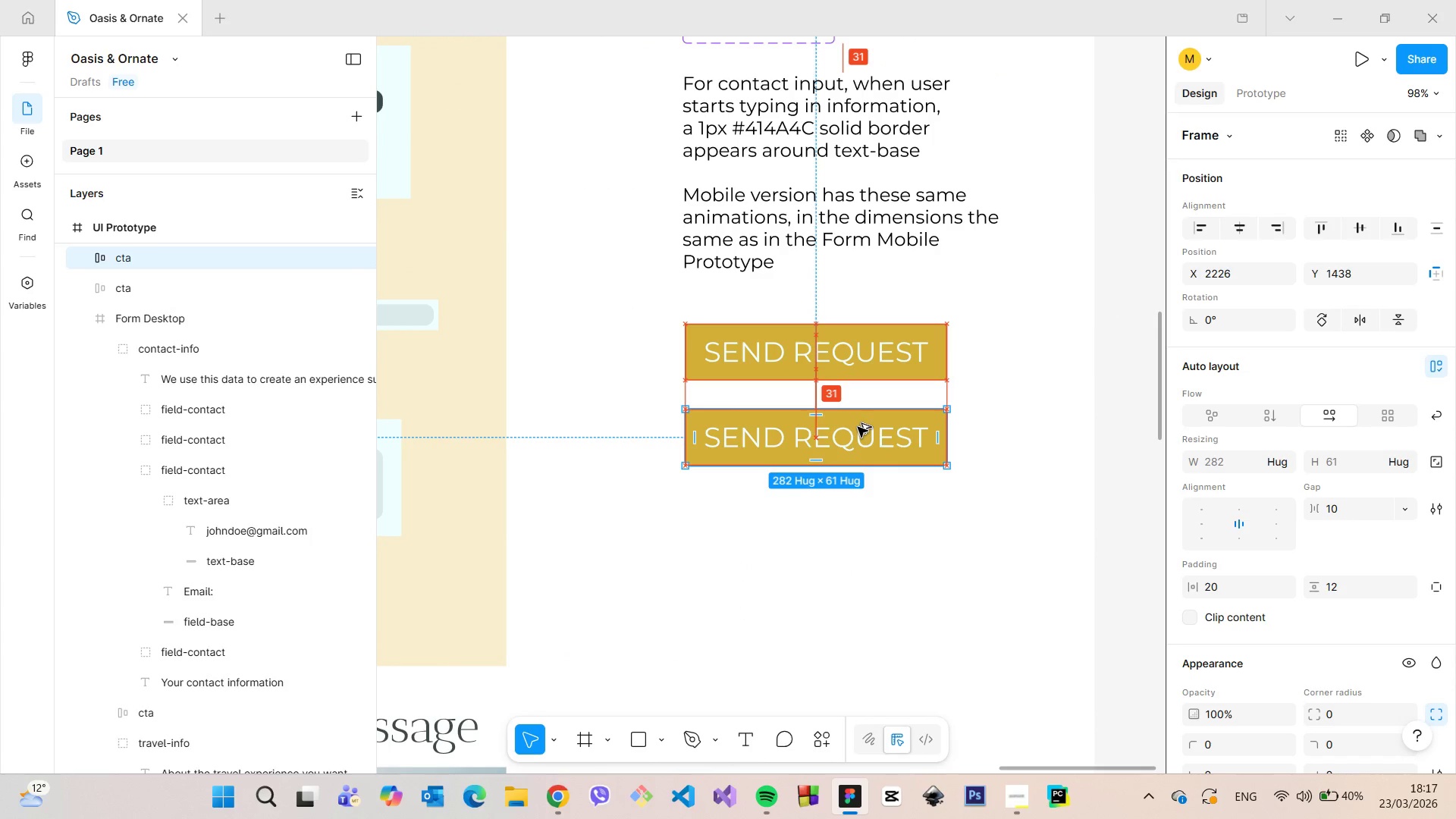 
key(Alt+AltLeft)
 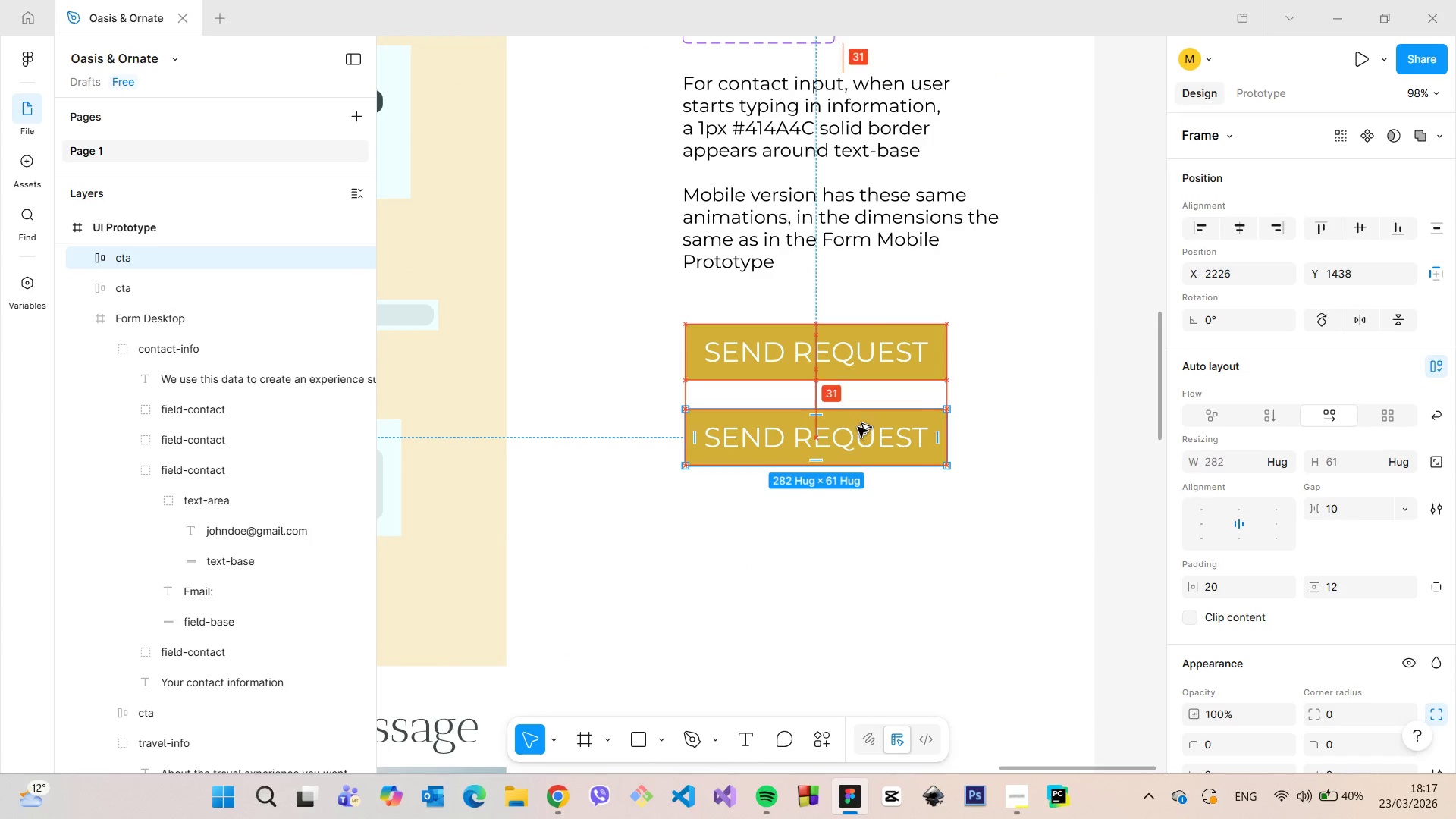 
key(Alt+AltLeft)
 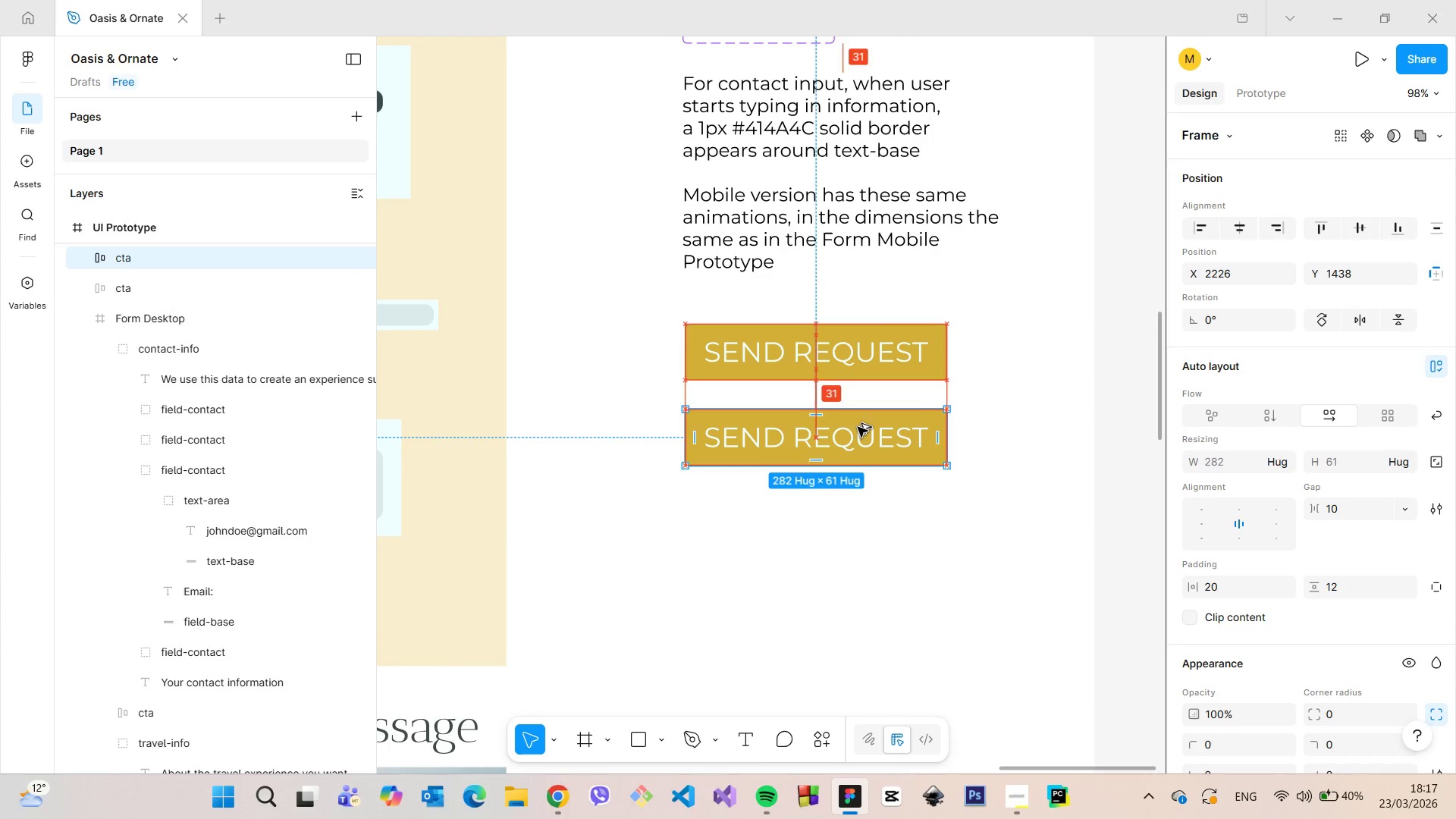 
key(Alt+AltLeft)
 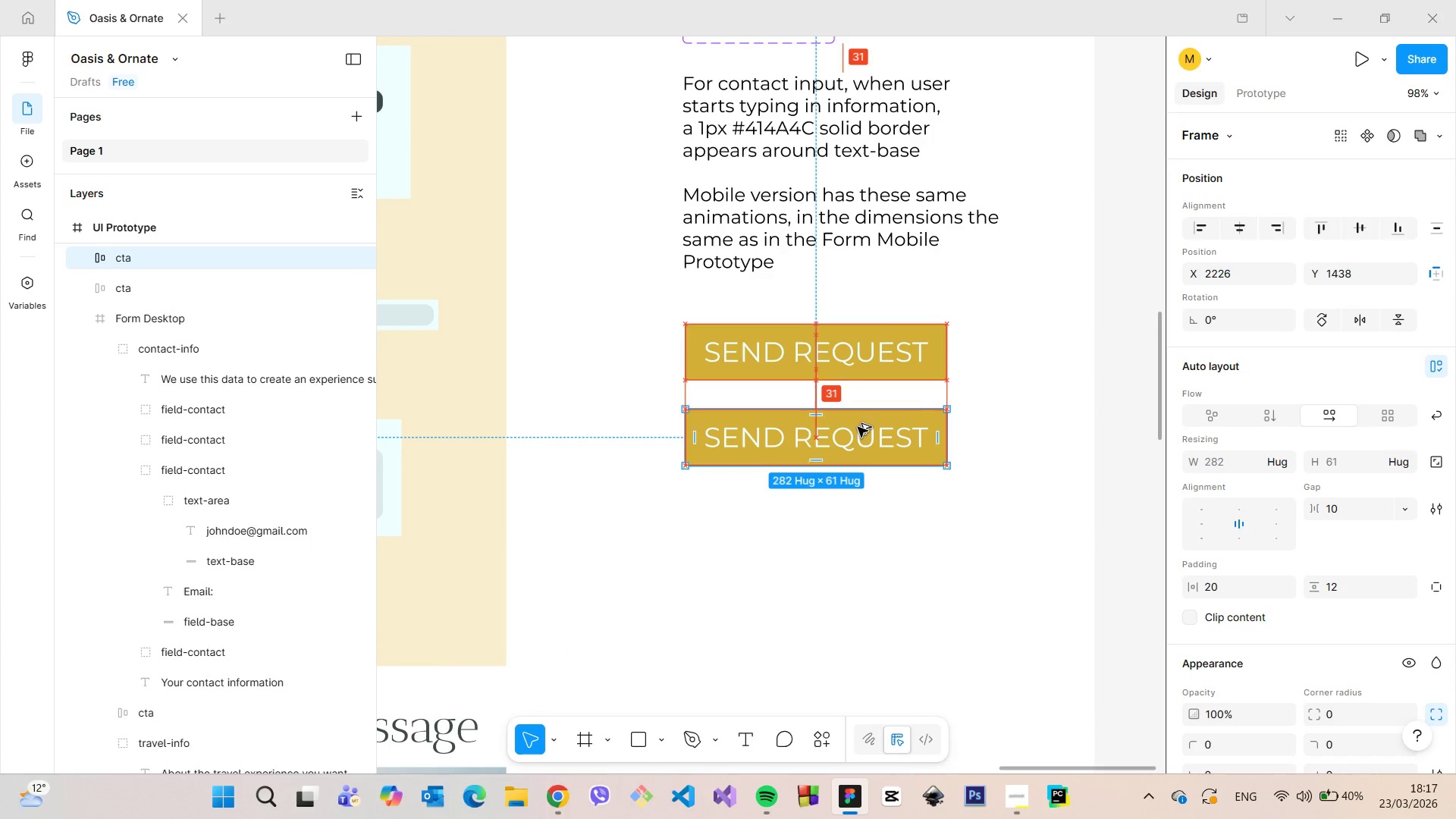 
key(Alt+AltLeft)
 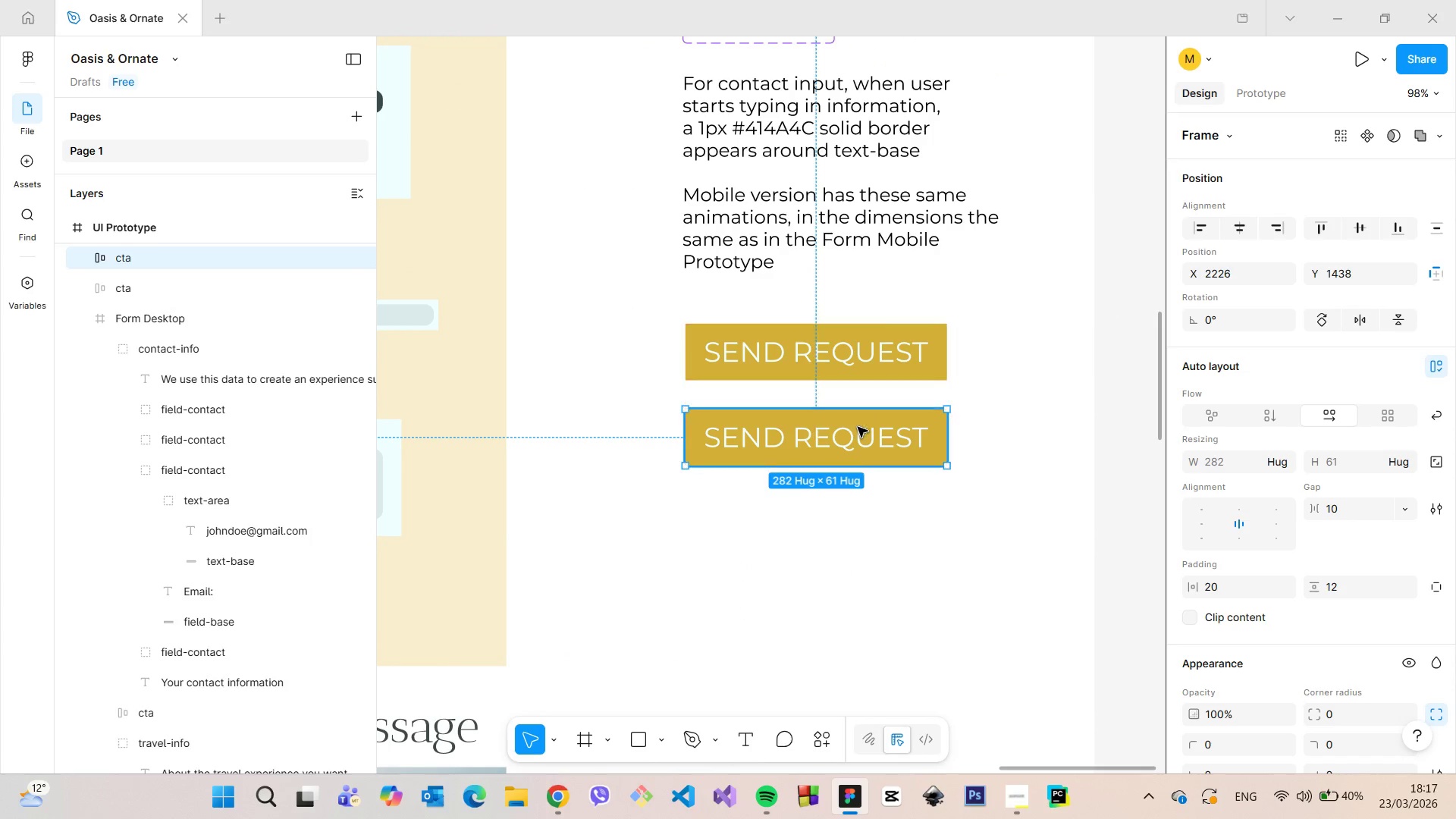 
key(Alt+AltLeft)
 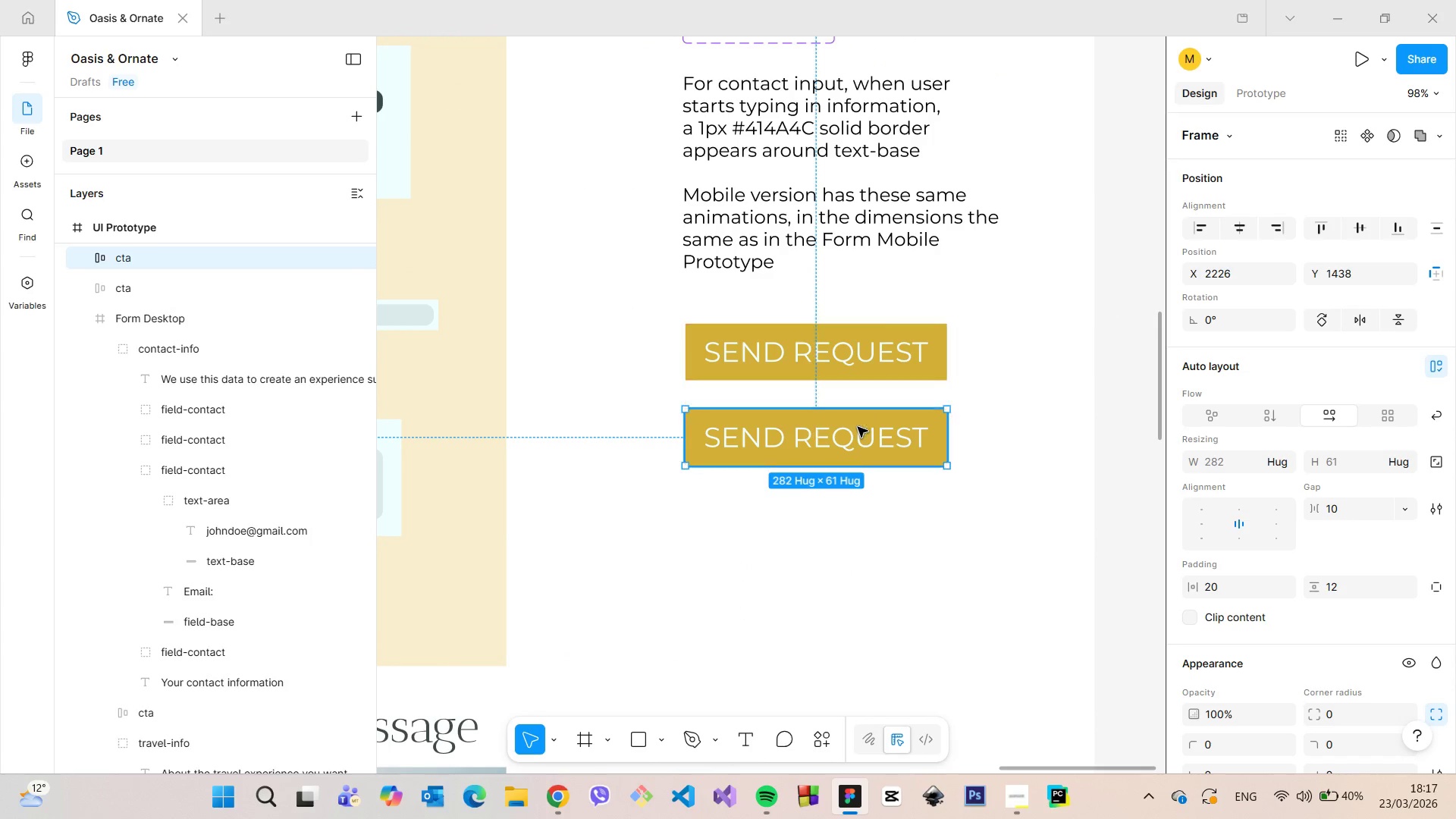 
key(Alt+AltLeft)
 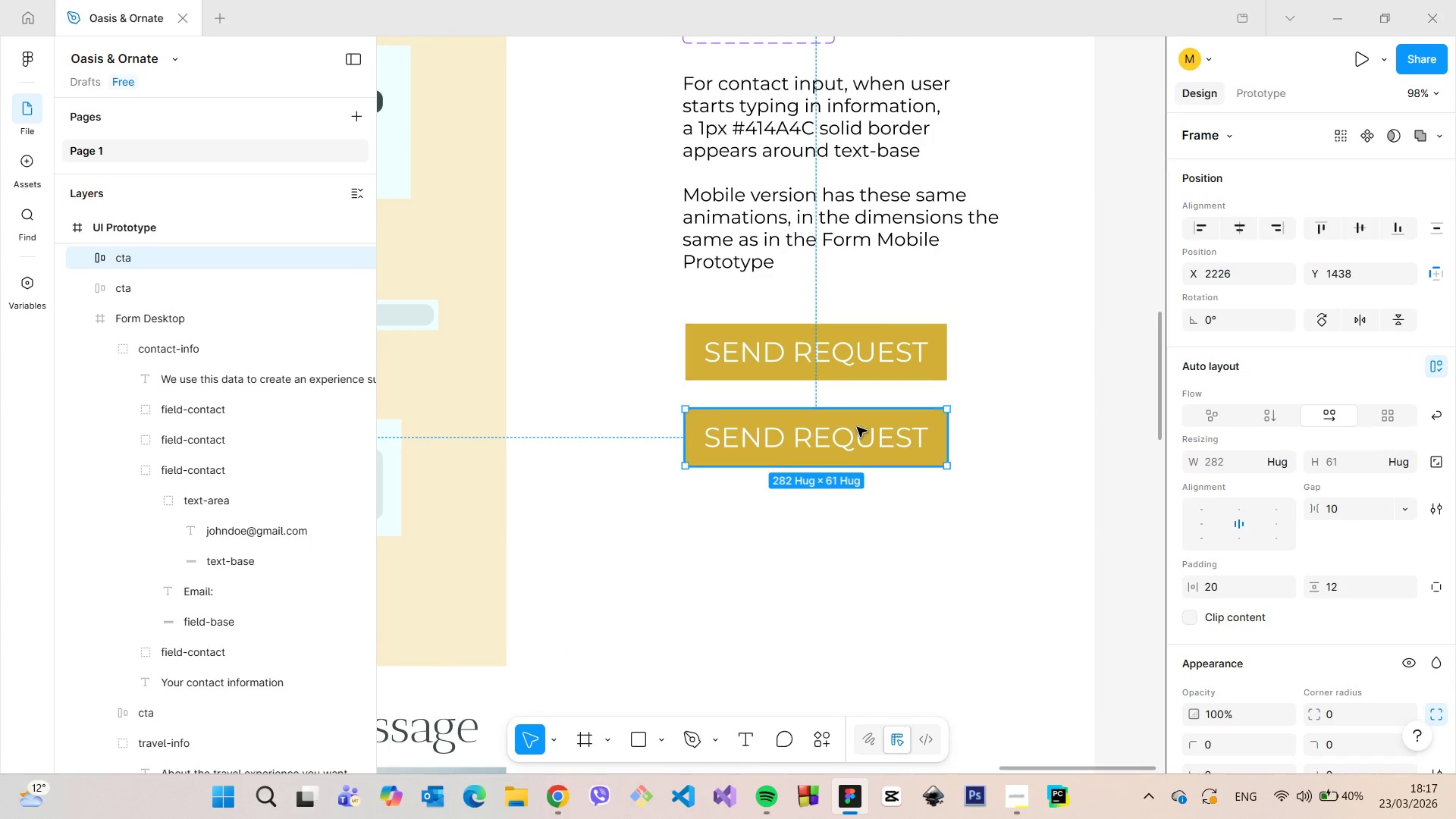 
key(Alt+AltLeft)
 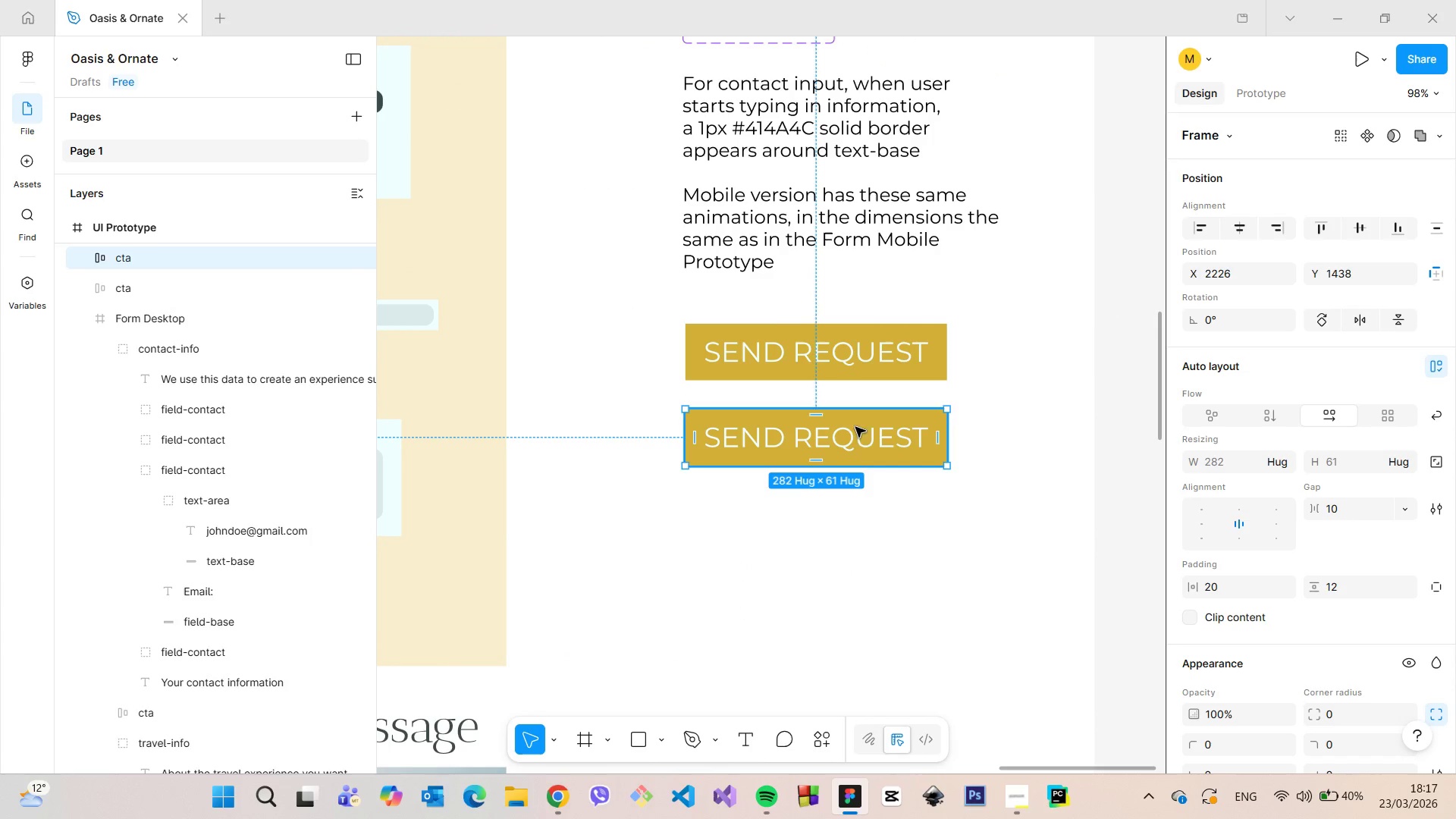 
hold_key(key=AltLeft, duration=1.51)
left_click_drag(start_coordinate=[855, 427], to_coordinate=[854, 513])
 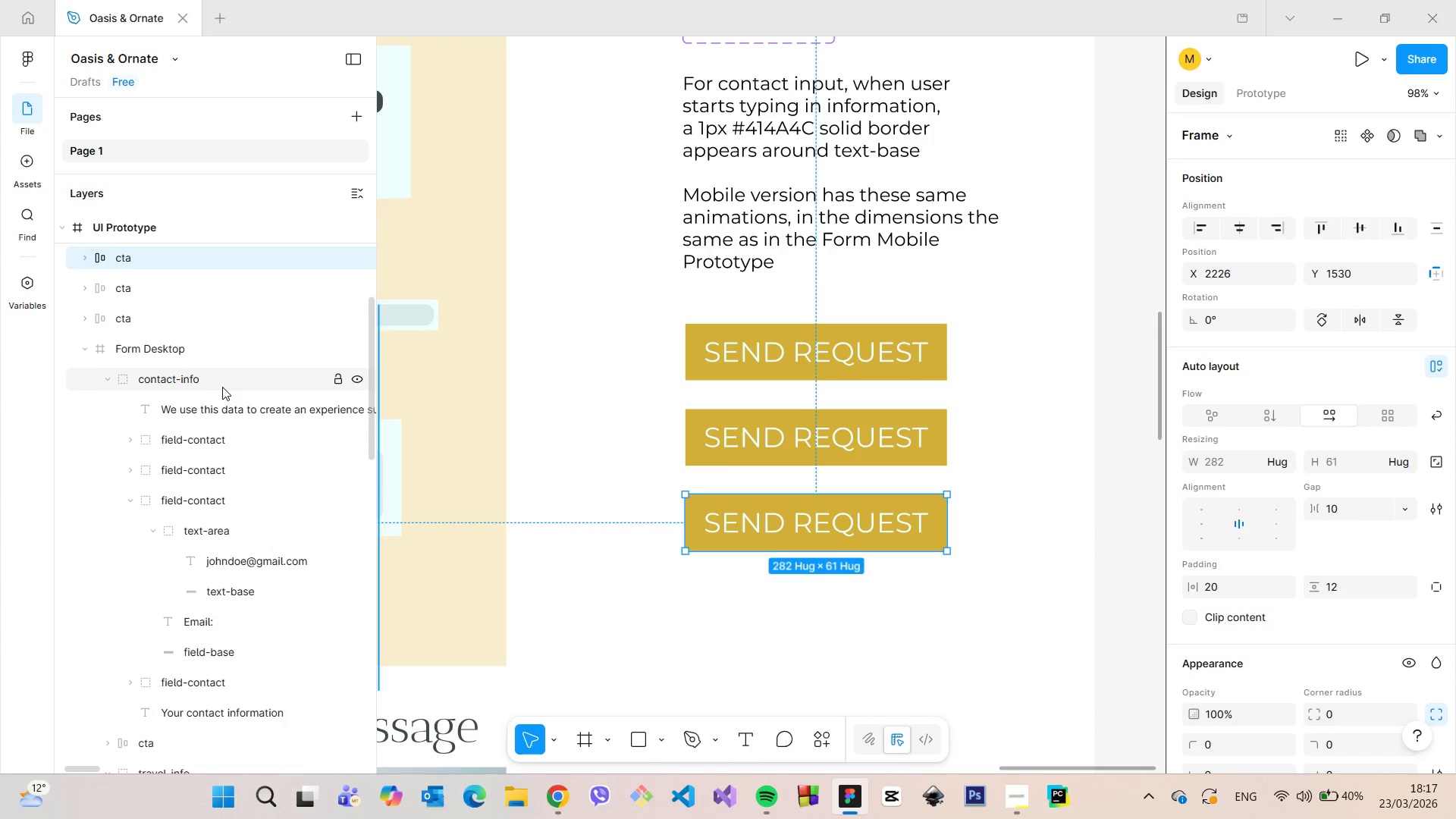 
hold_key(key=AltLeft, duration=1.14)
 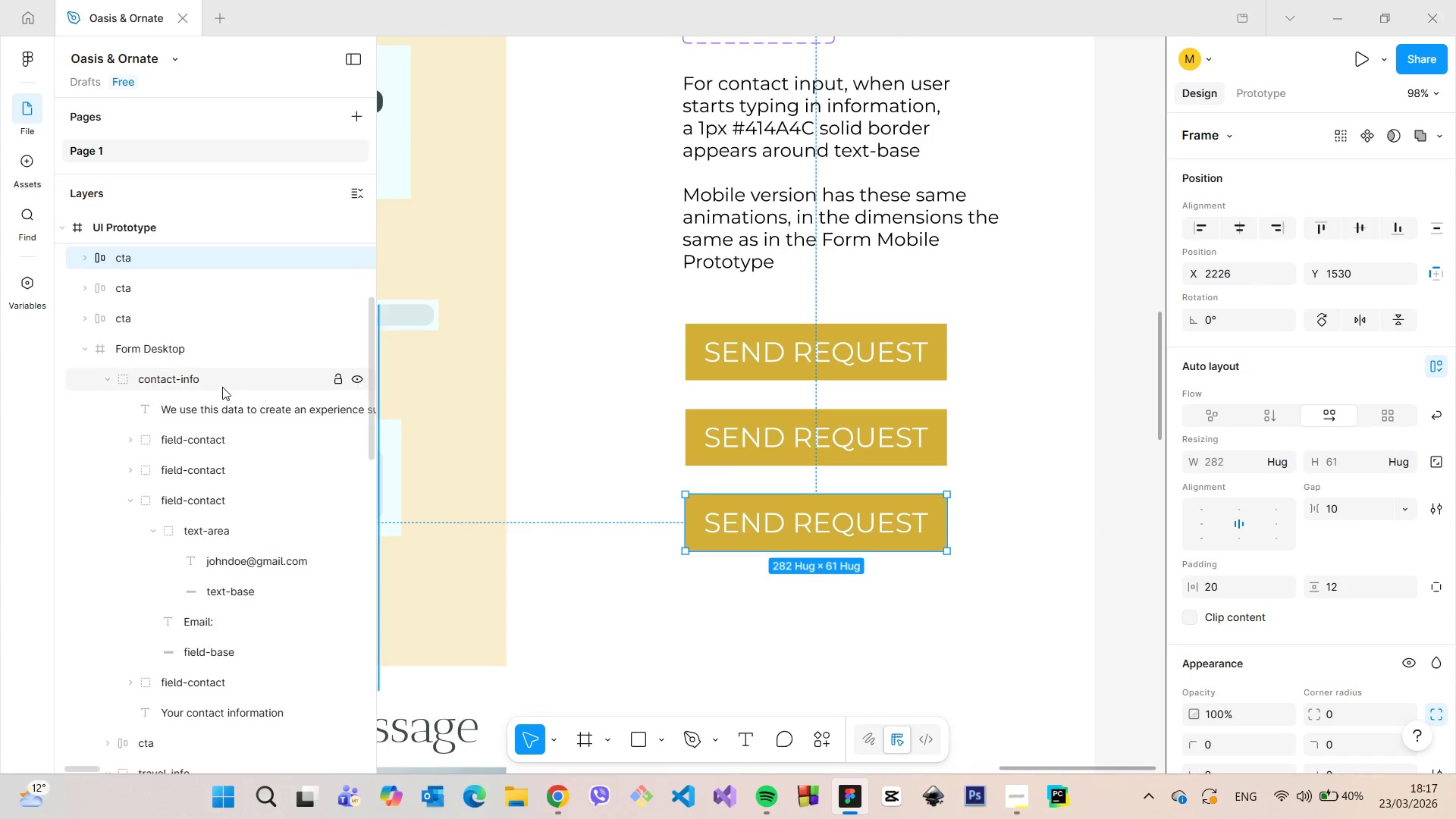 
scroll: coordinate [222, 387], scroll_direction: up, amount: 2.0
 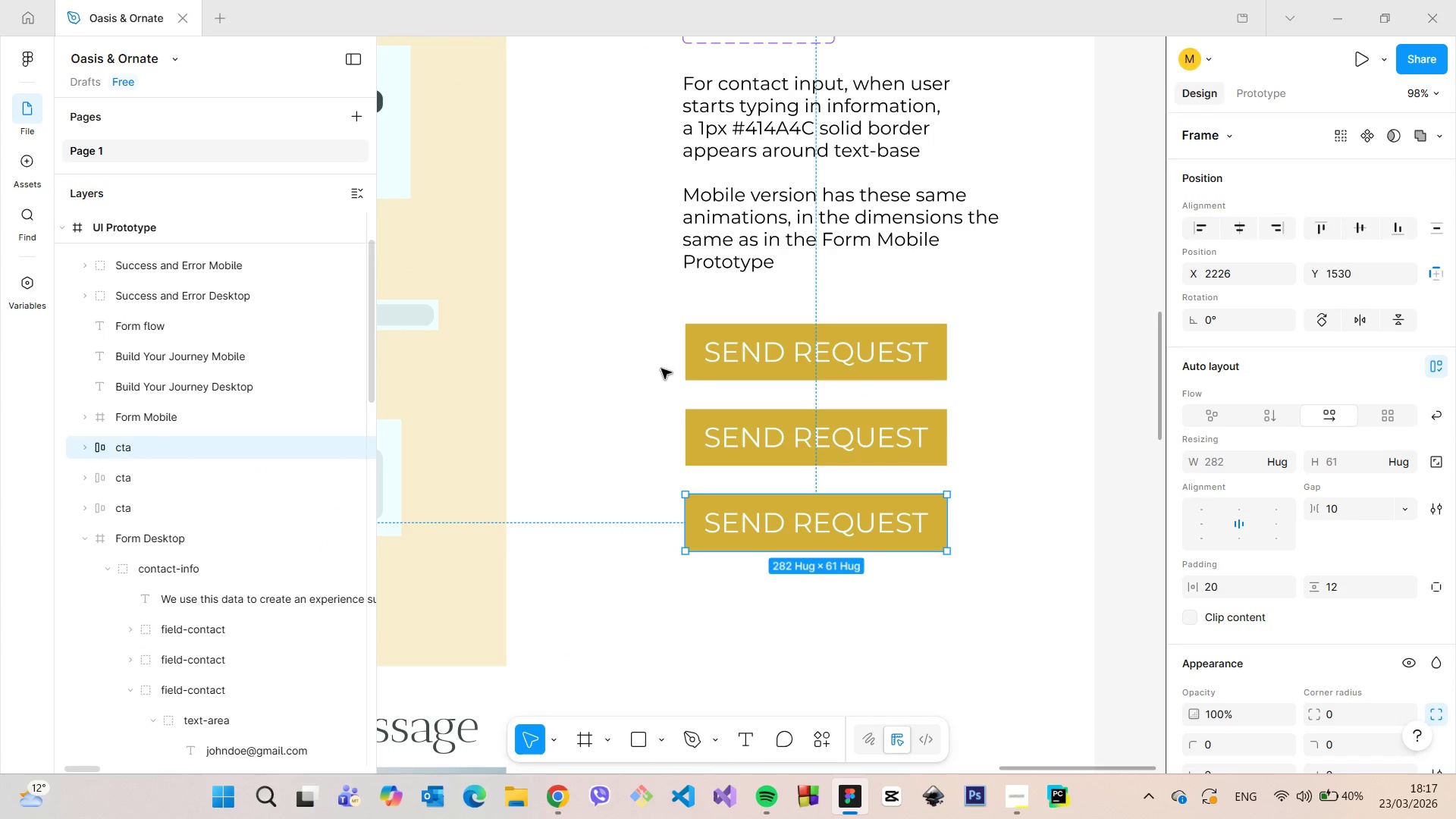 
left_click([708, 360])
 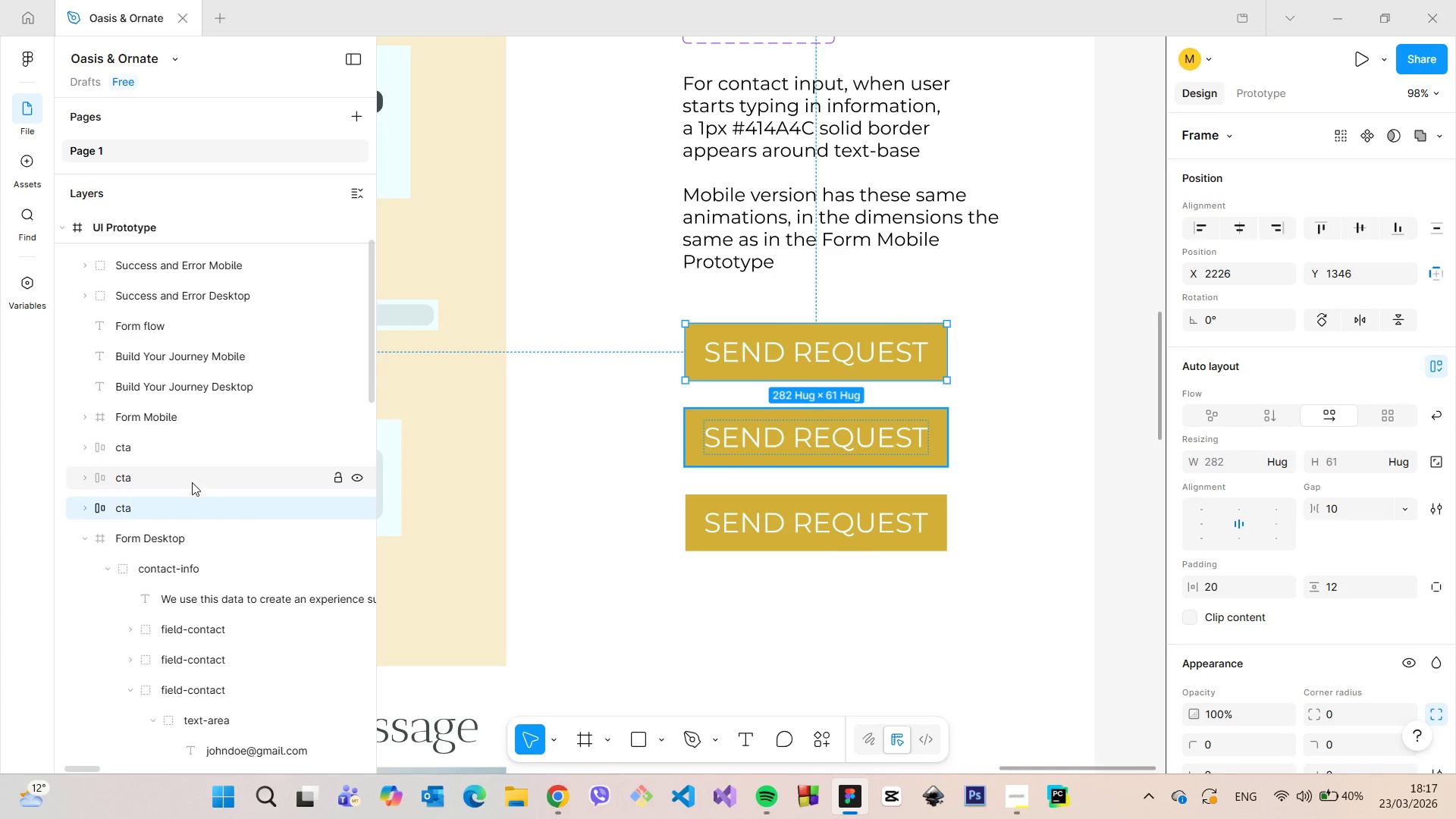 
double_click([191, 481])
 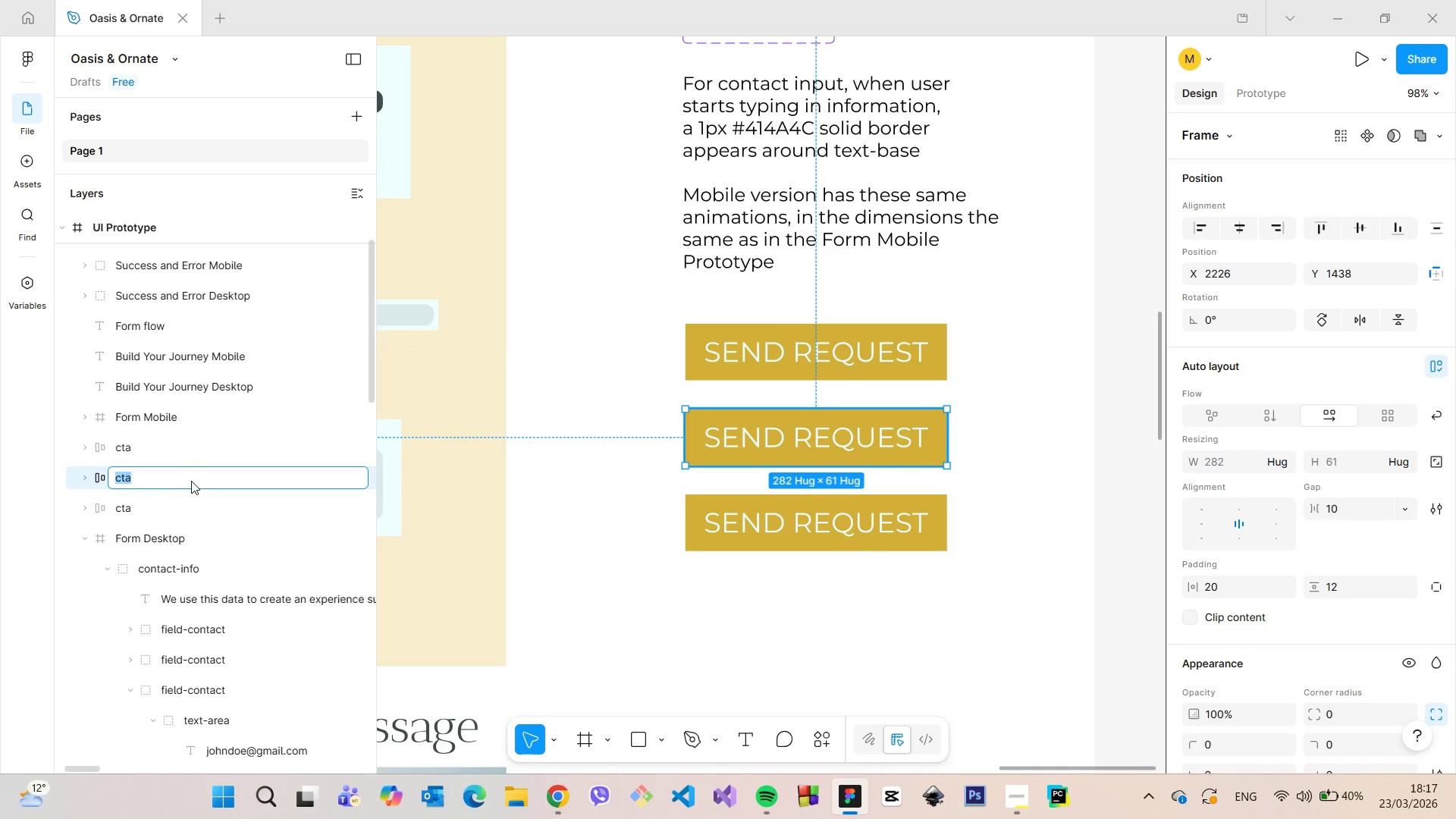 
triple_click([191, 481])
 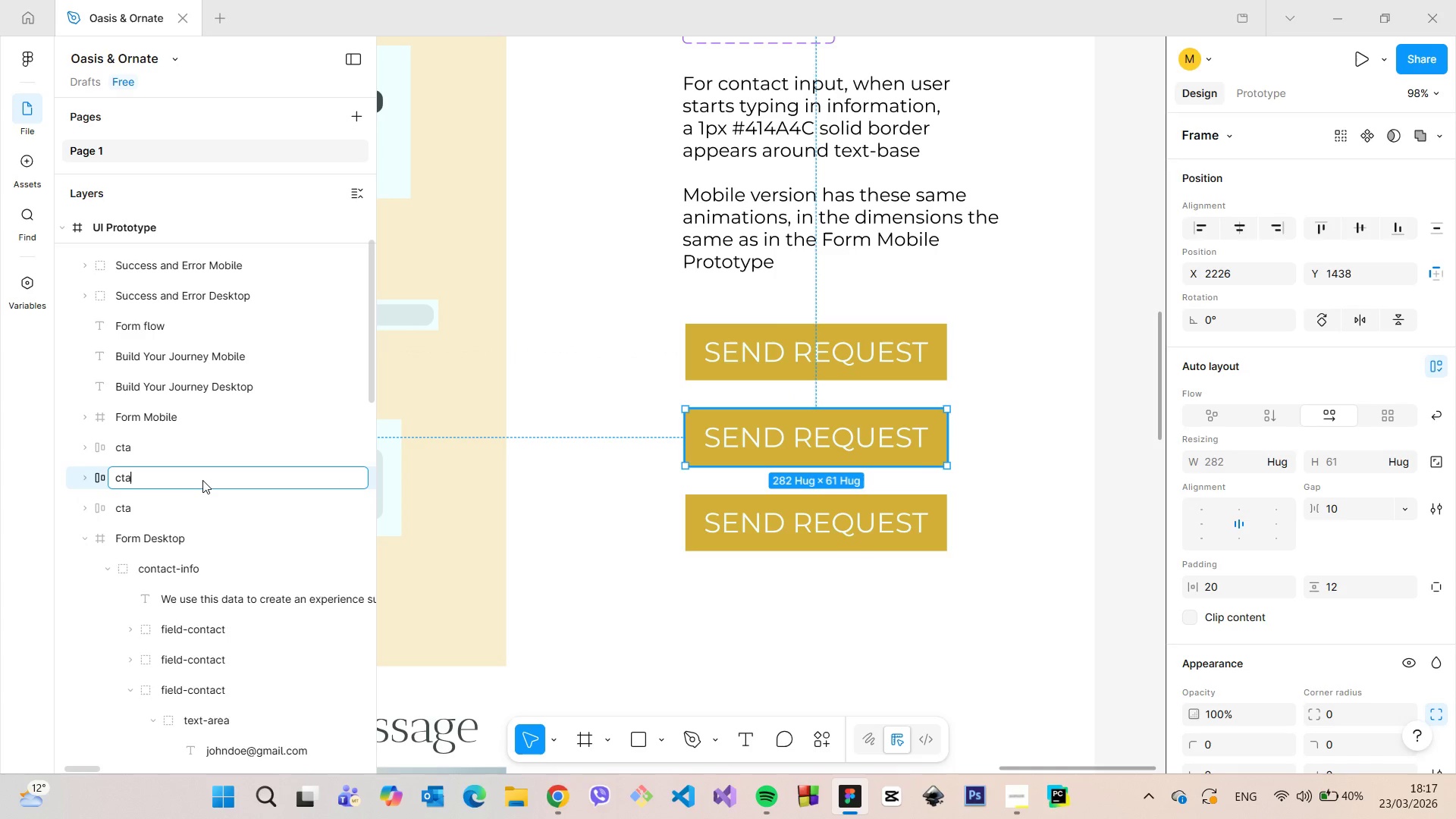 
triple_click([202, 480])
 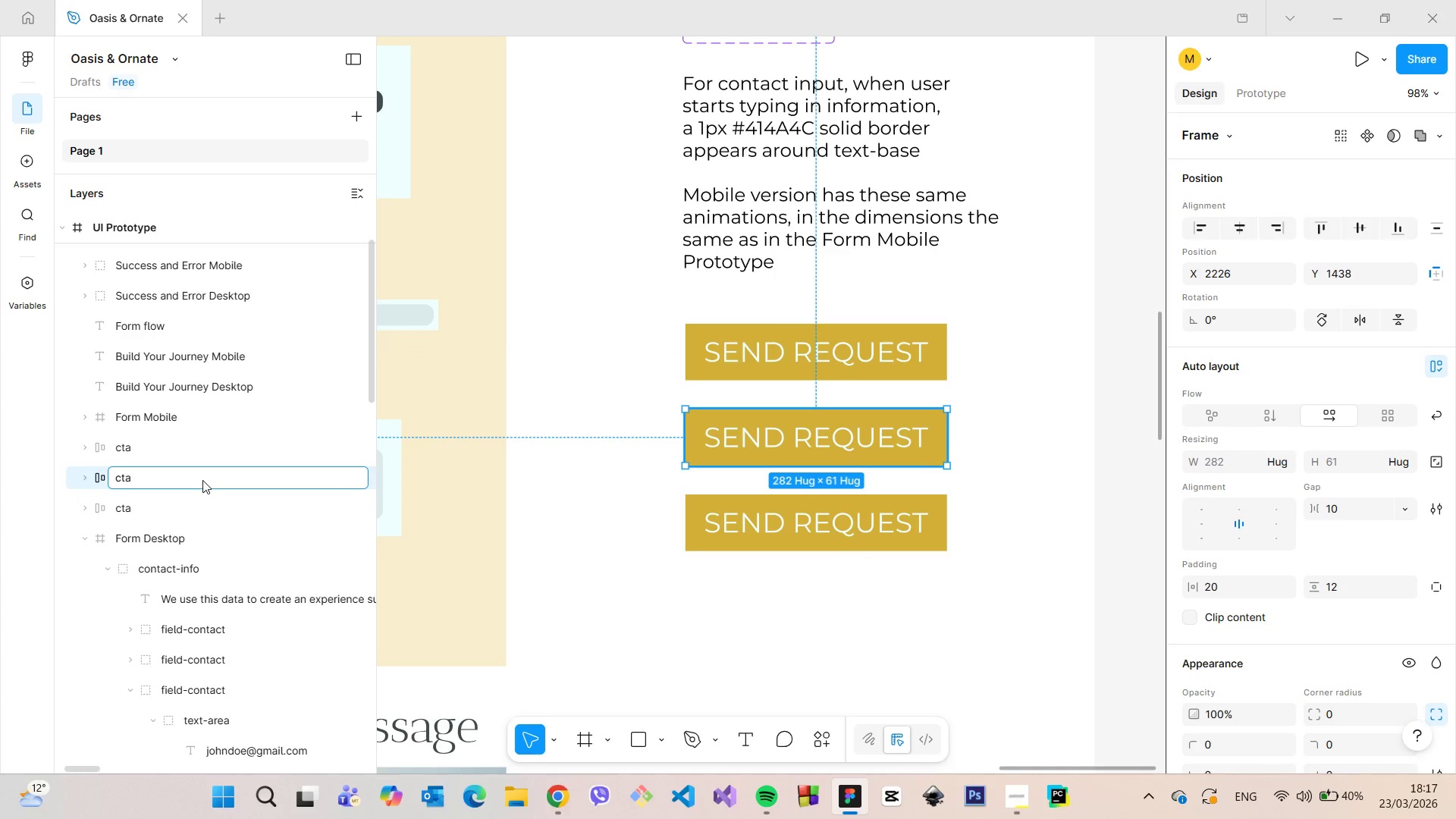 
type(-hover)
 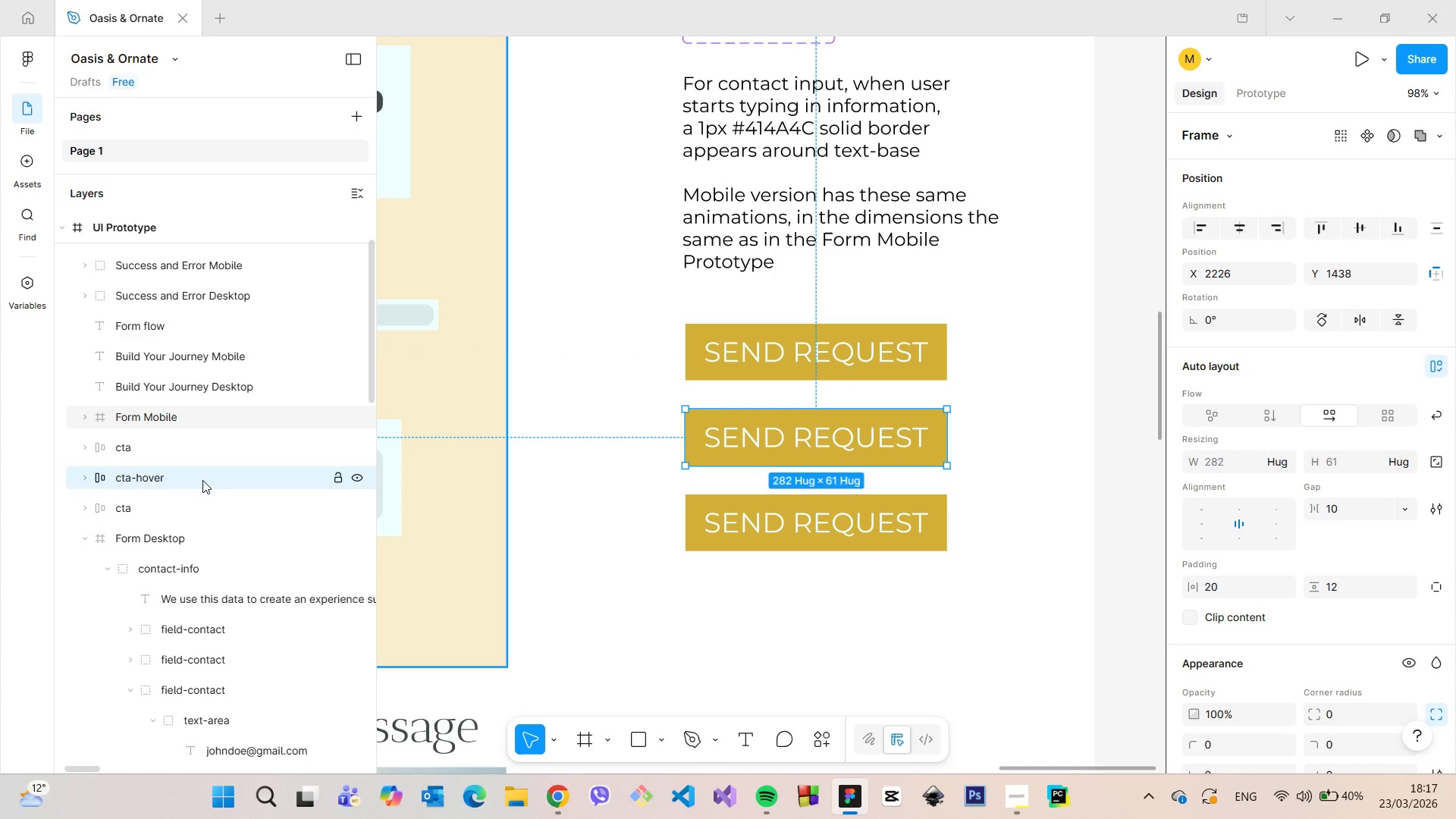 
key(Enter)
 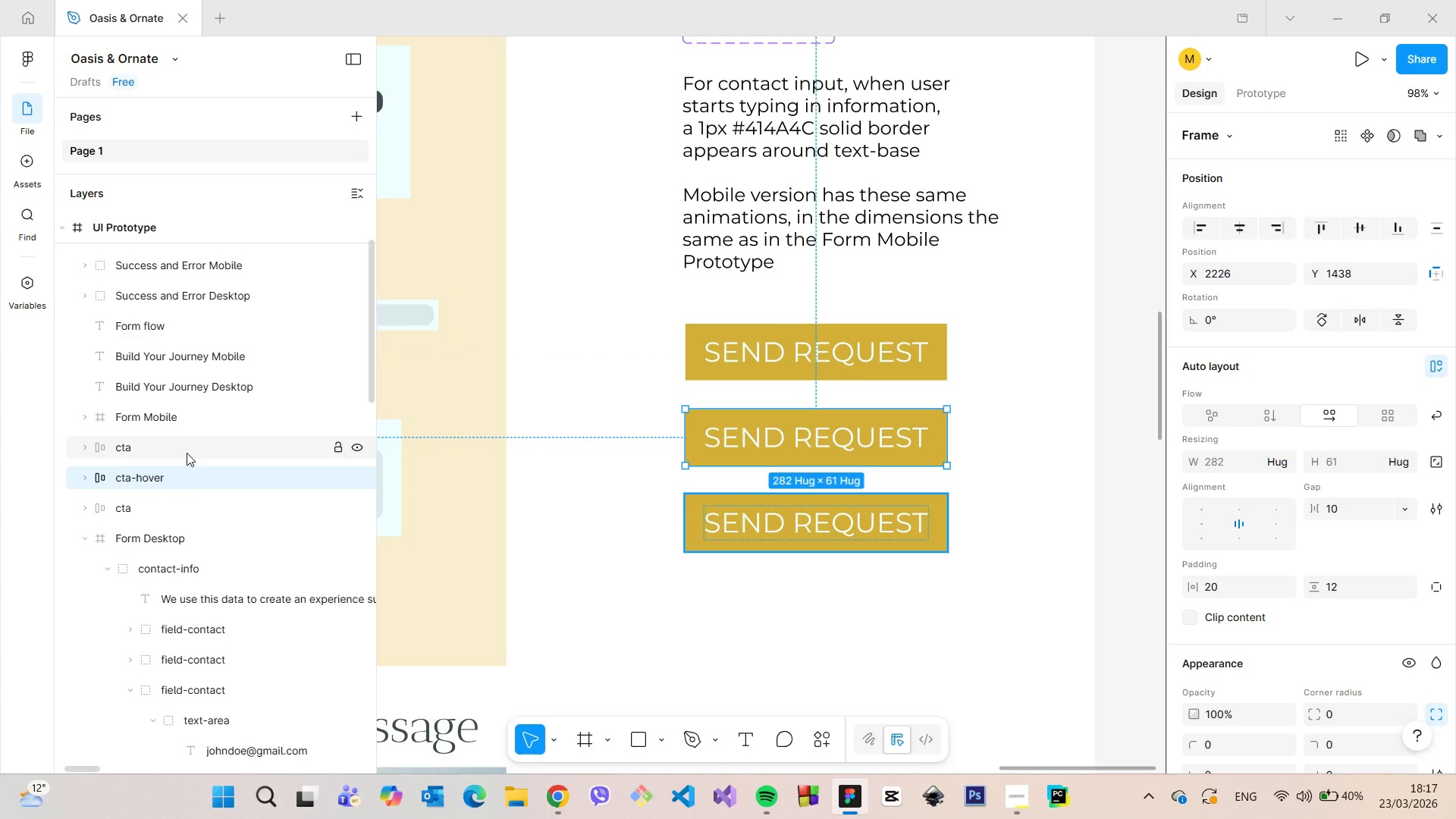 
double_click([187, 451])
 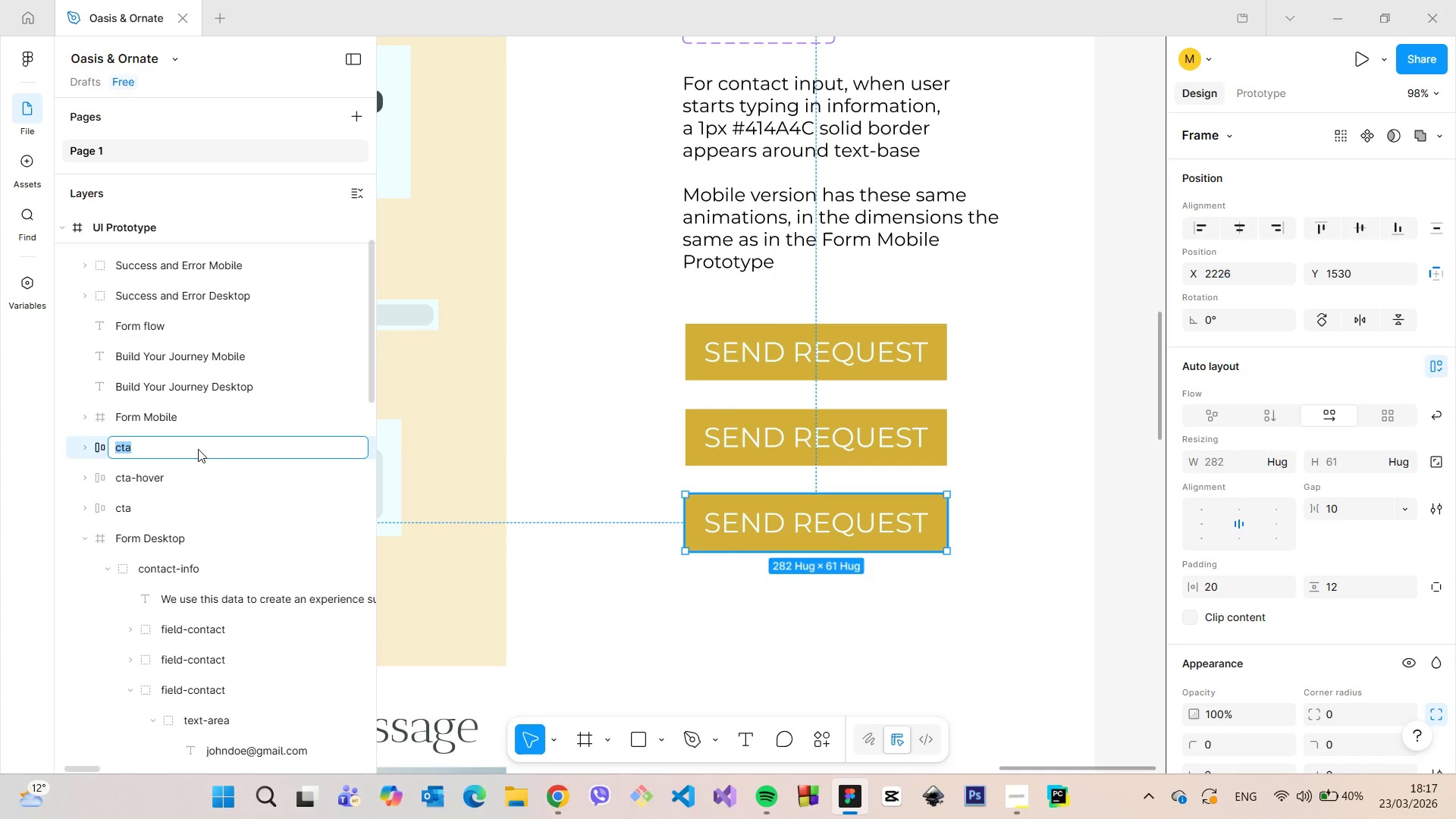 
triple_click([198, 449])
 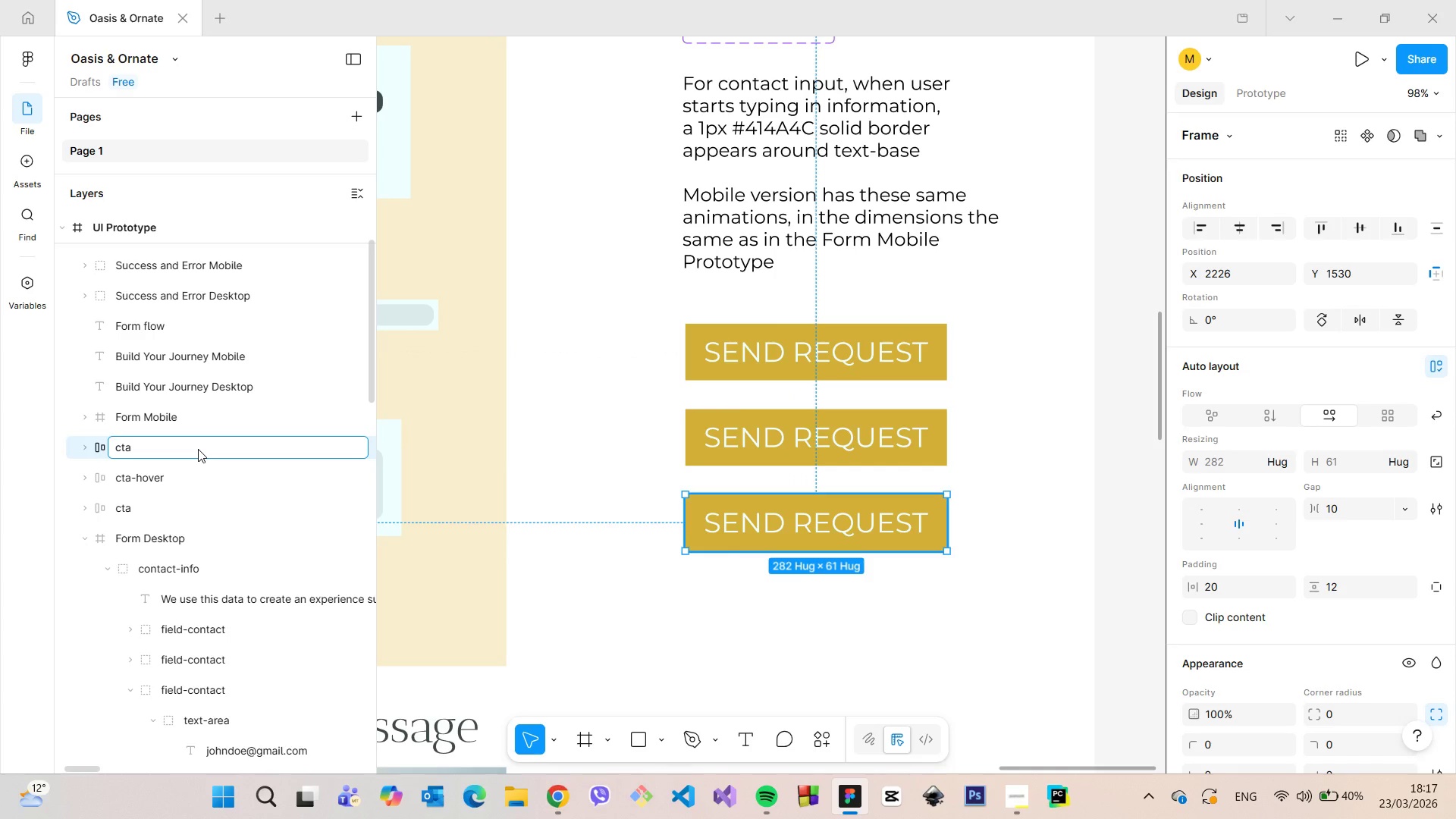 
type(-click)
 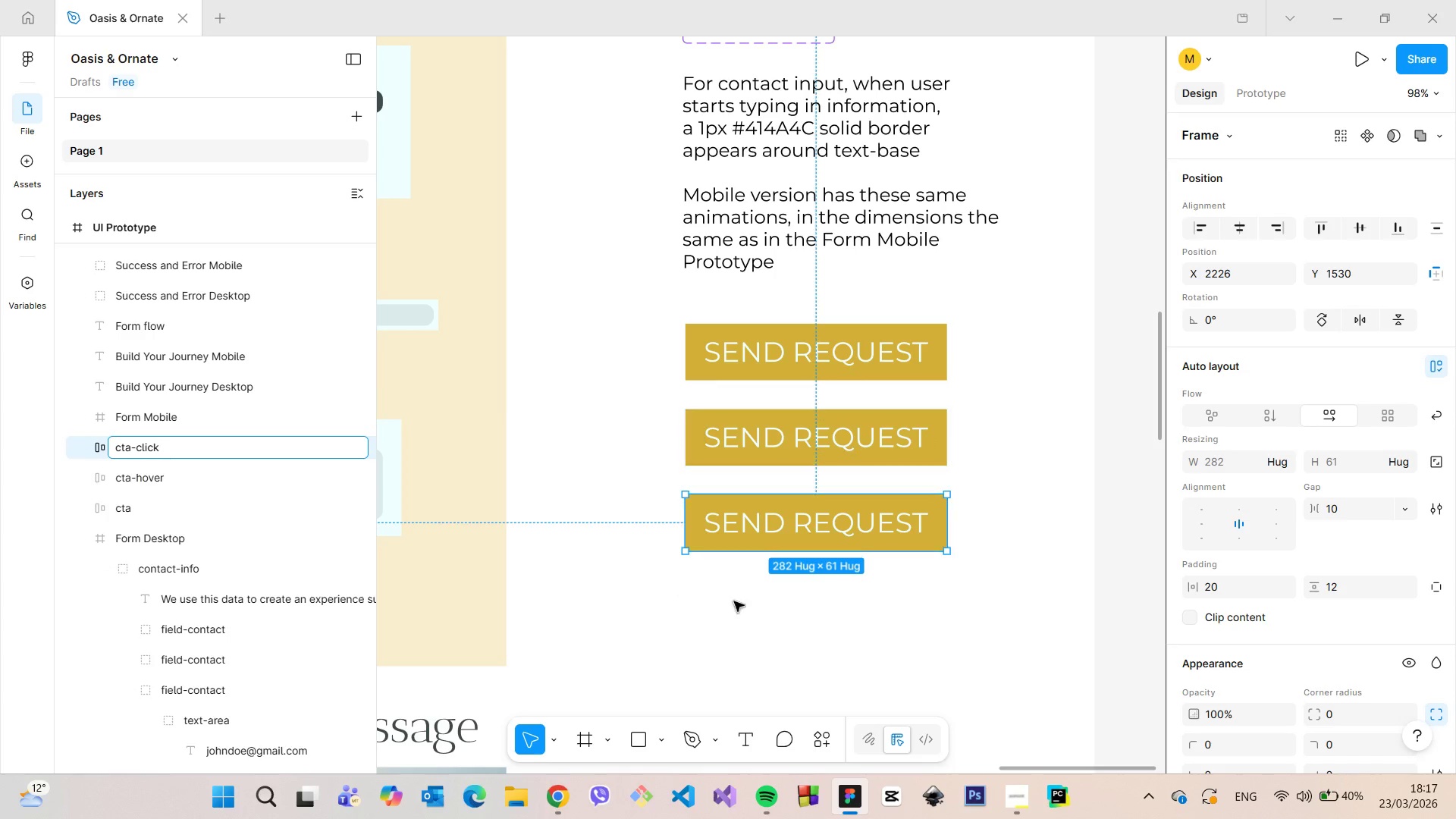 
left_click([743, 604])
 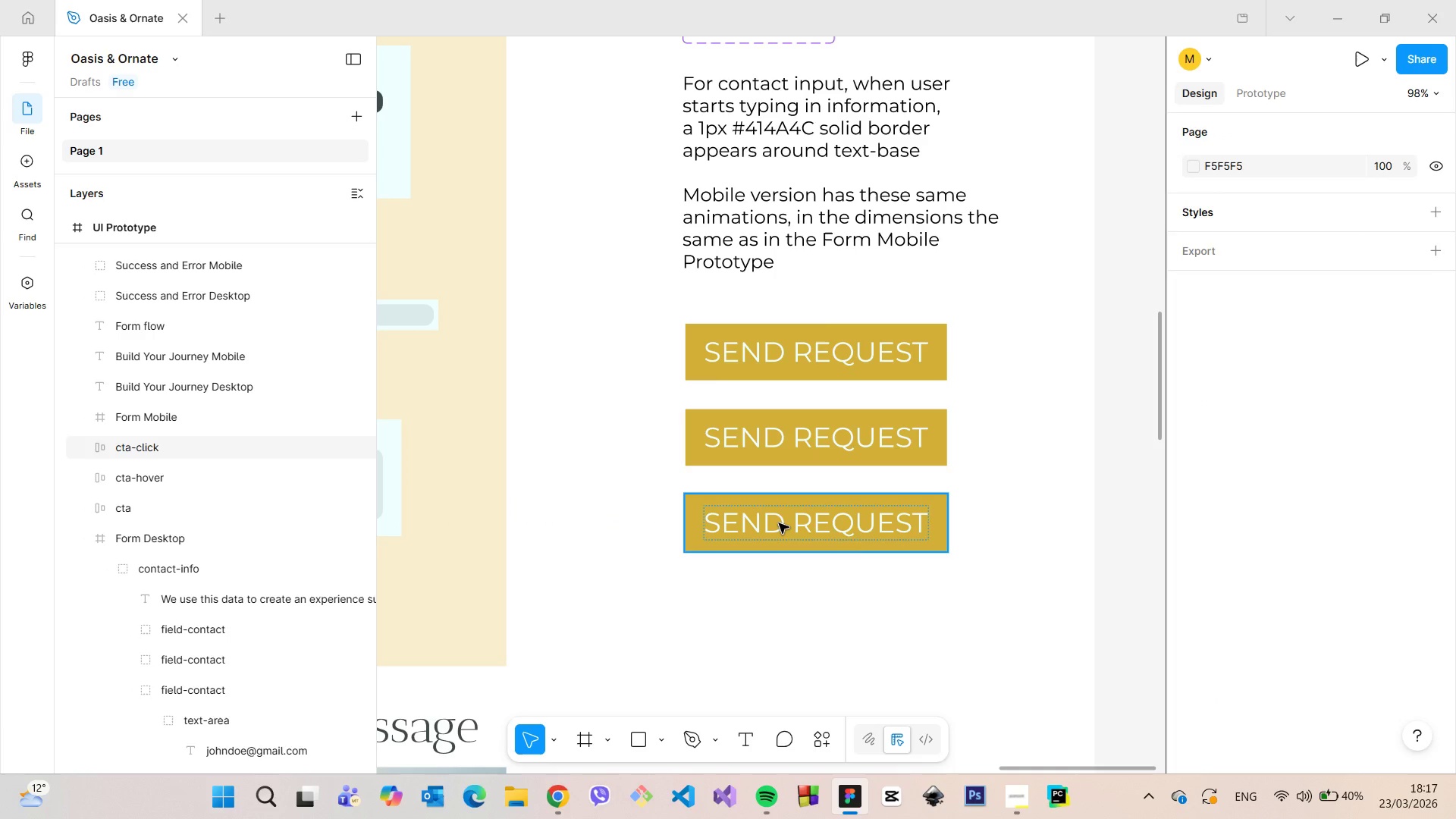 
double_click([779, 523])
 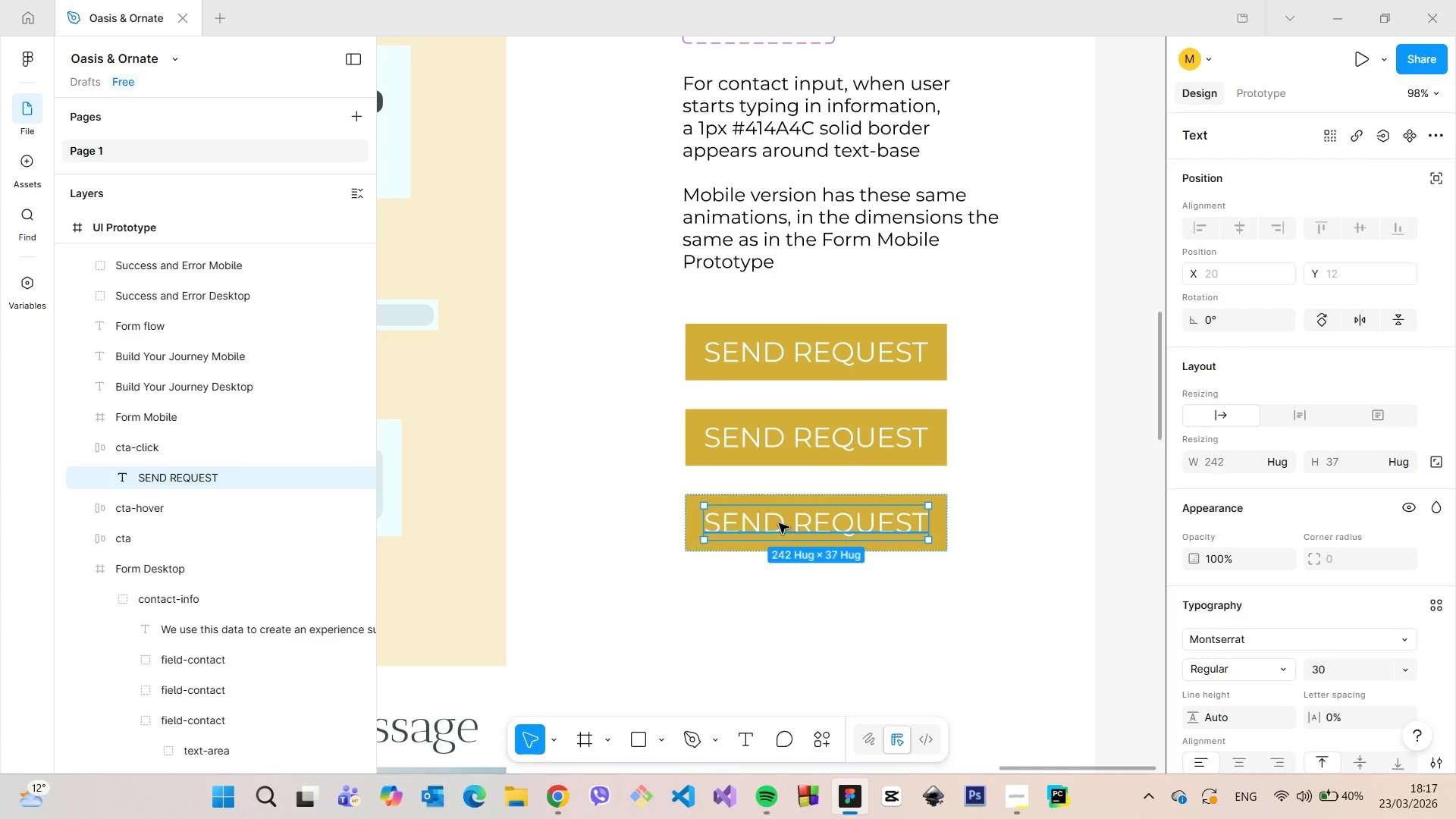 
double_click([779, 523])
 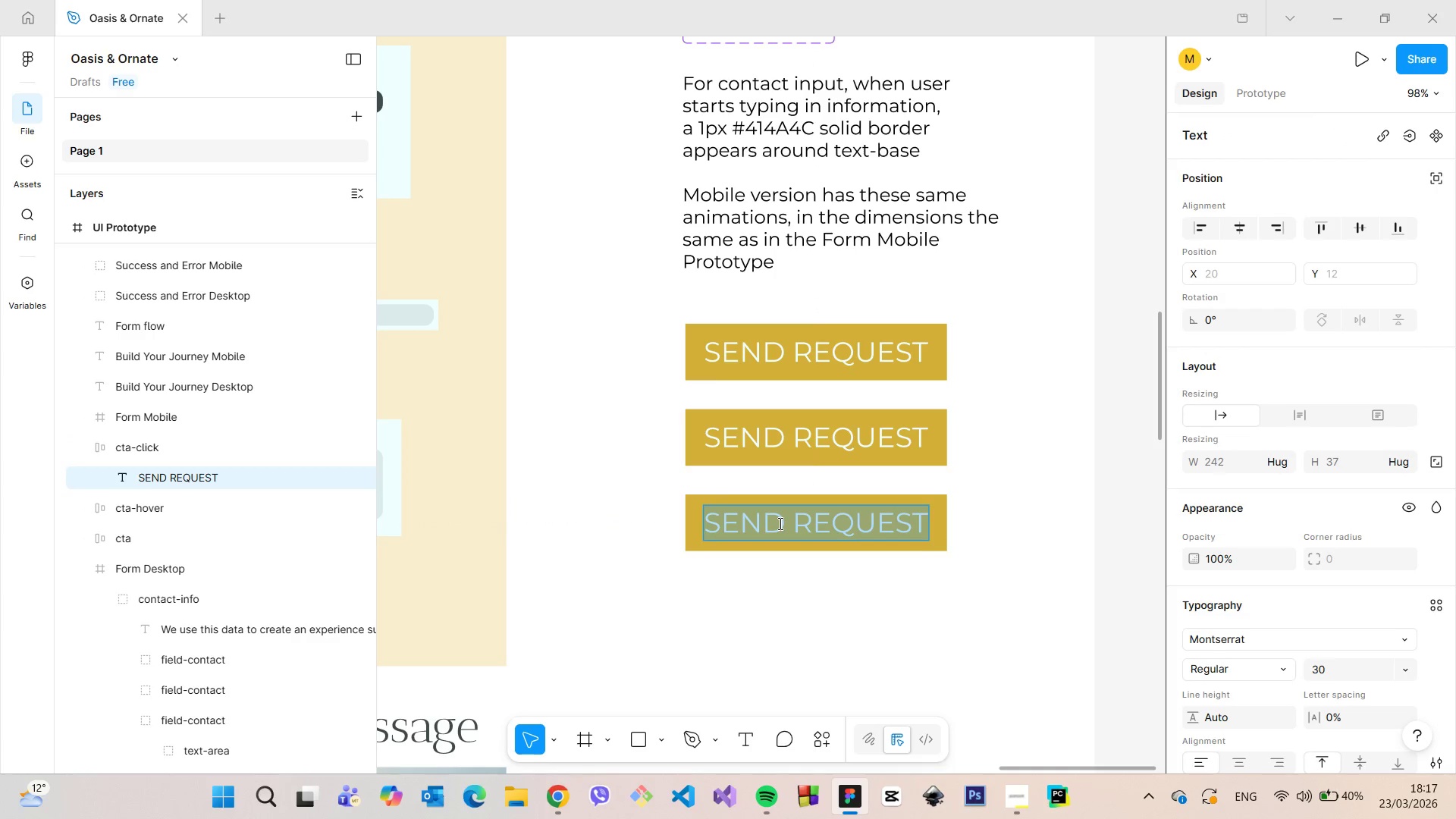 
hold_key(key=CapsLock, duration=2.44)
 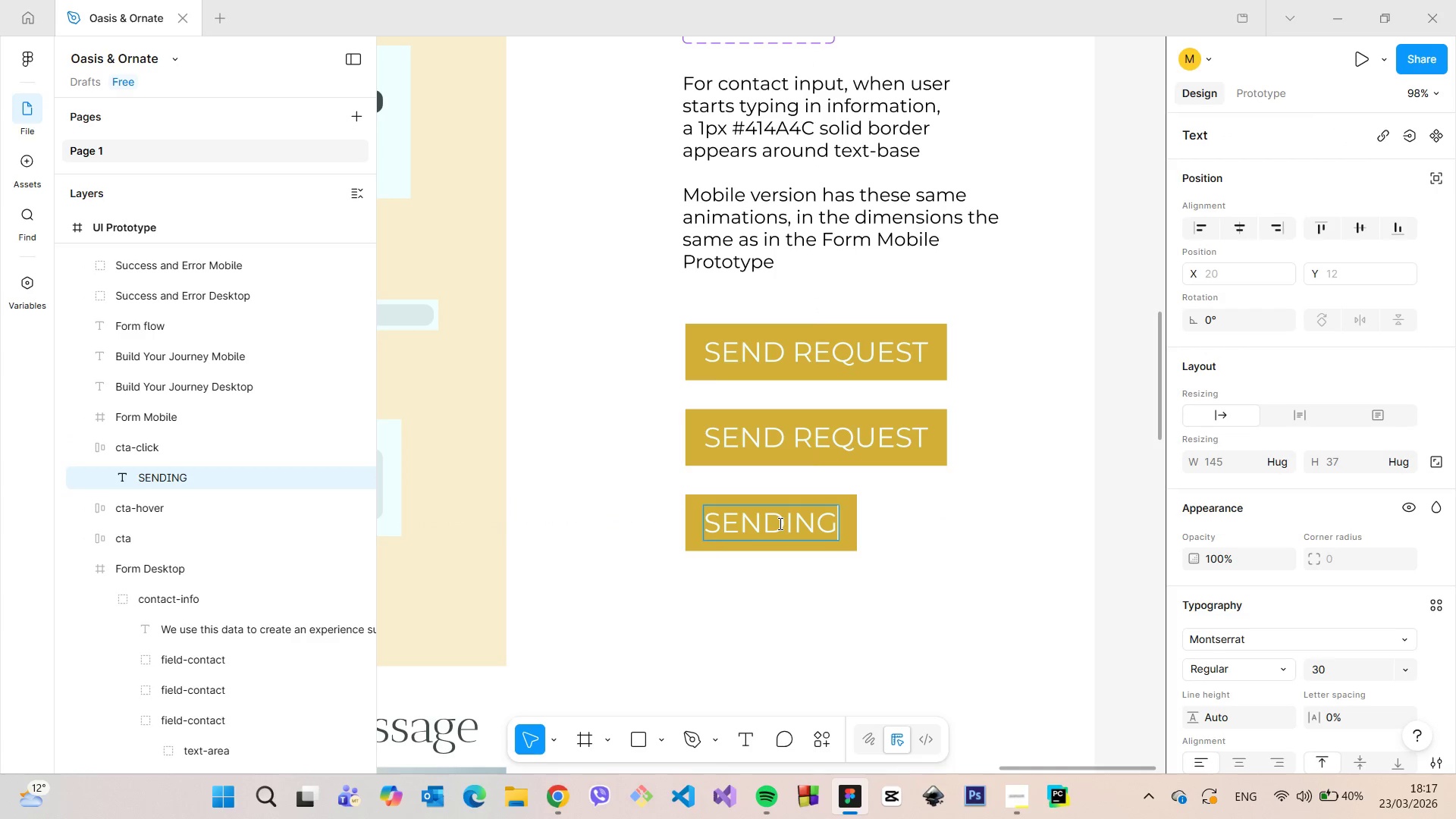 
type(SENDING...)
 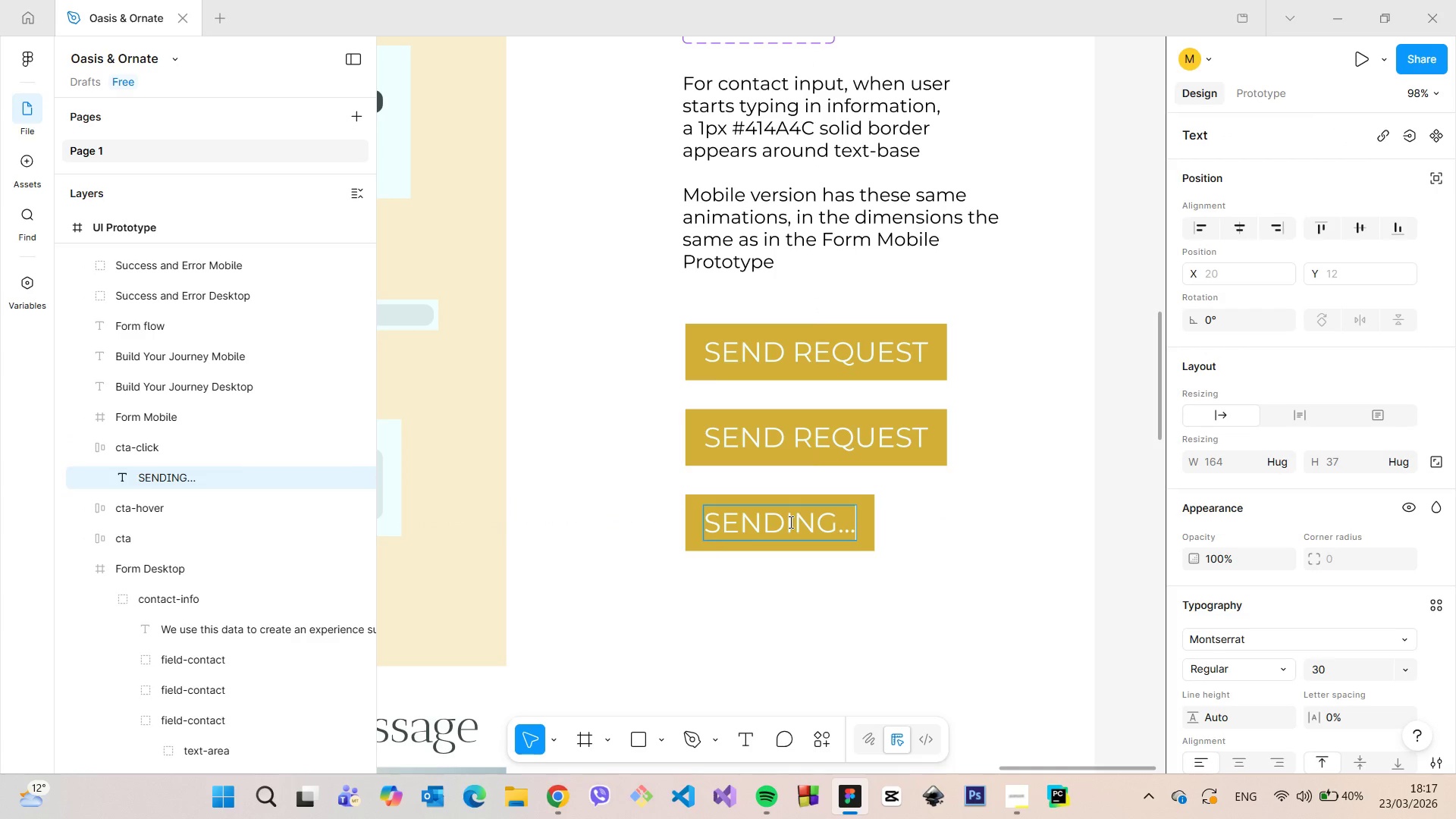 
left_click([927, 530])
 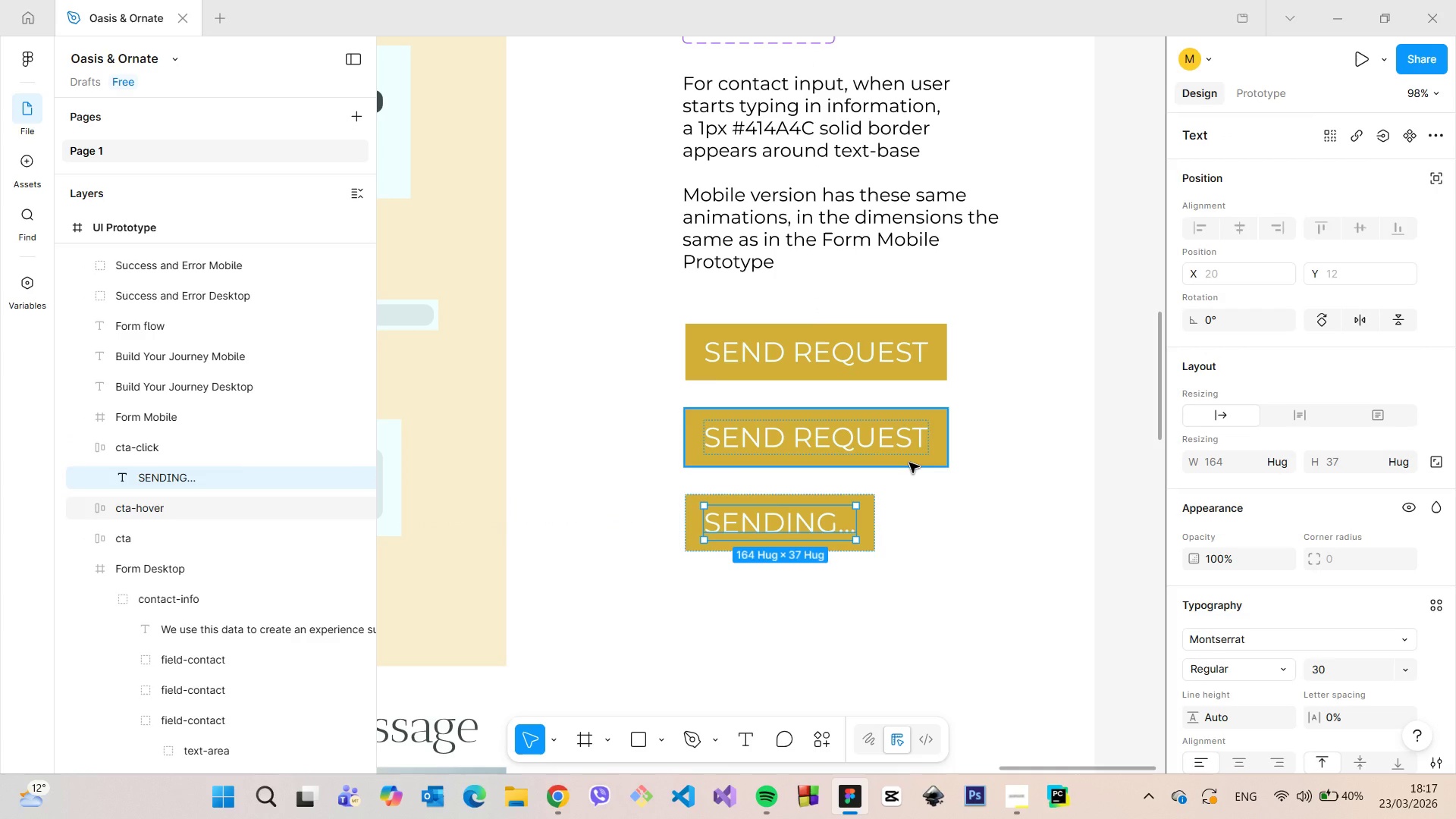 
left_click([909, 463])
 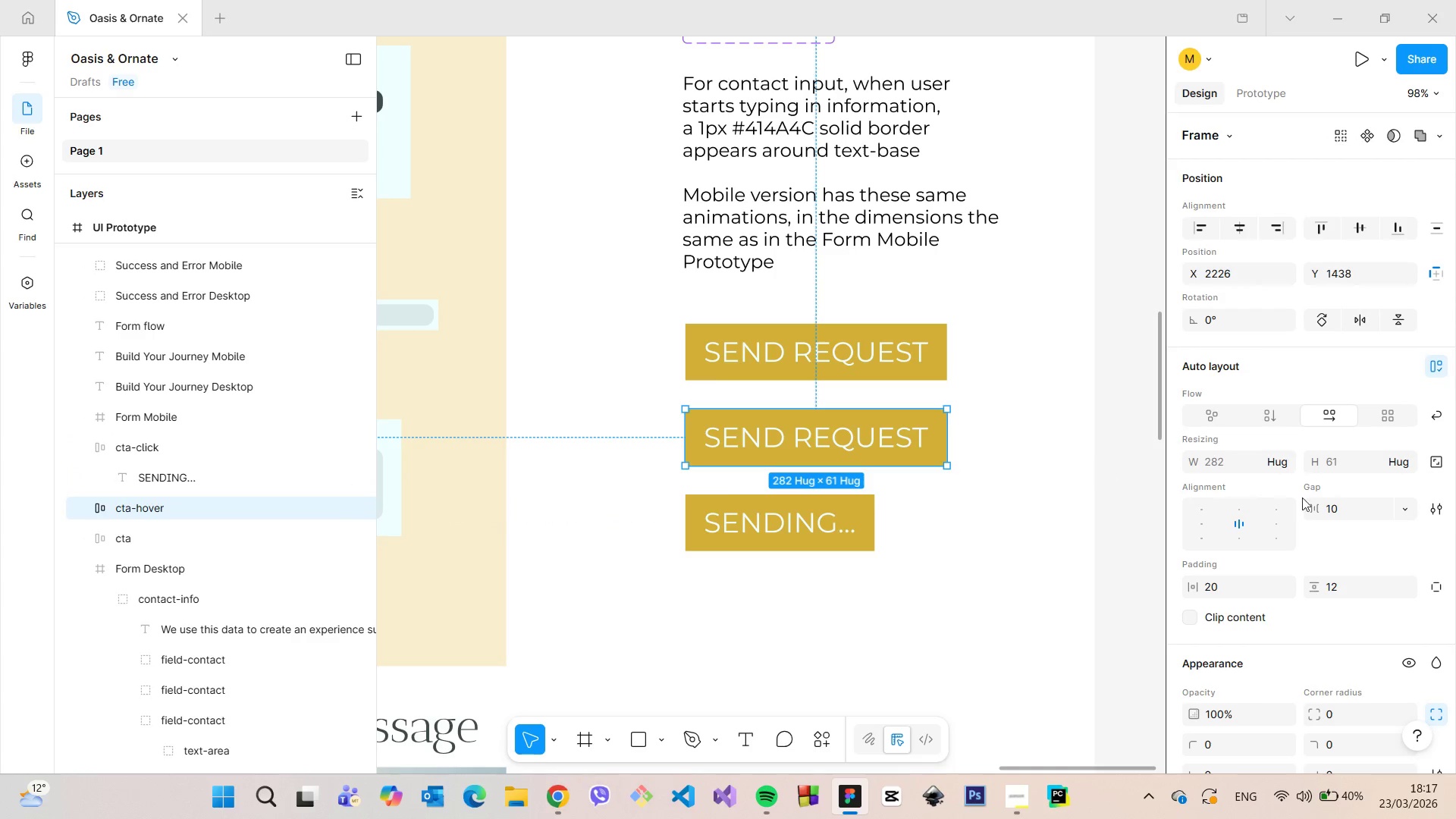 
scroll: coordinate [1333, 503], scroll_direction: down, amount: 3.0
 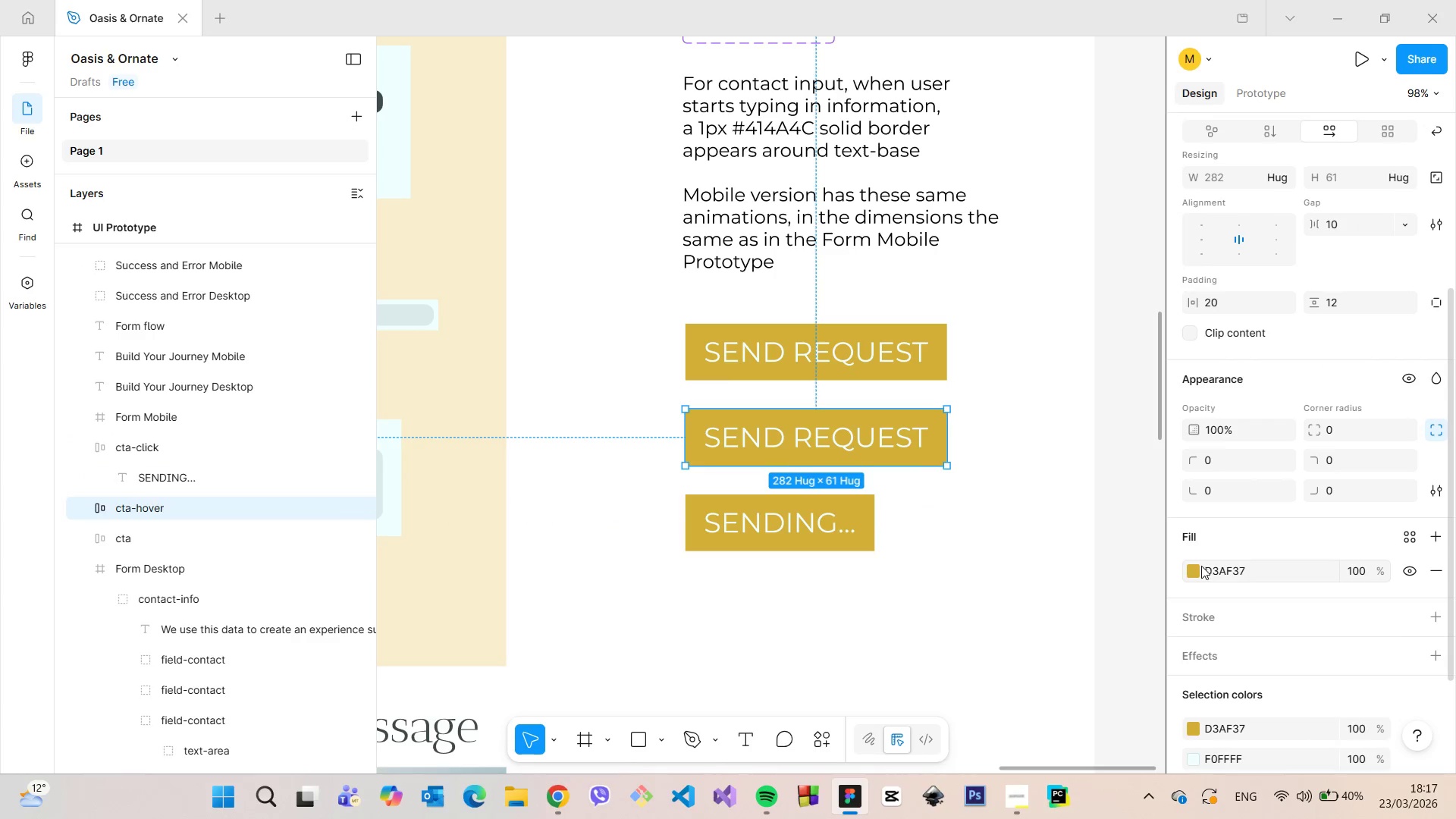 
left_click([1196, 568])
 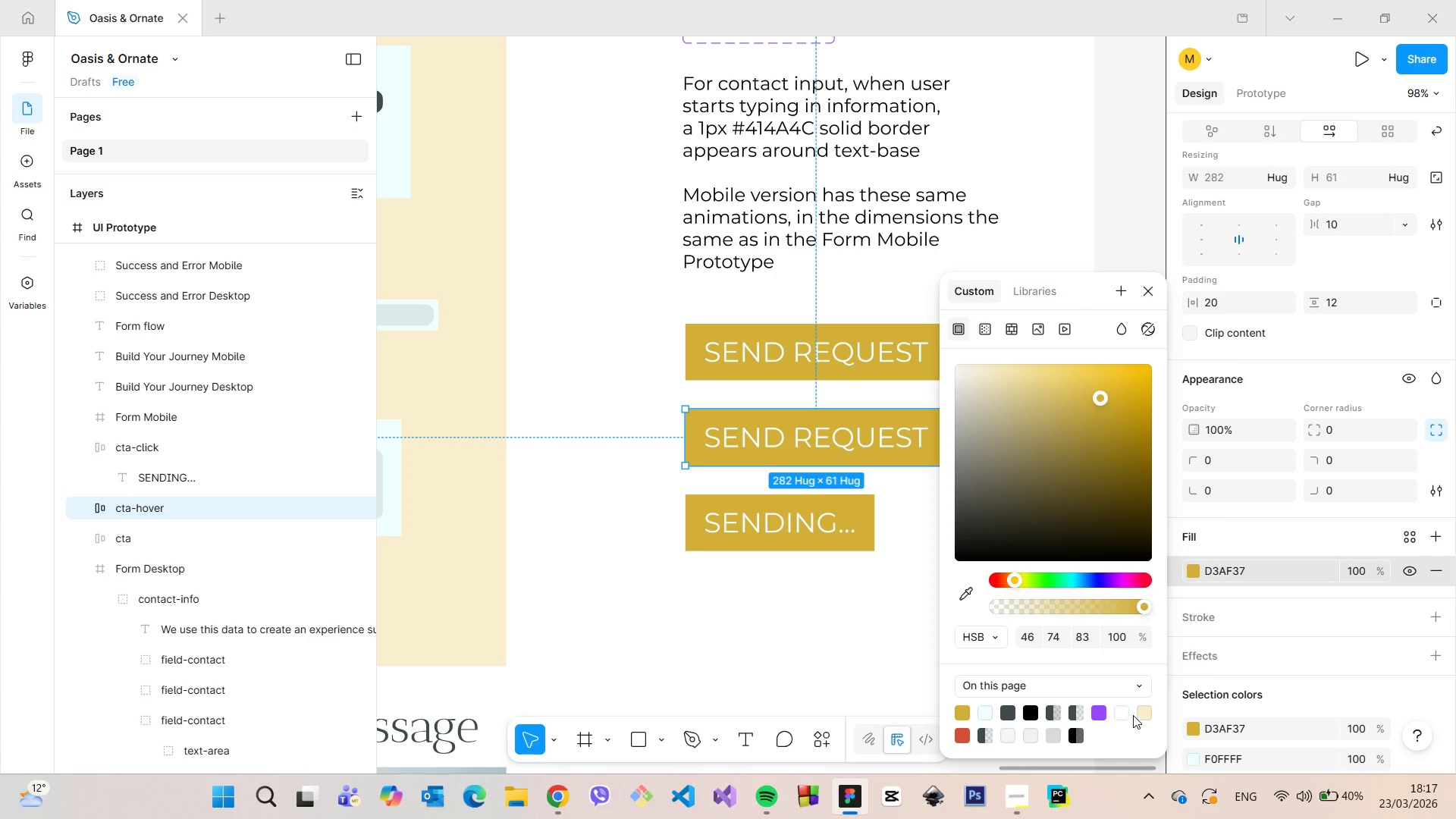 
left_click([1143, 715])
 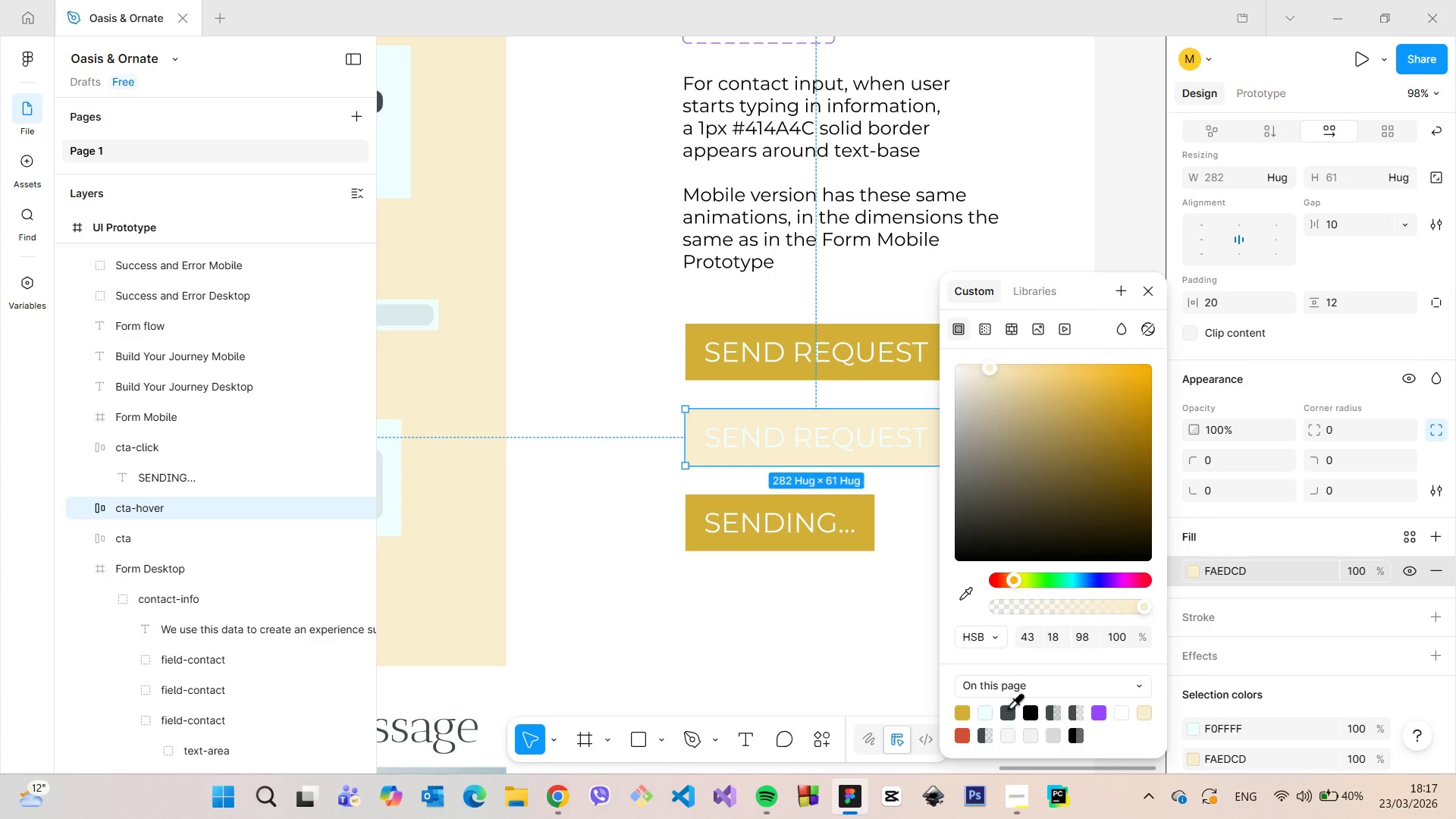 
left_click([1003, 709])
 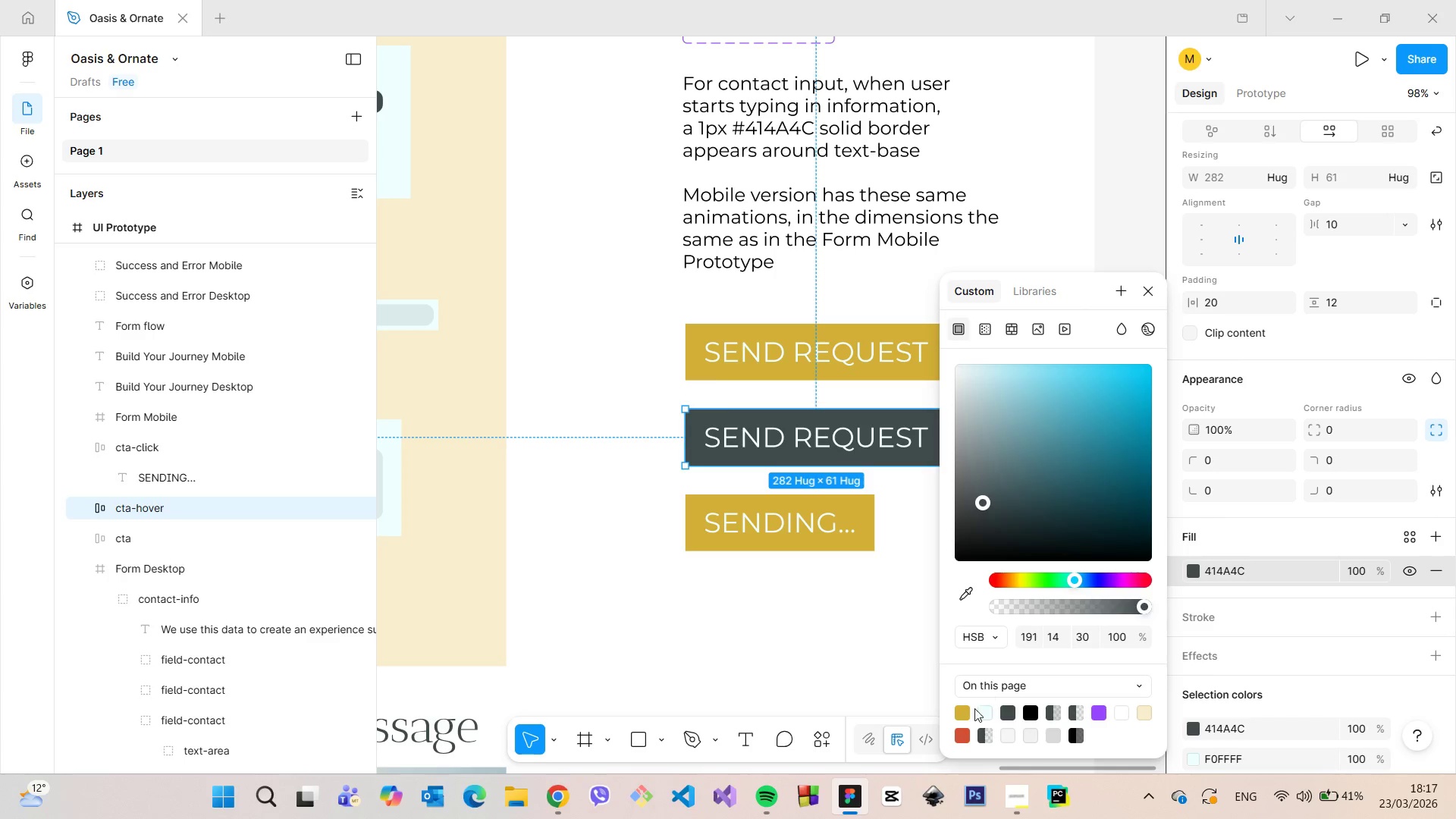 
left_click([968, 708])
 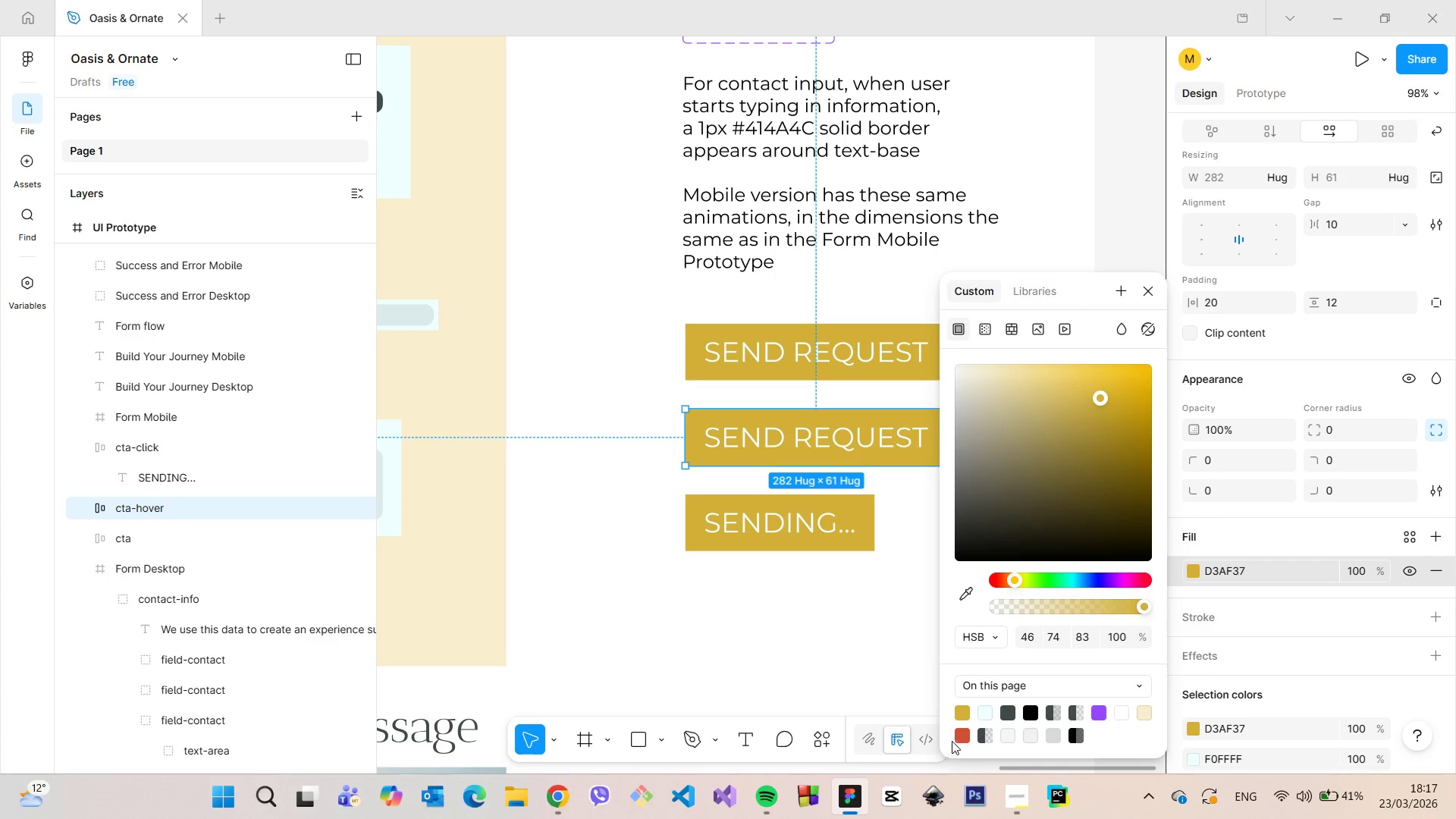 
left_click([956, 737])
 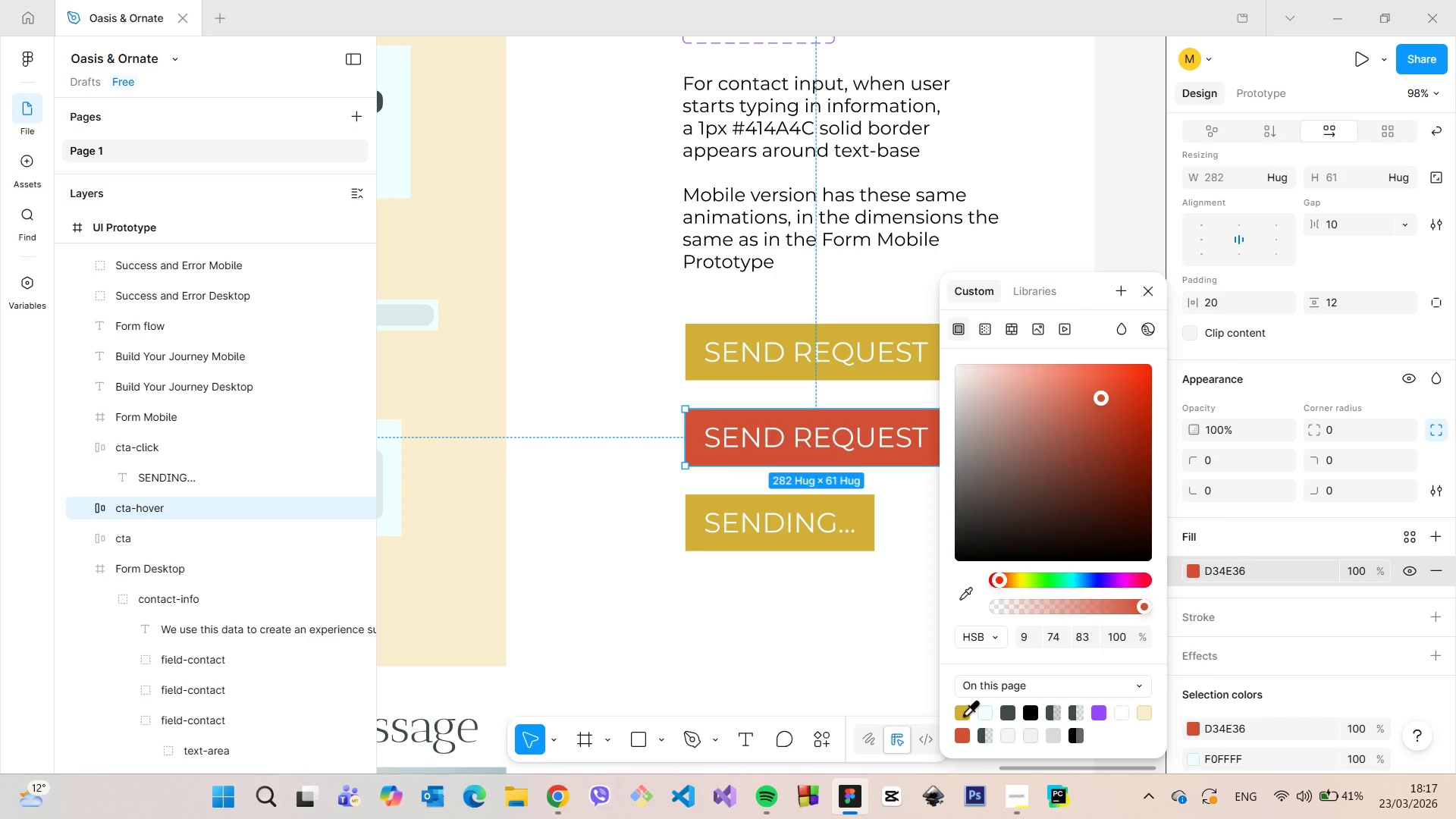 
left_click([963, 714])
 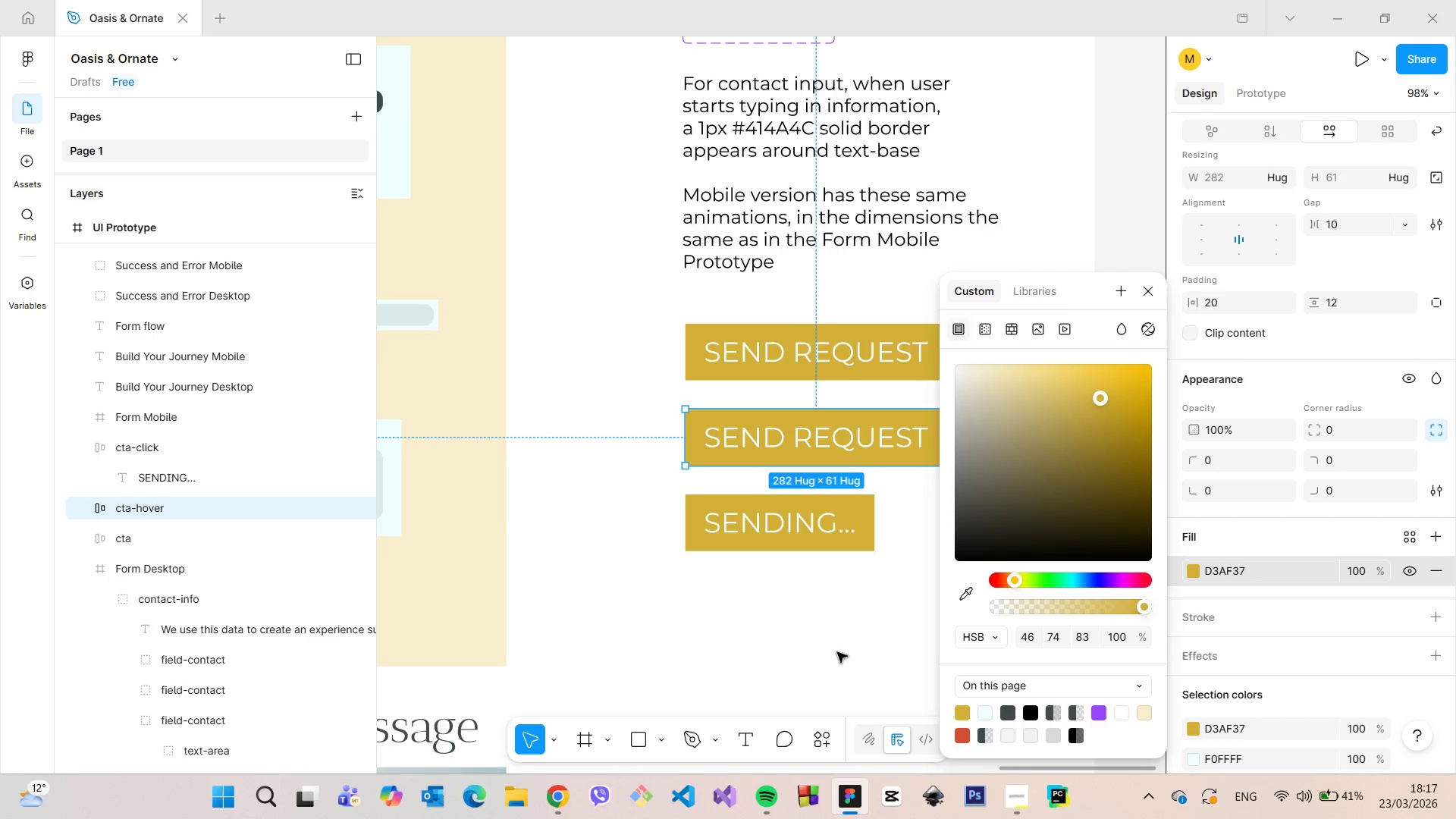 
scroll: coordinate [819, 648], scroll_direction: down, amount: 25.0
 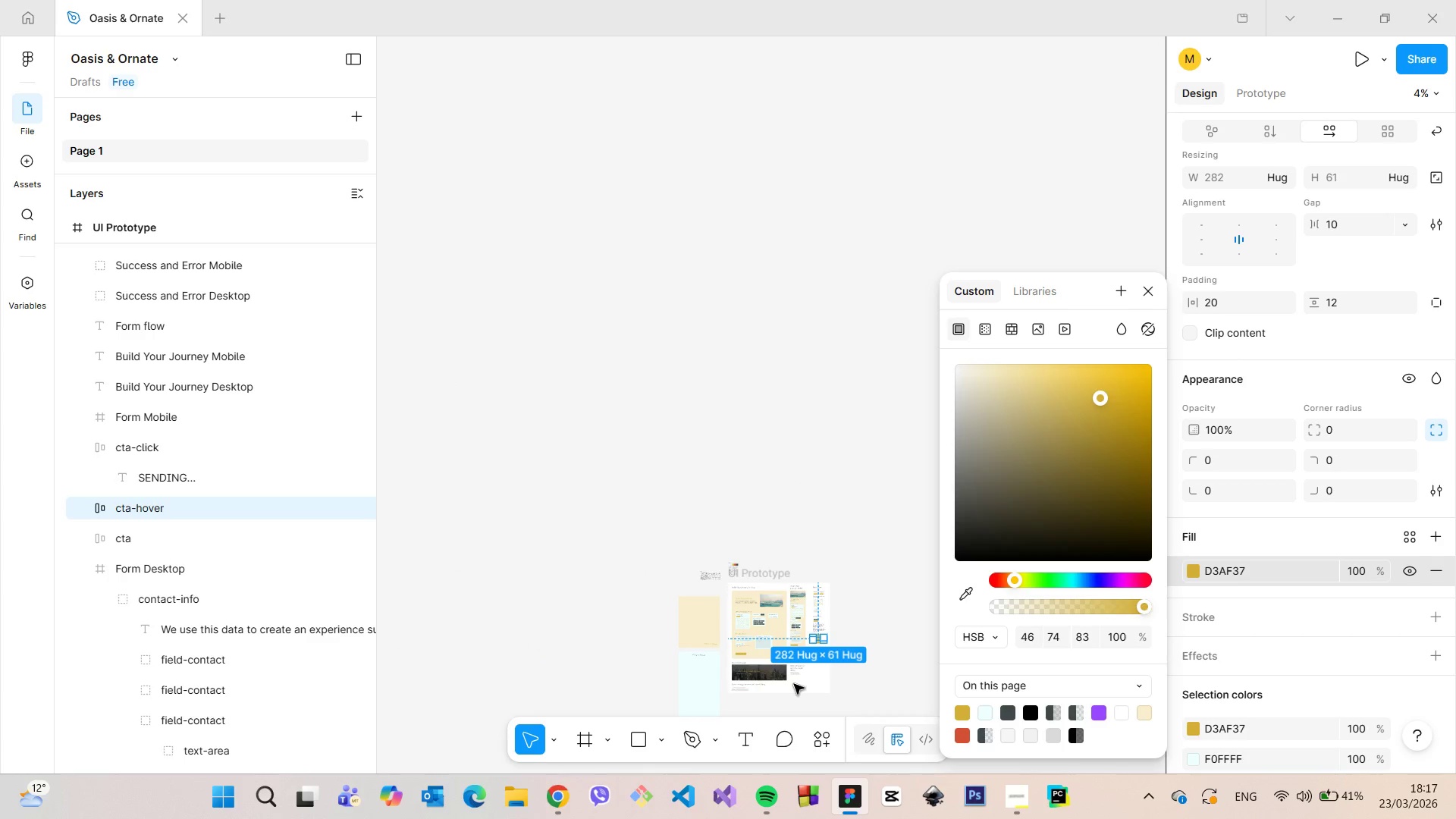 
scroll: coordinate [794, 684], scroll_direction: up, amount: 18.0
 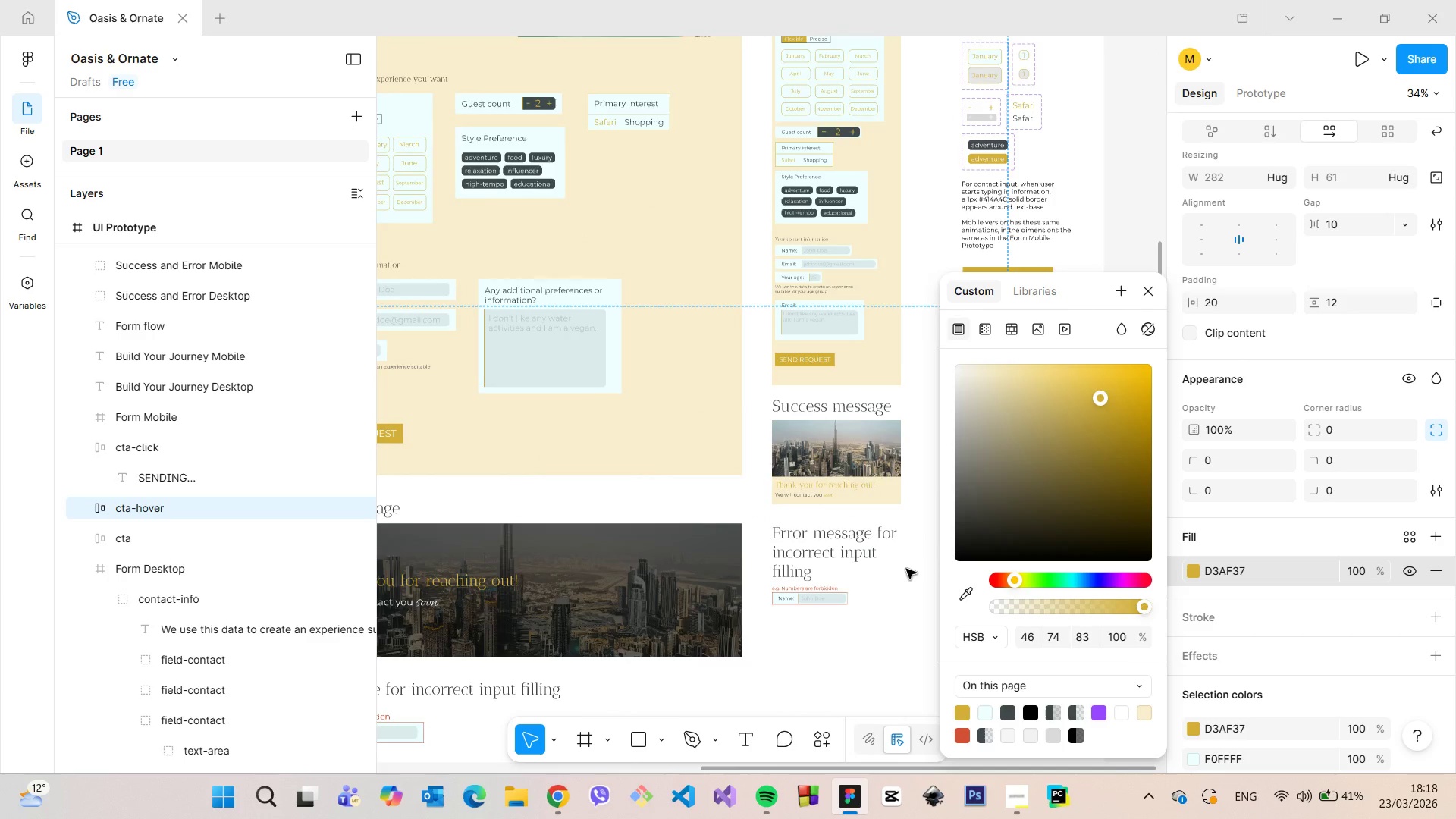 
scroll: coordinate [908, 570], scroll_direction: down, amount: 6.0
 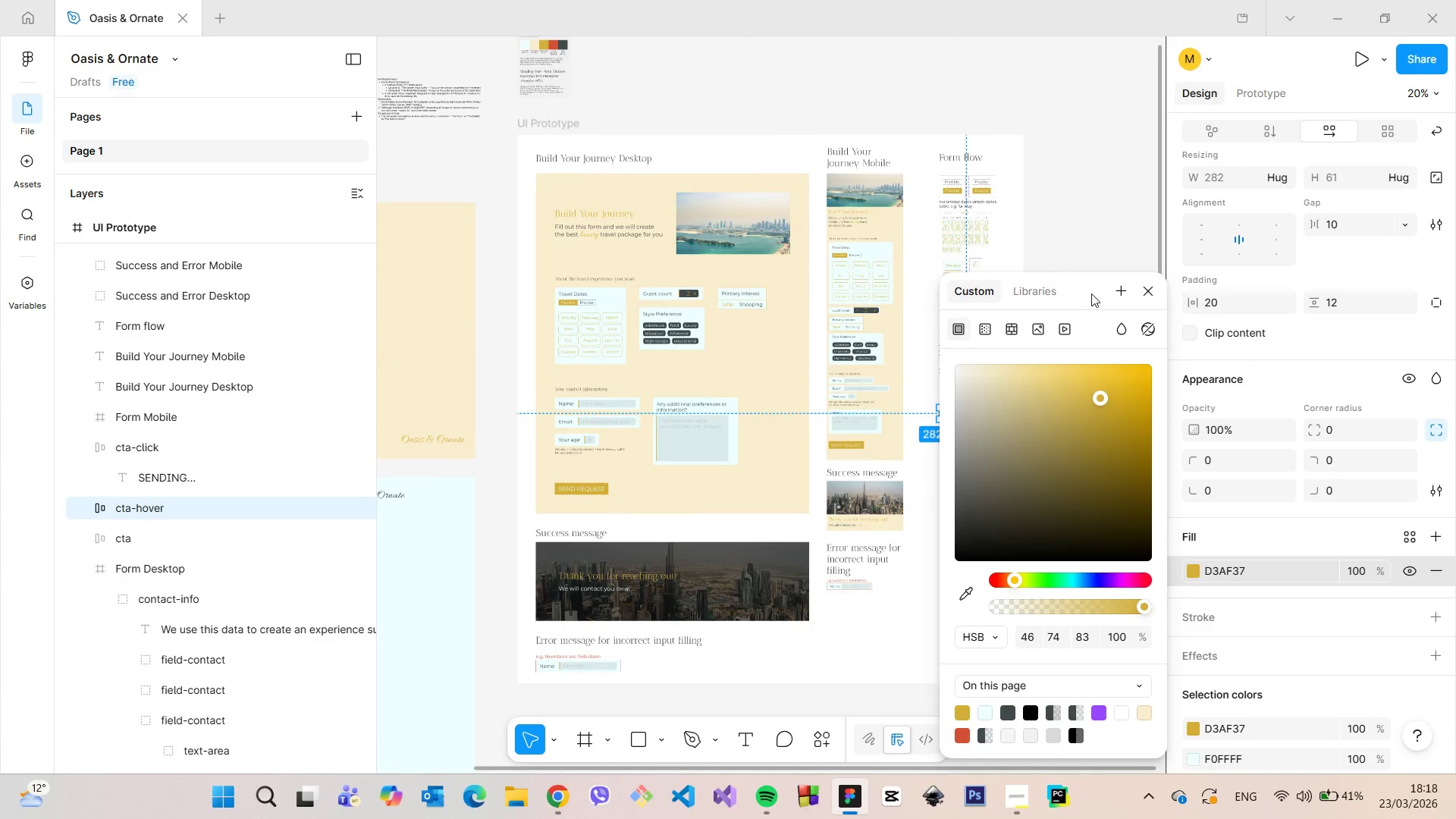 
left_click_drag(start_coordinate=[1089, 292], to_coordinate=[1127, 280])
 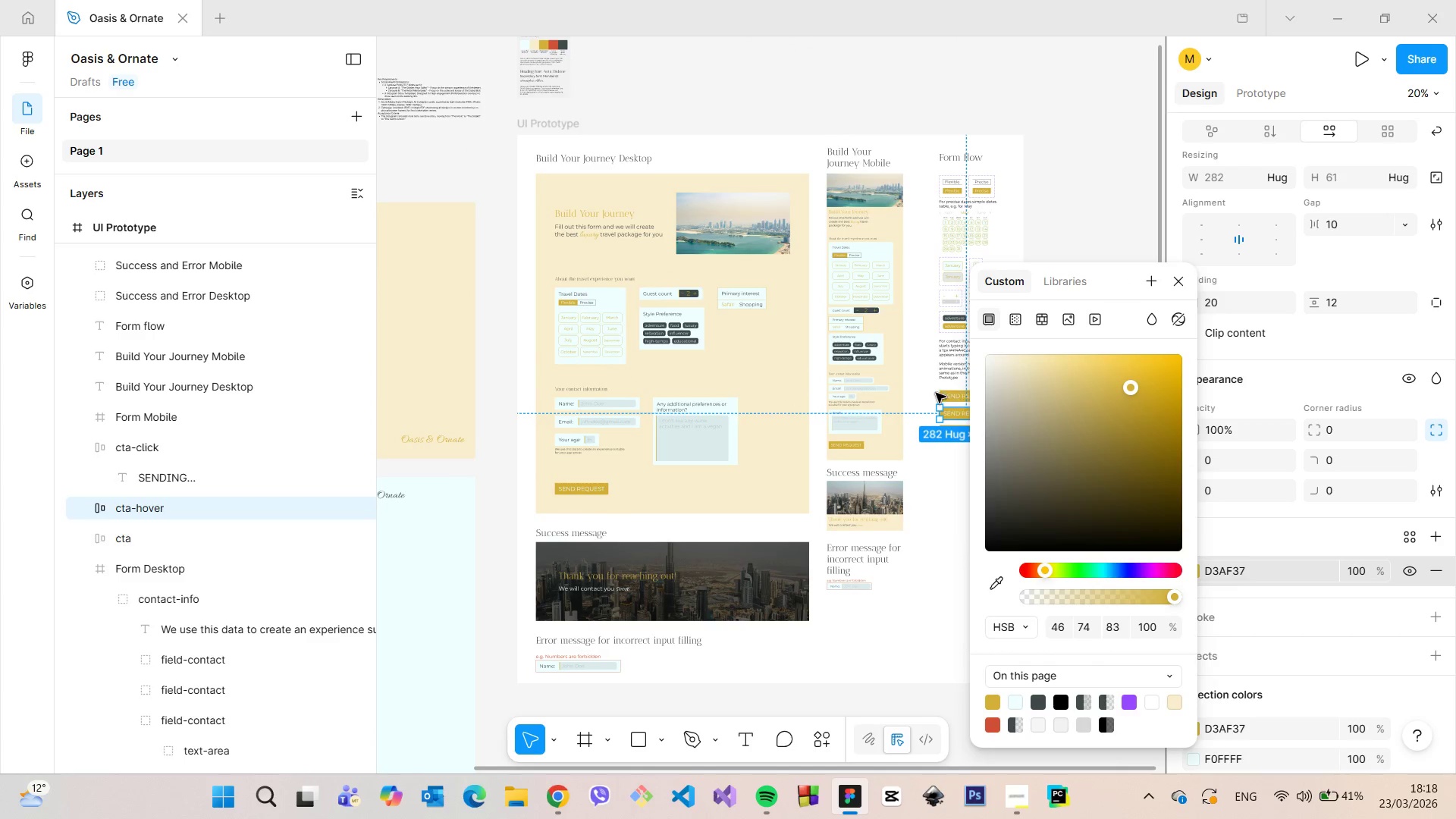 
scroll: coordinate [936, 393], scroll_direction: down, amount: 5.0
 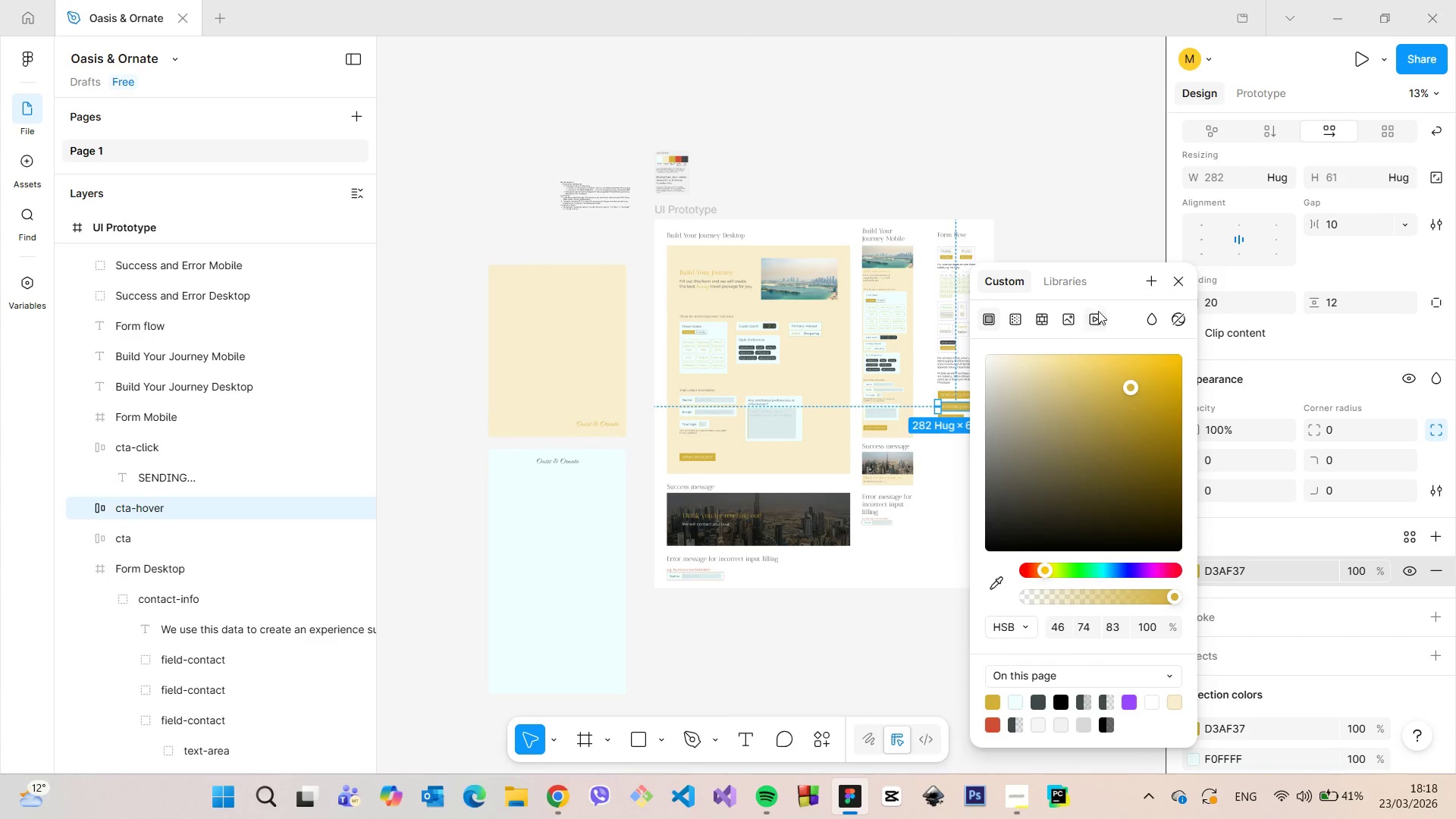 
left_click_drag(start_coordinate=[1128, 283], to_coordinate=[1160, 270])
 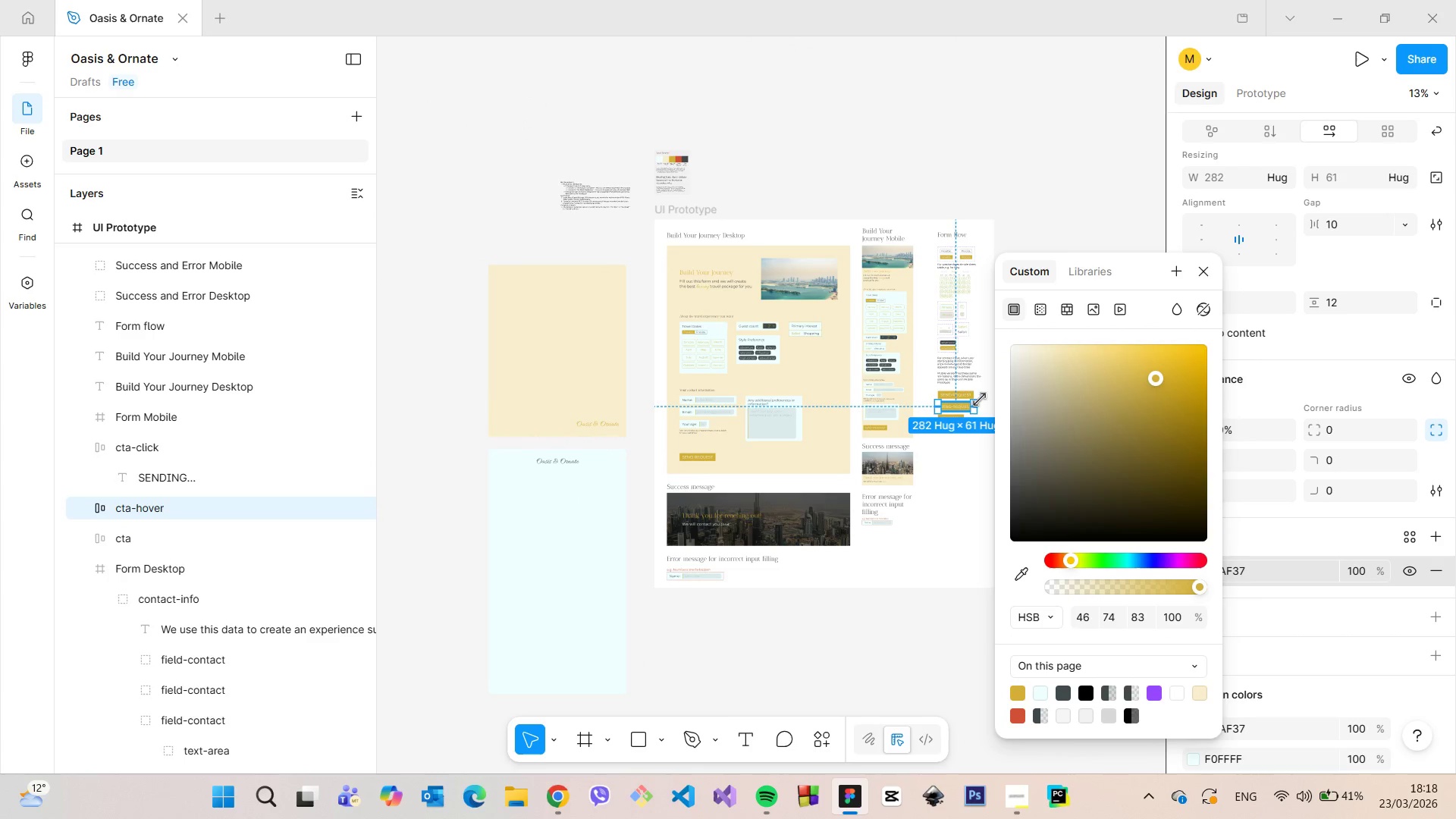 
scroll: coordinate [858, 439], scroll_direction: up, amount: 23.0
 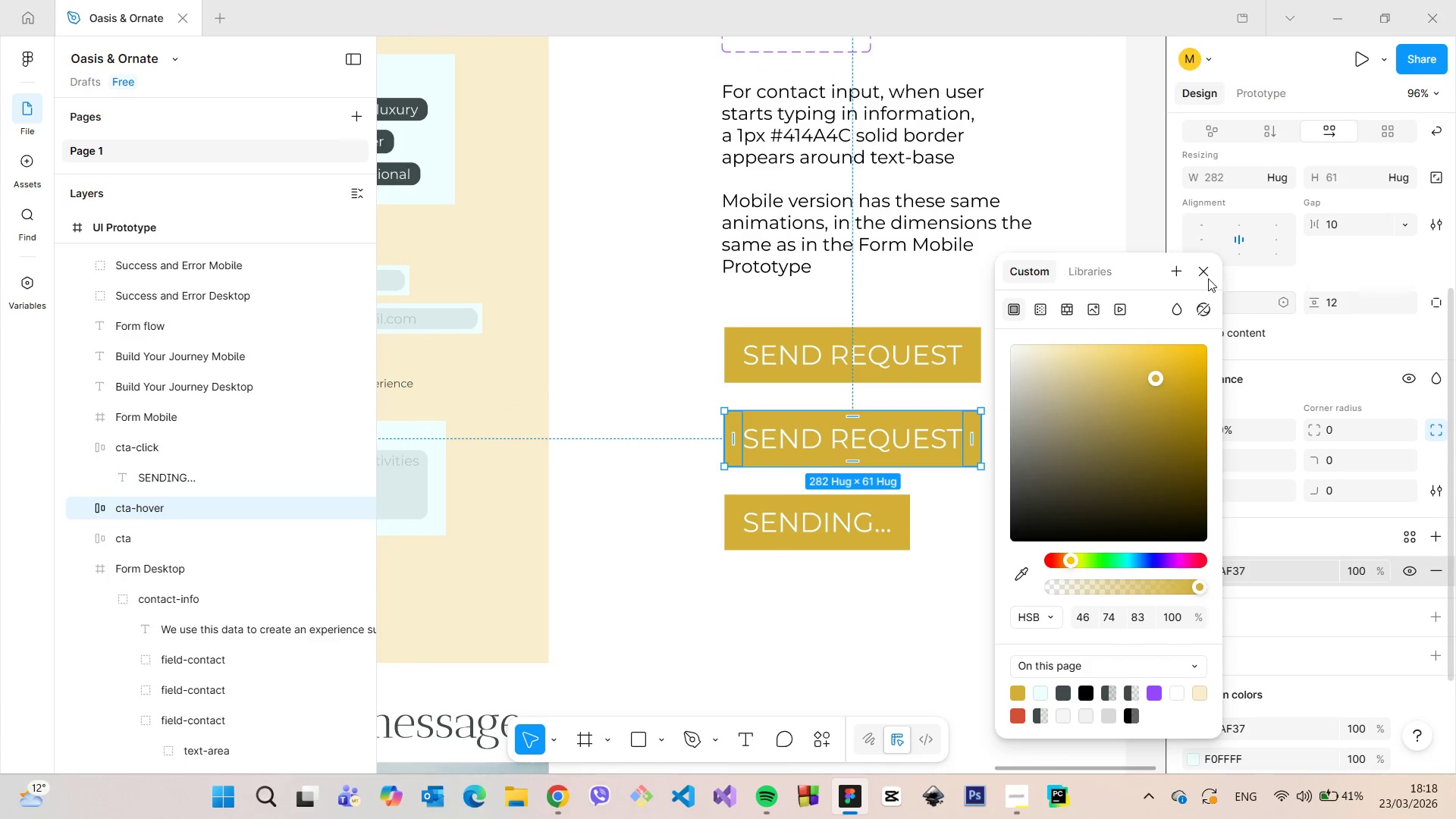 
left_click([1204, 277])
 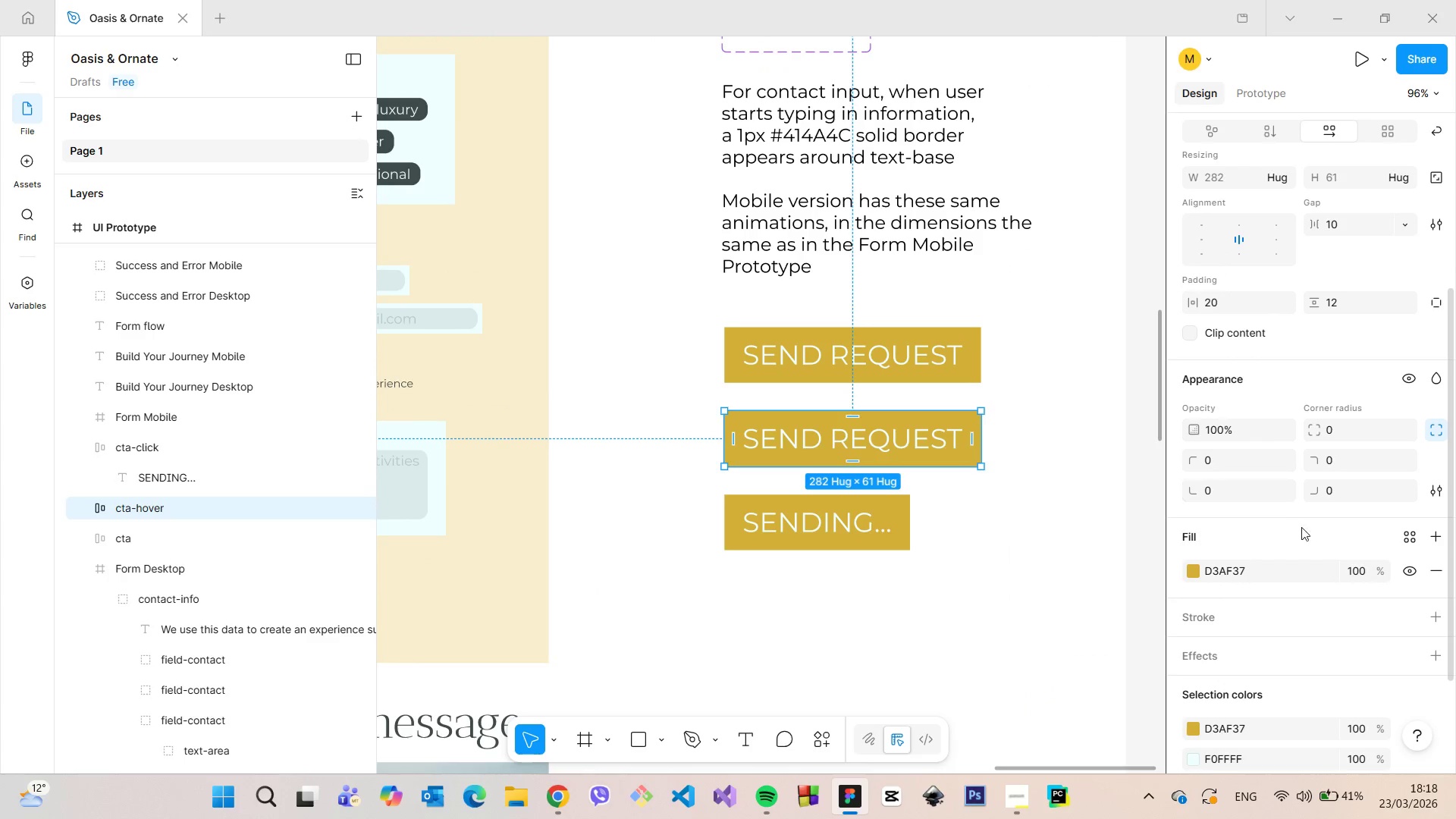 
scroll: coordinate [1307, 537], scroll_direction: down, amount: 4.0
 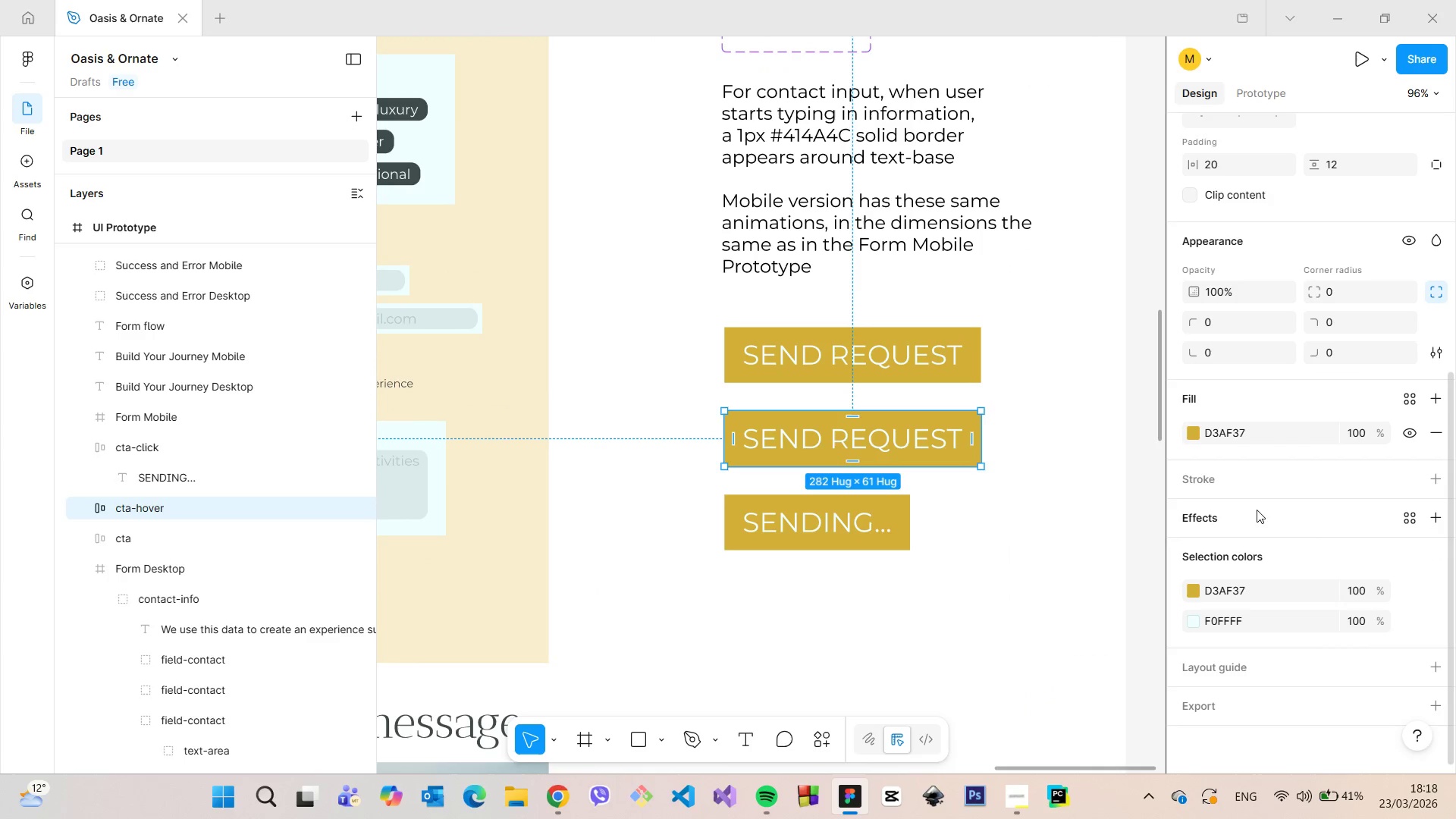 
left_click([1256, 485])
 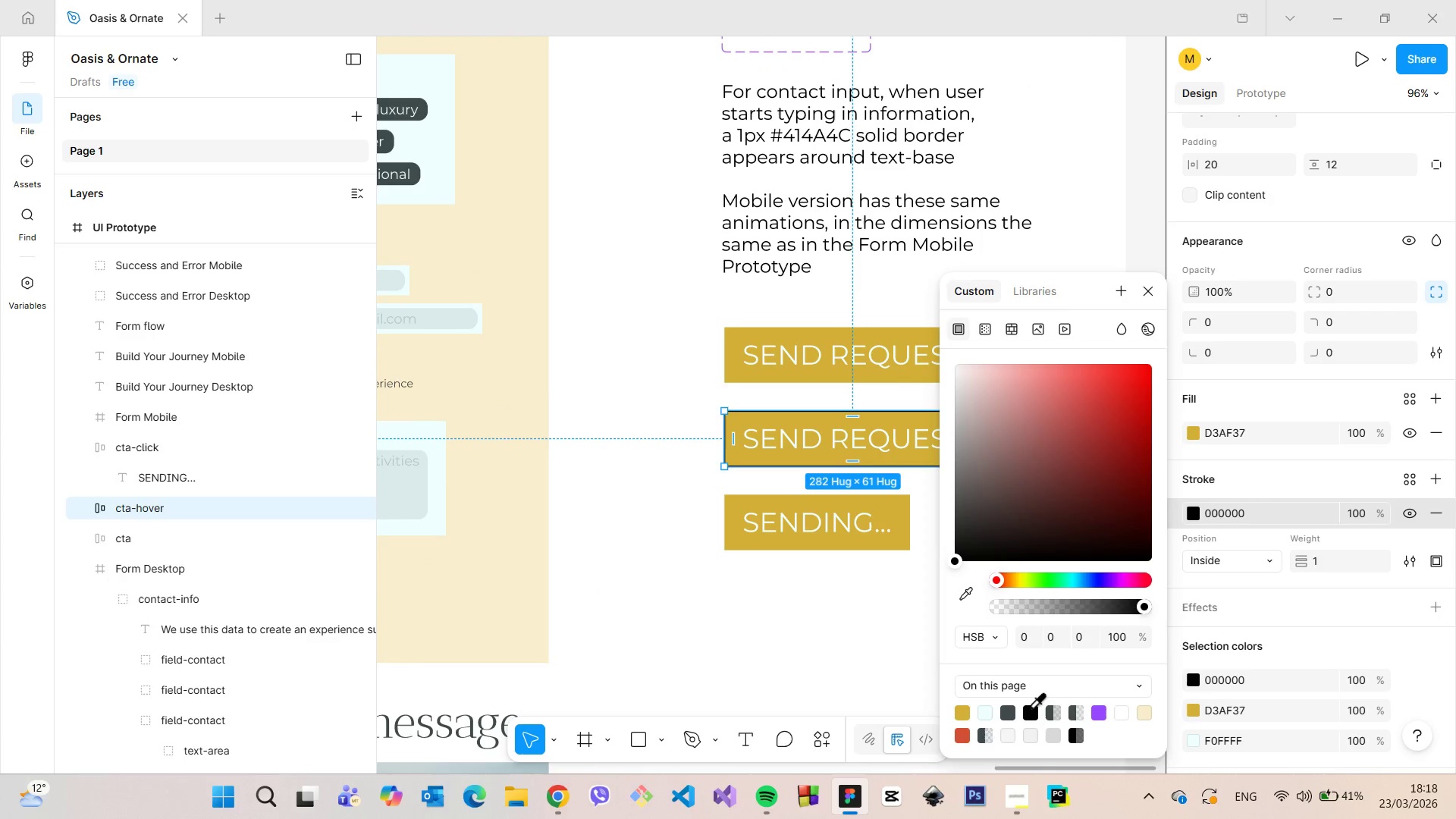 
left_click([1009, 708])
 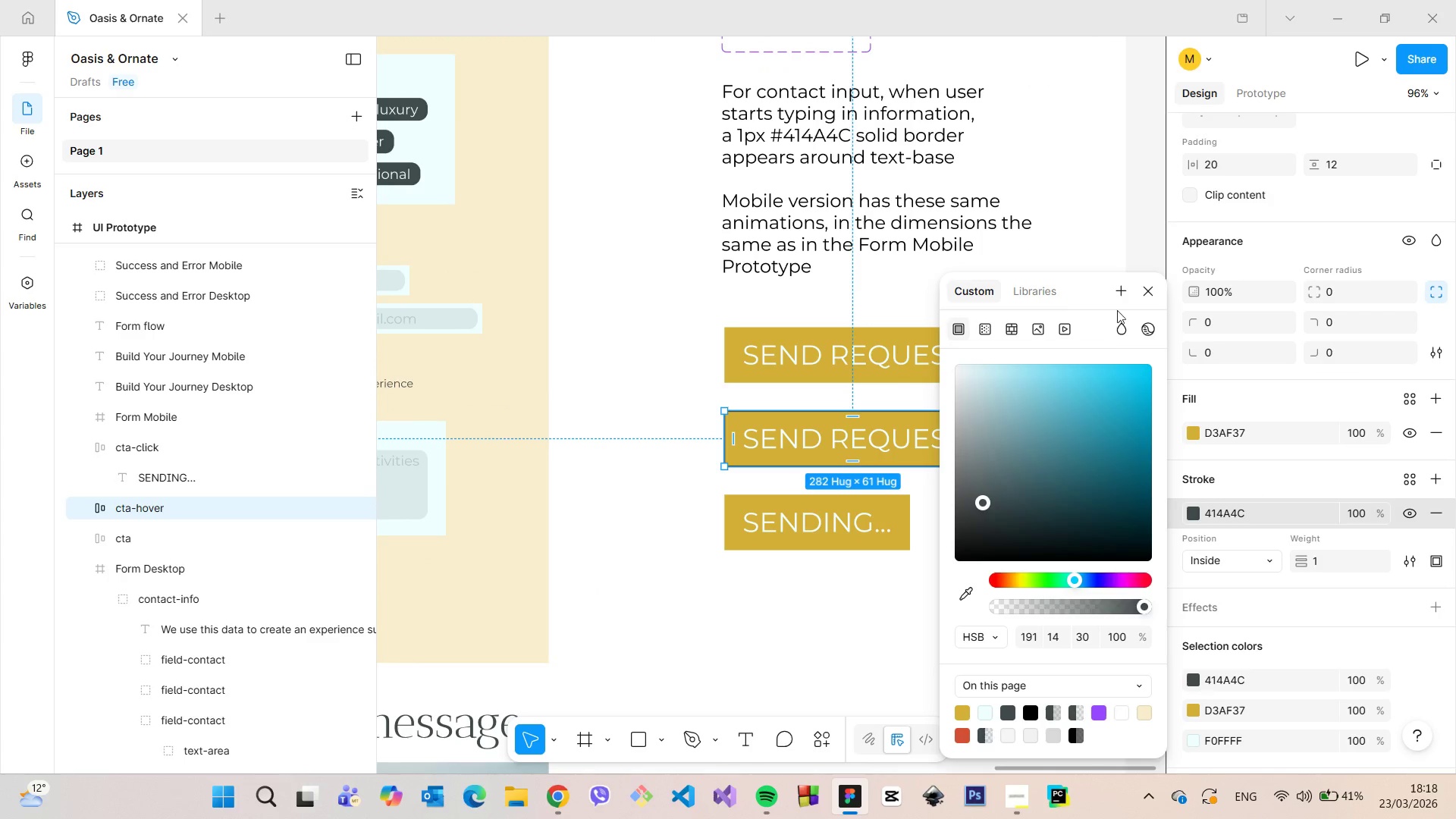 
left_click([1132, 290])
 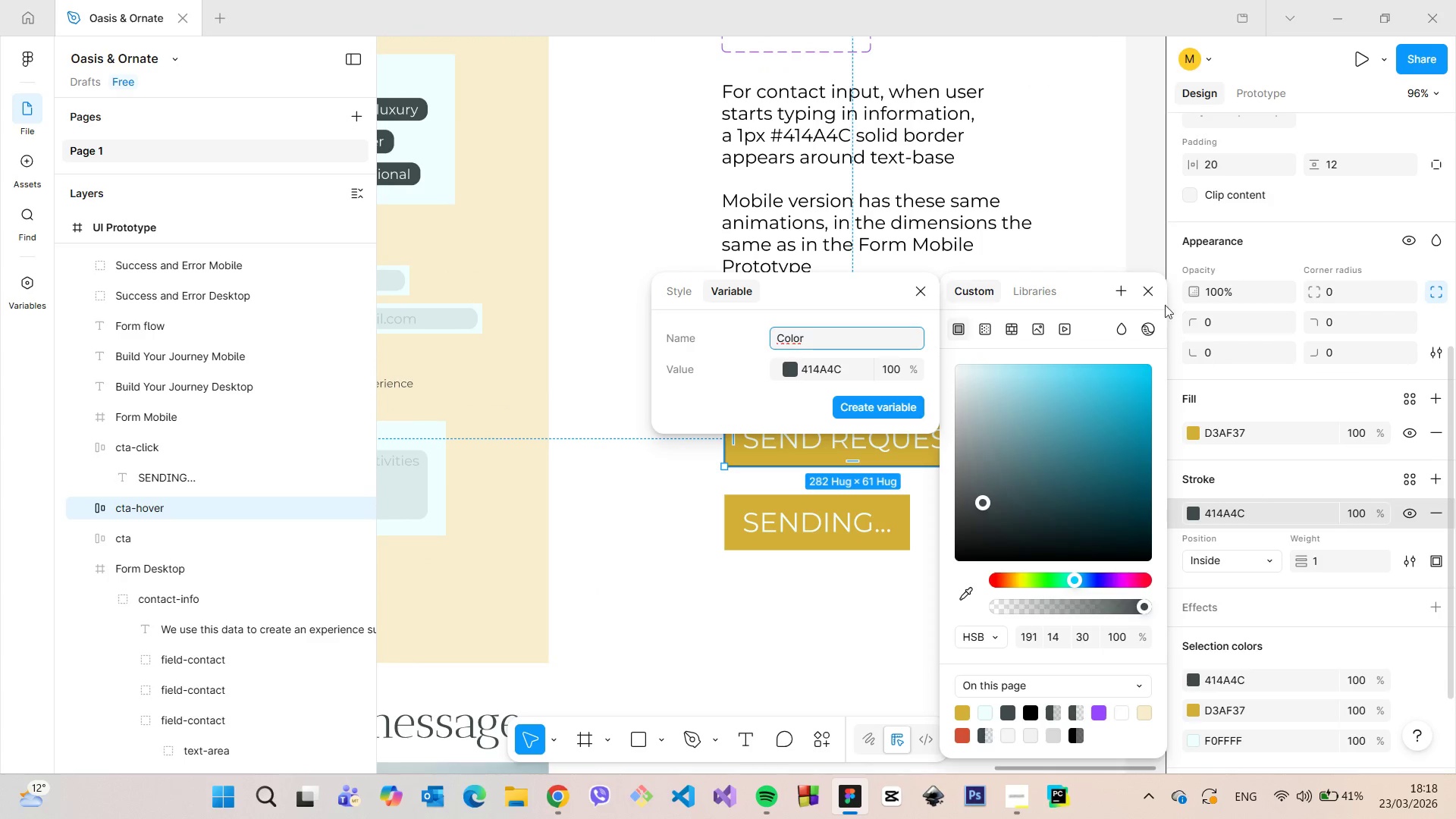 
left_click([1147, 295])
 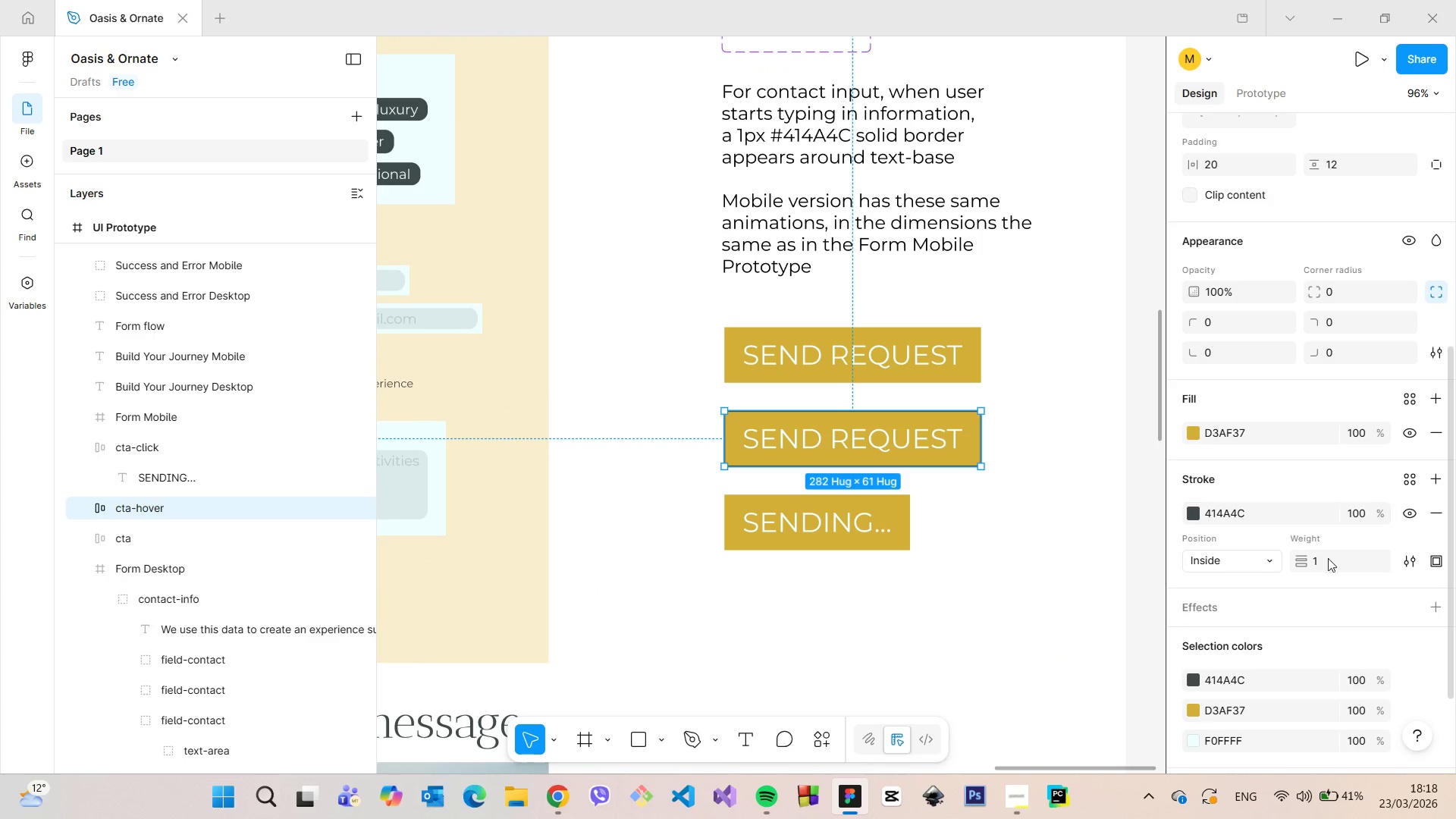 
left_click([1336, 563])
 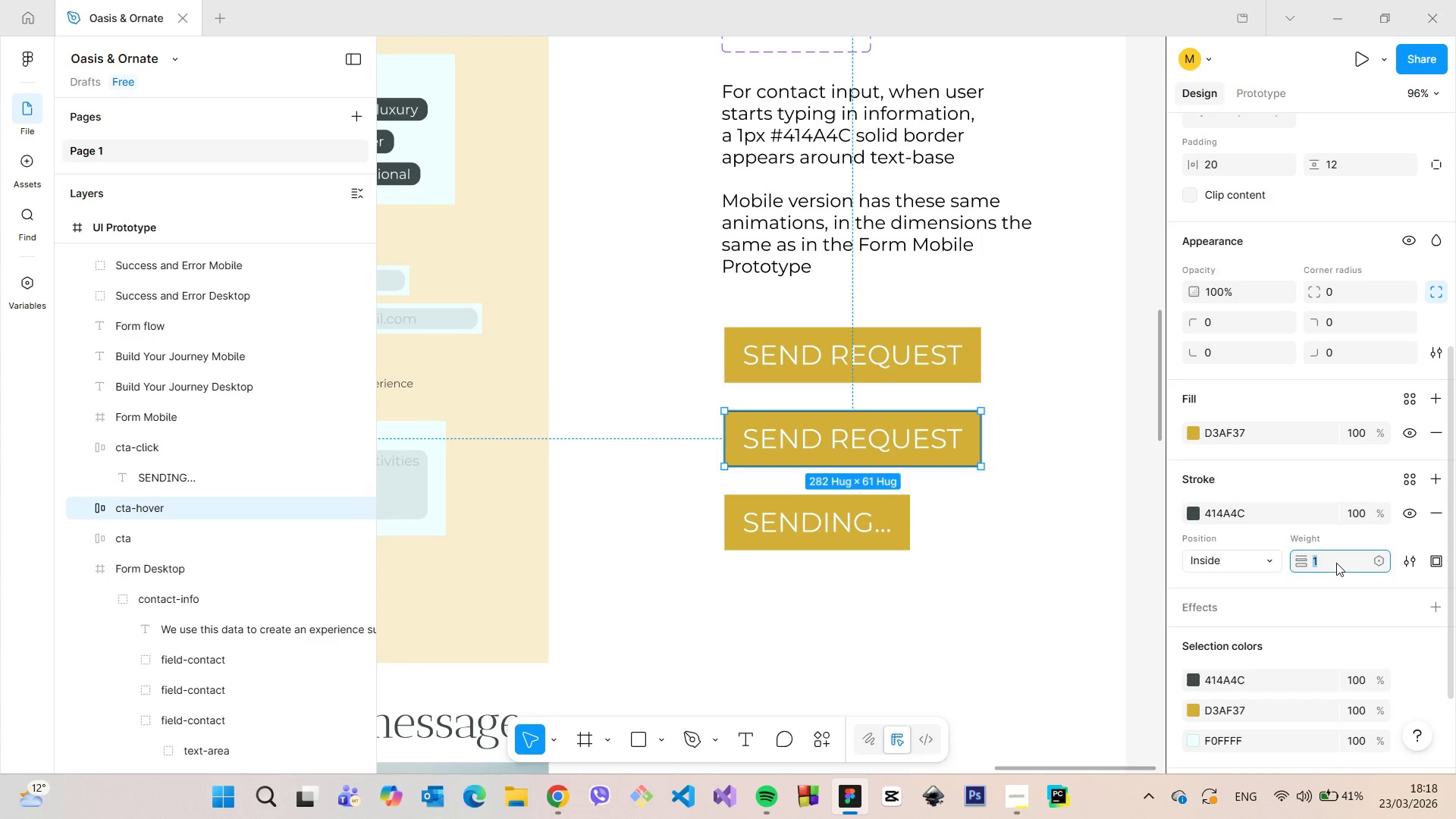 
key(ArrowUp)
 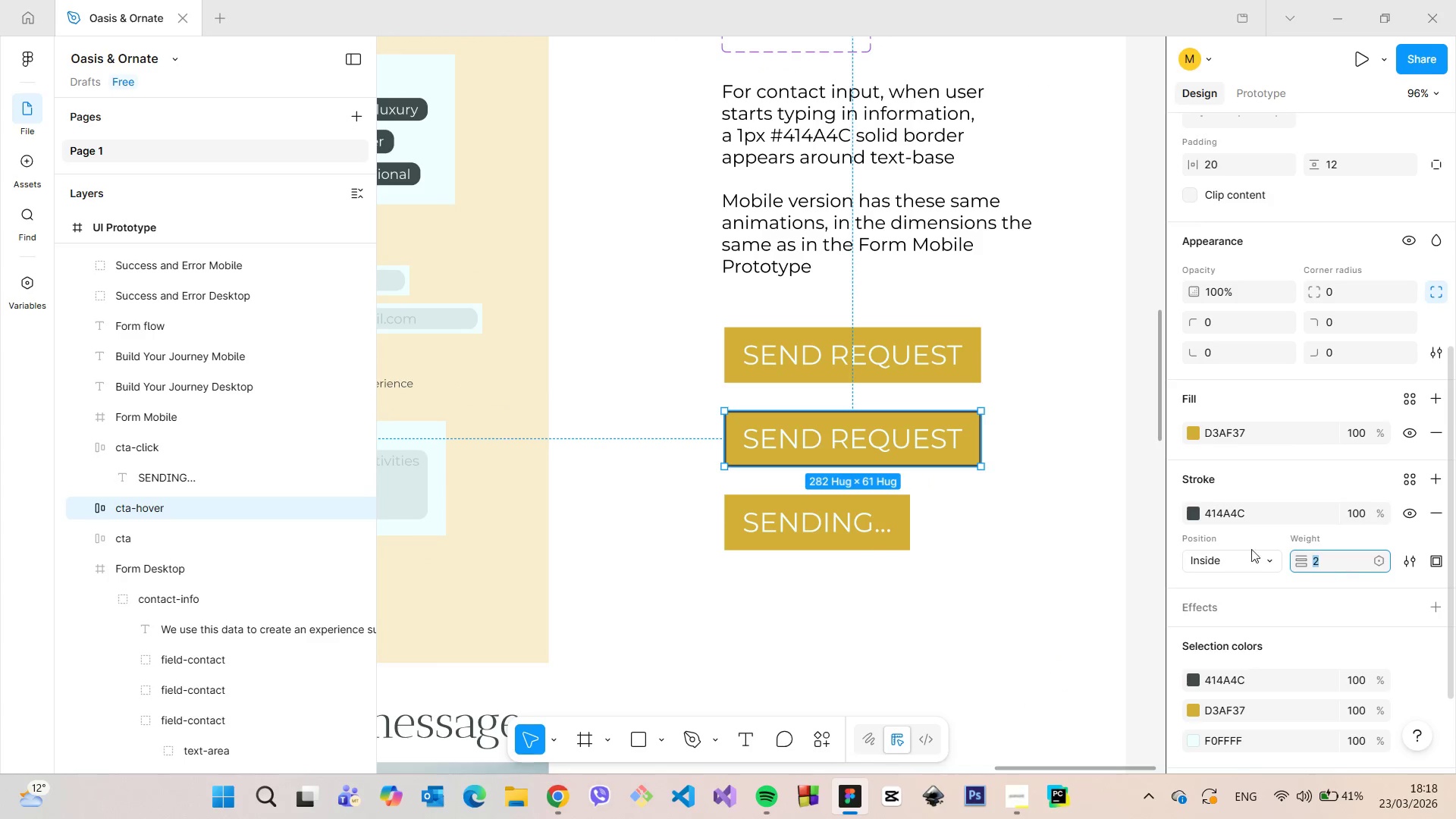 
left_click([1049, 529])
 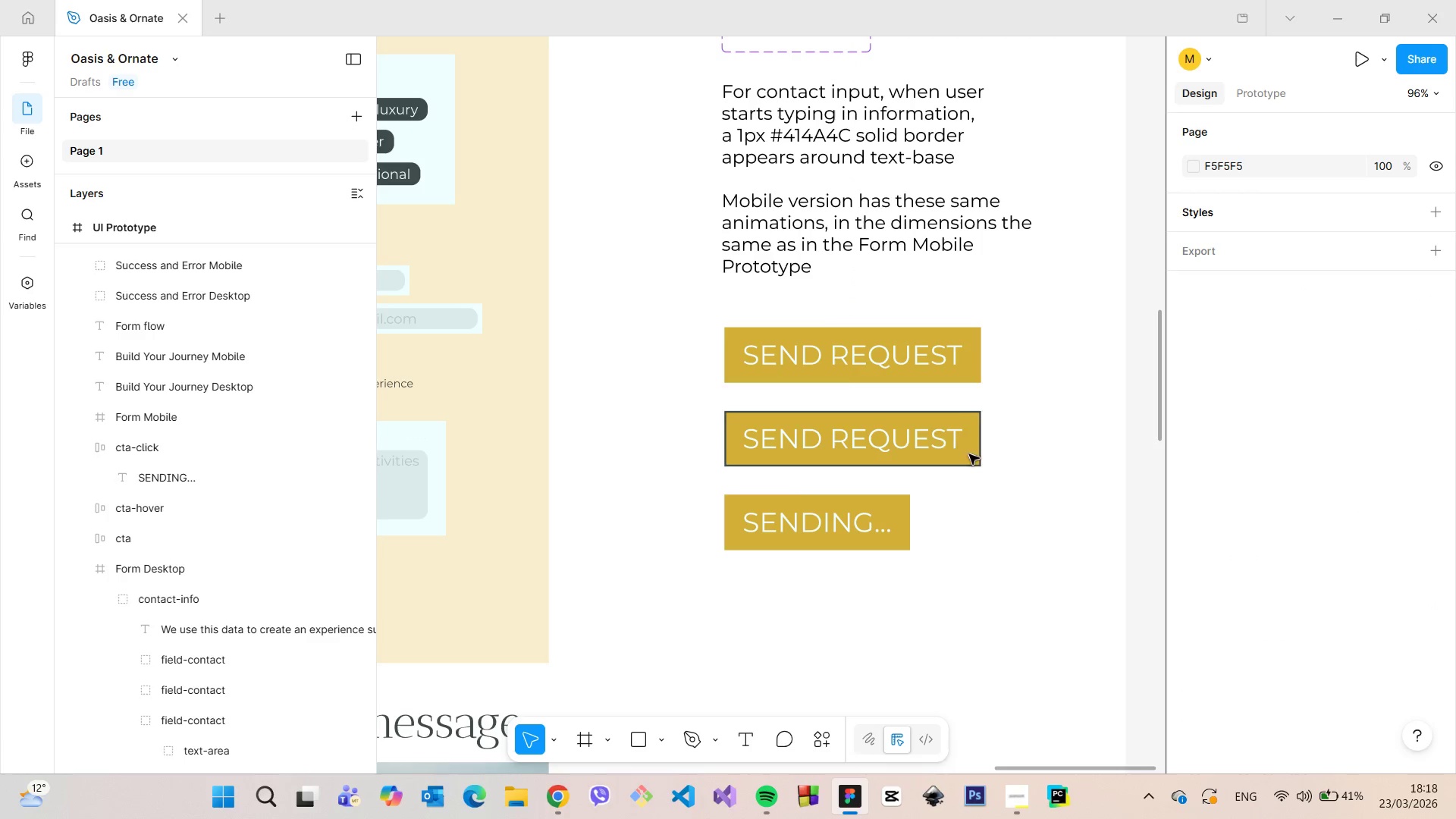 
double_click([933, 431])
 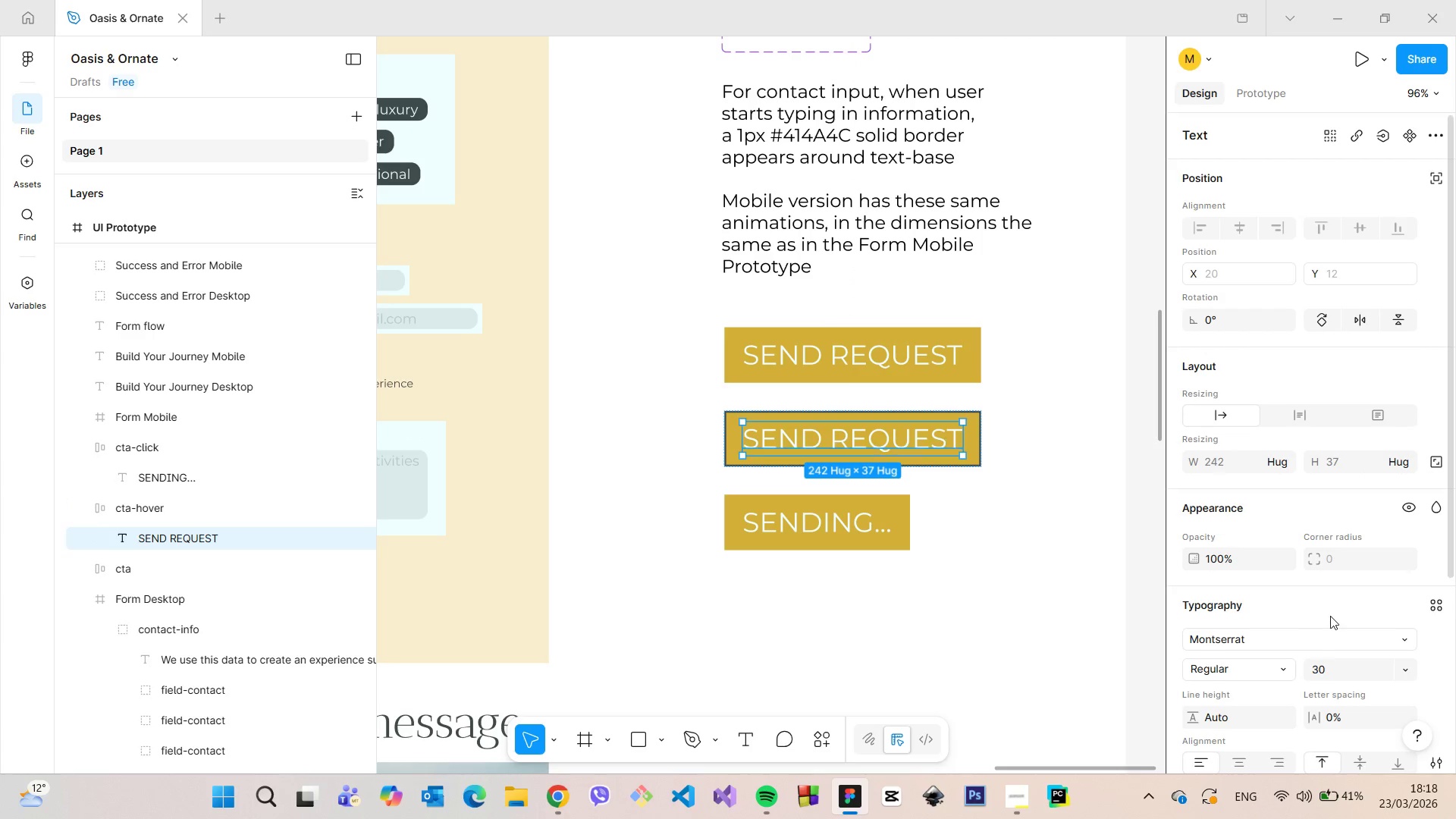 
scroll: coordinate [1330, 616], scroll_direction: down, amount: 3.0
 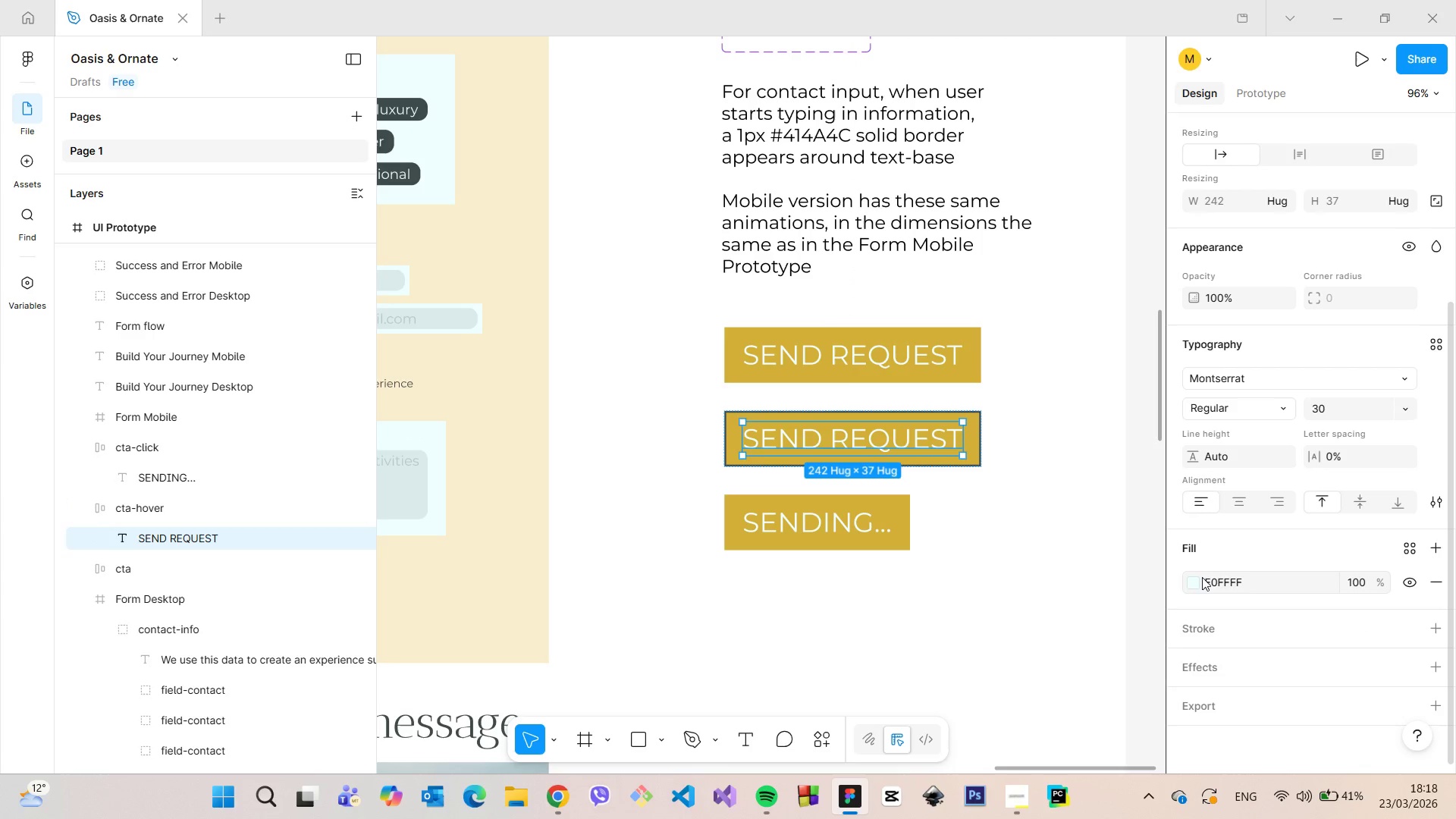 
left_click([1197, 583])
 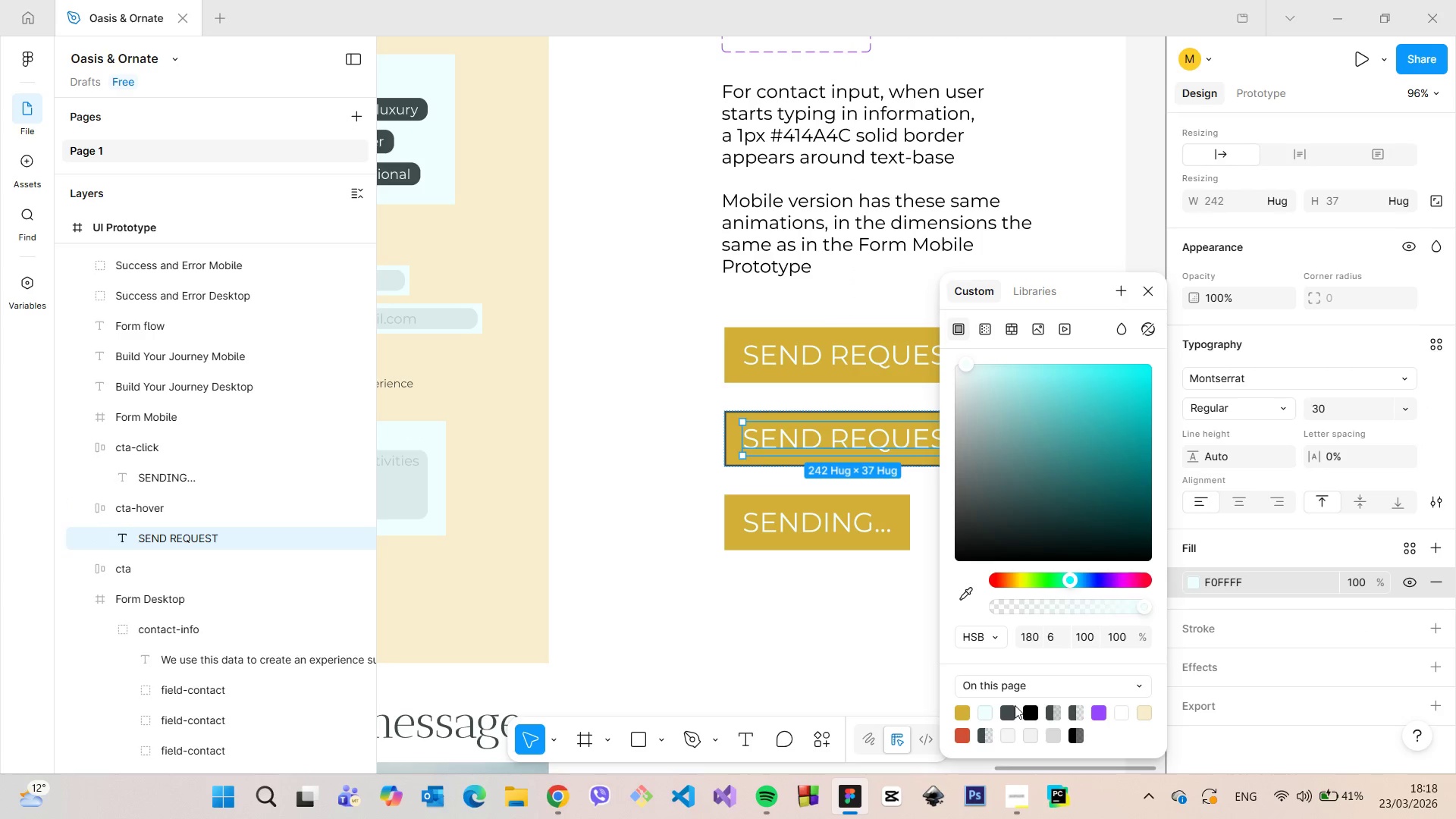 
left_click([1001, 711])
 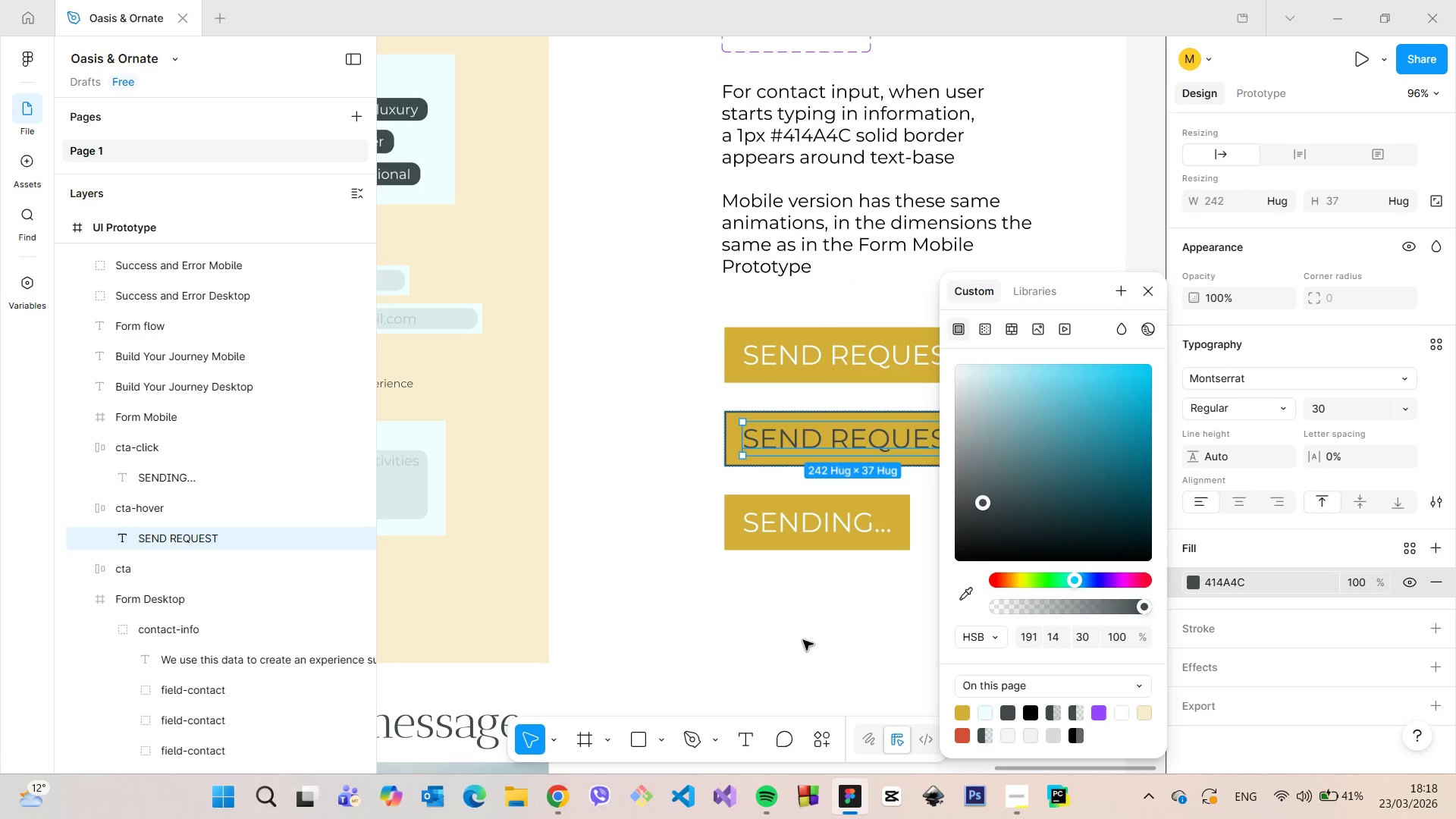 
left_click([803, 640])
 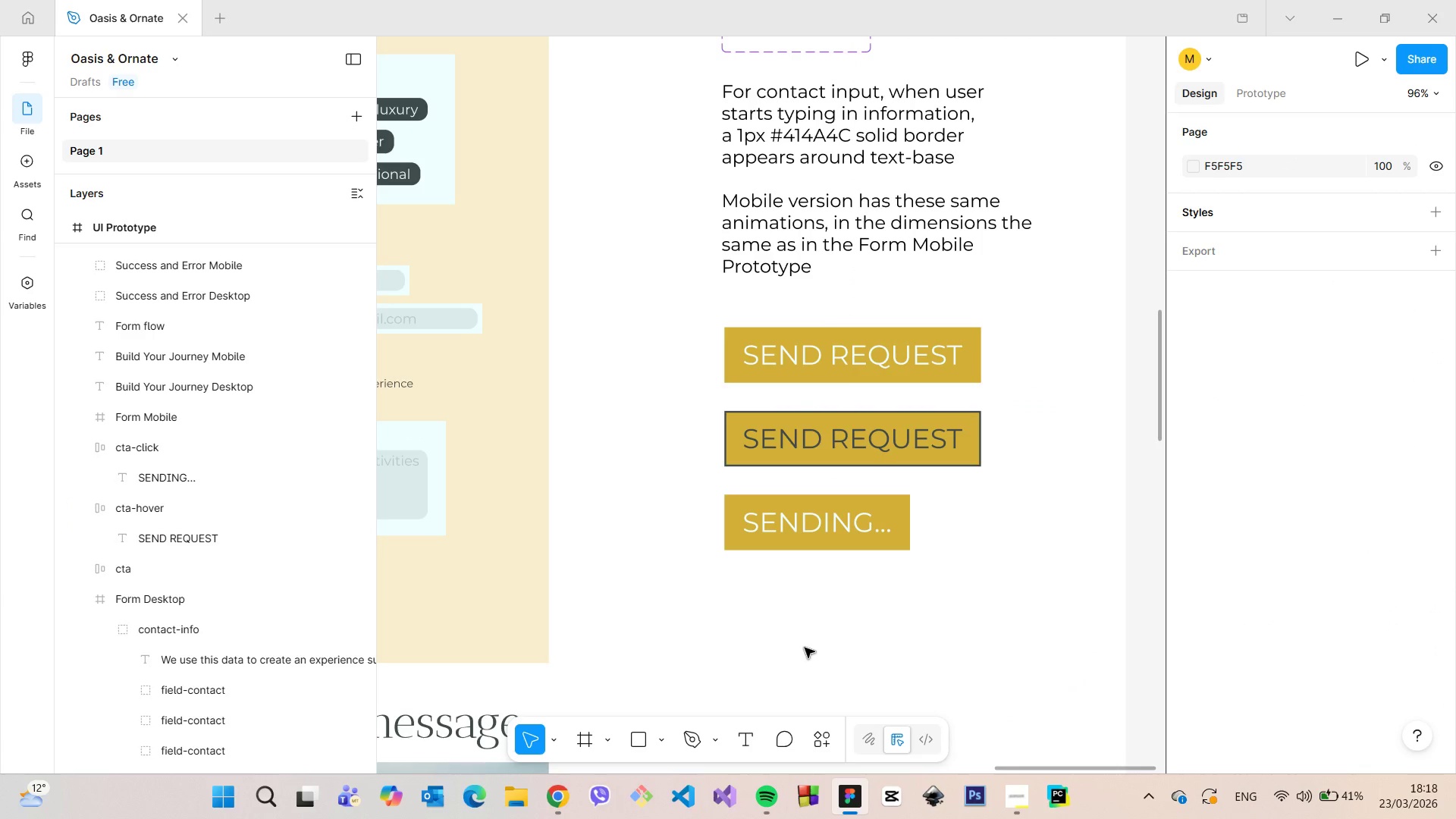 
scroll: coordinate [813, 657], scroll_direction: down, amount: 7.0
 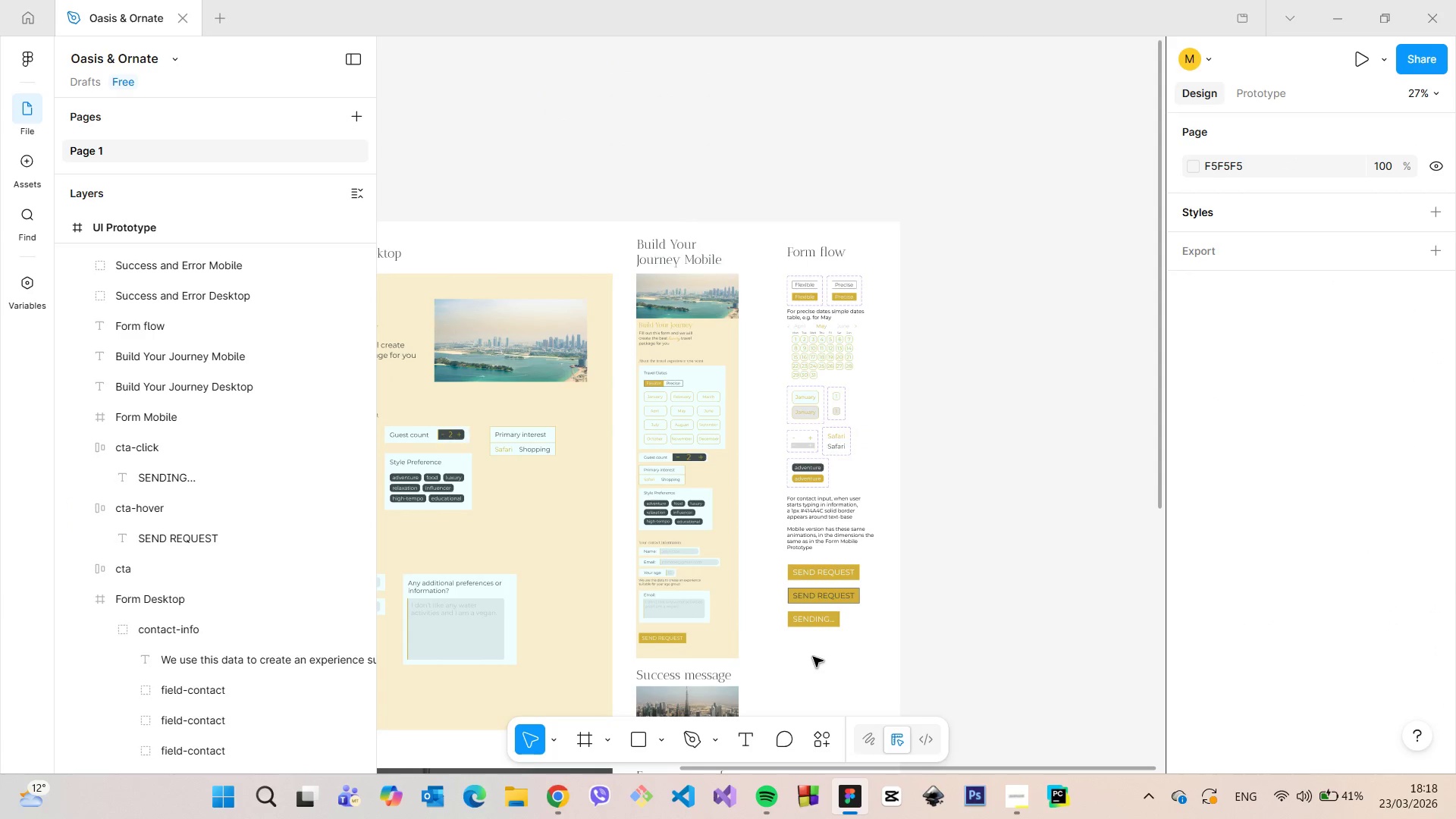 
scroll: coordinate [813, 657], scroll_direction: up, amount: 4.0
 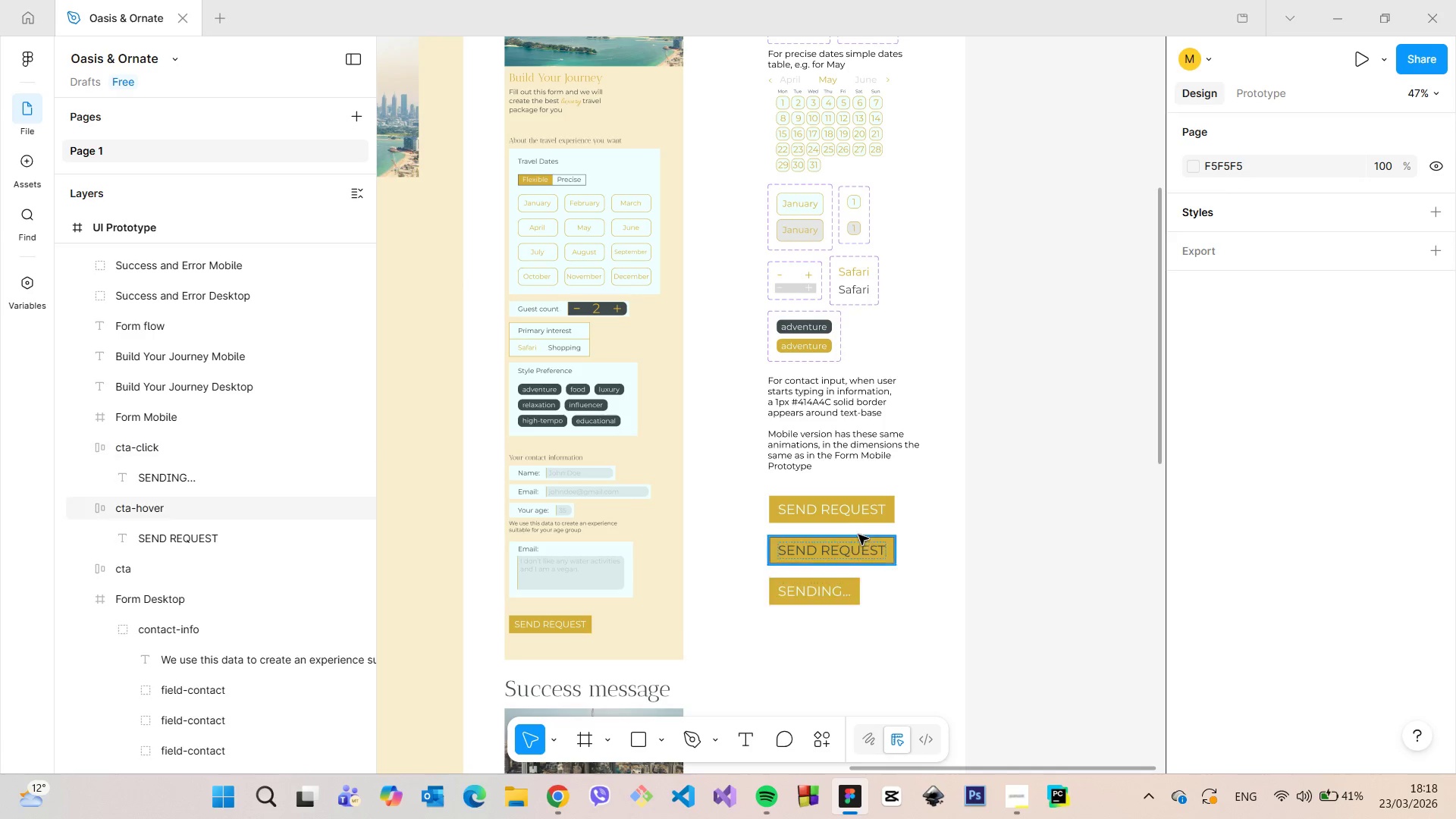 
left_click([858, 514])
 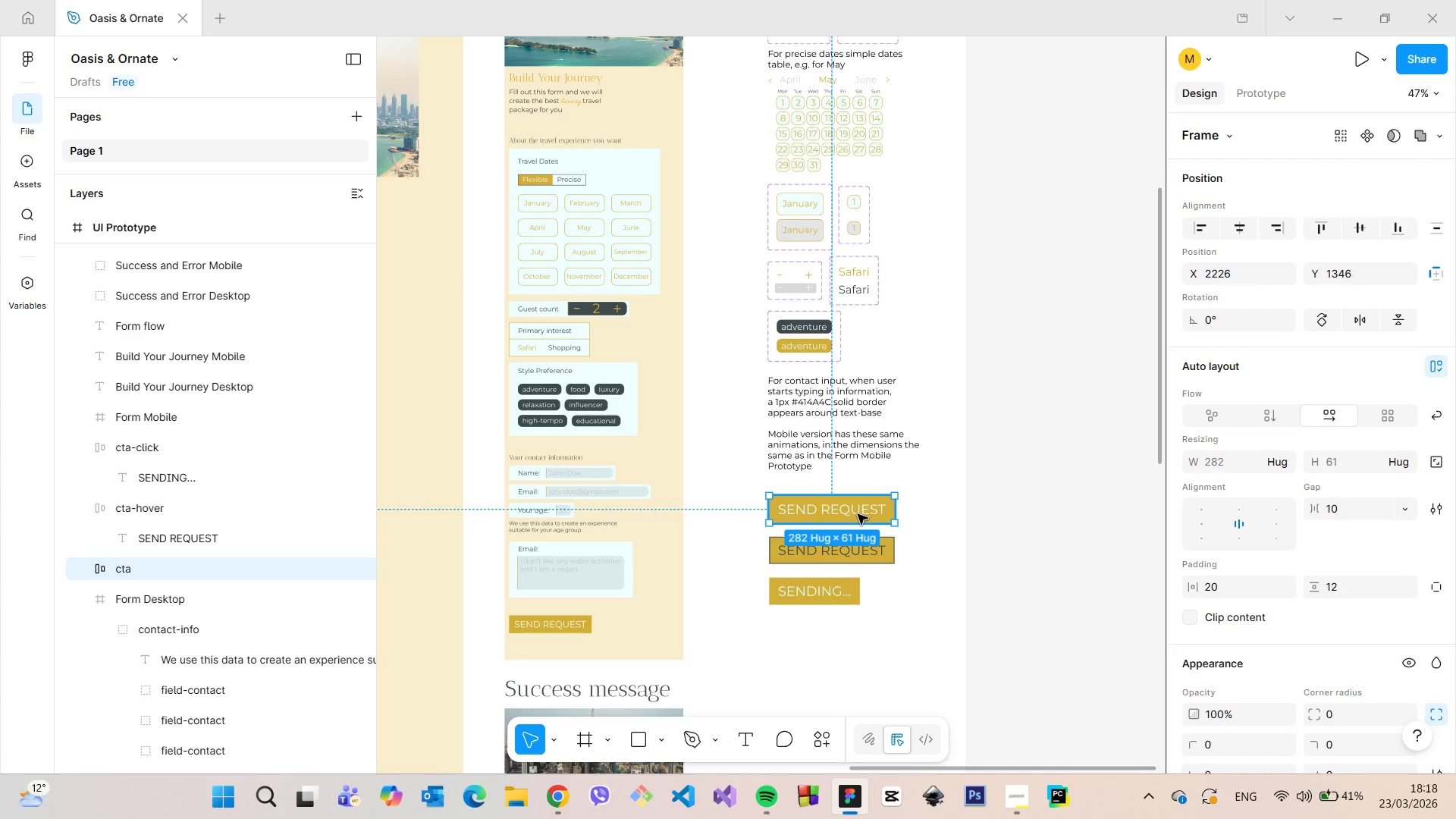 
right_click([858, 514])
 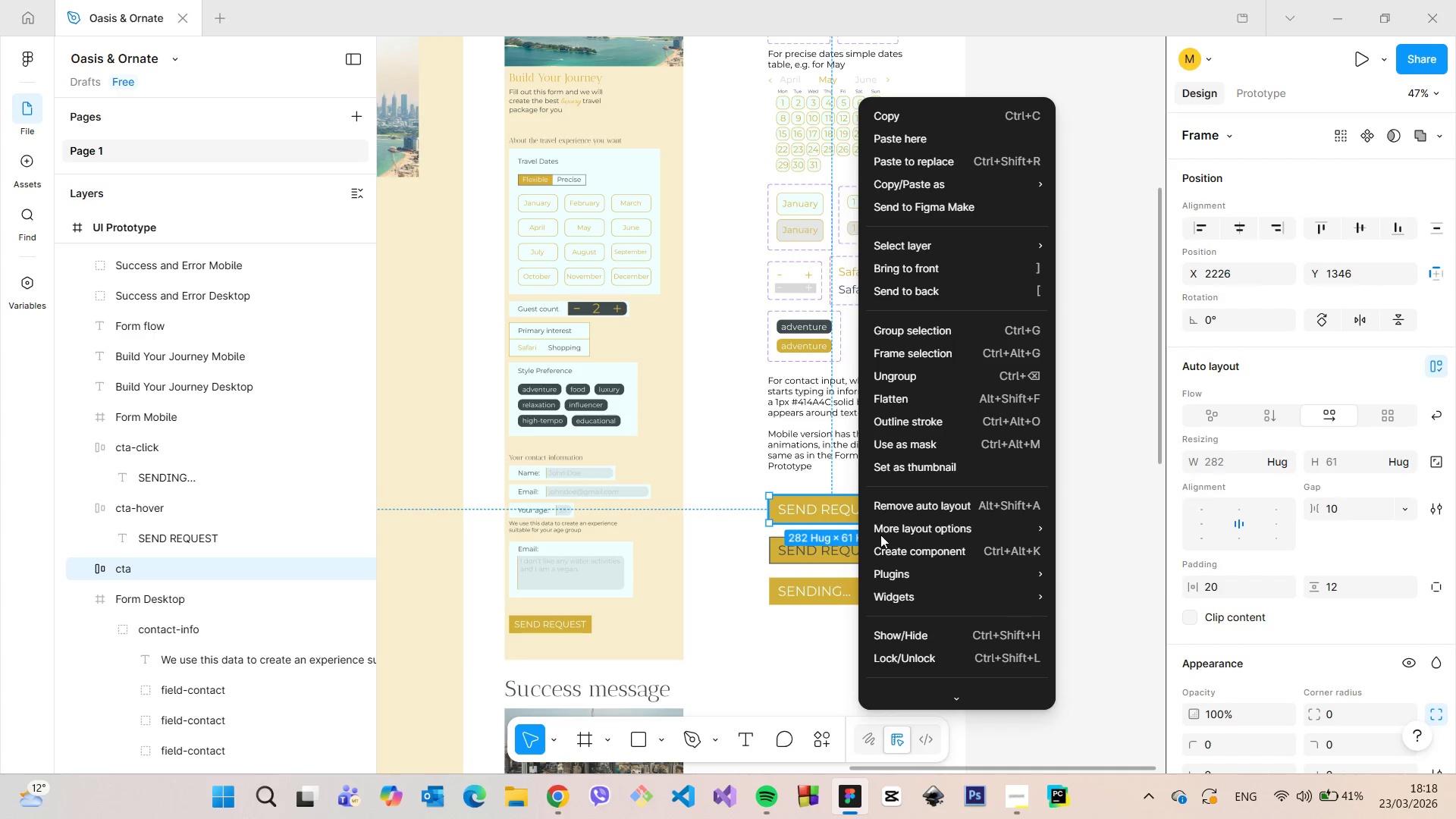 
left_click([893, 546])
 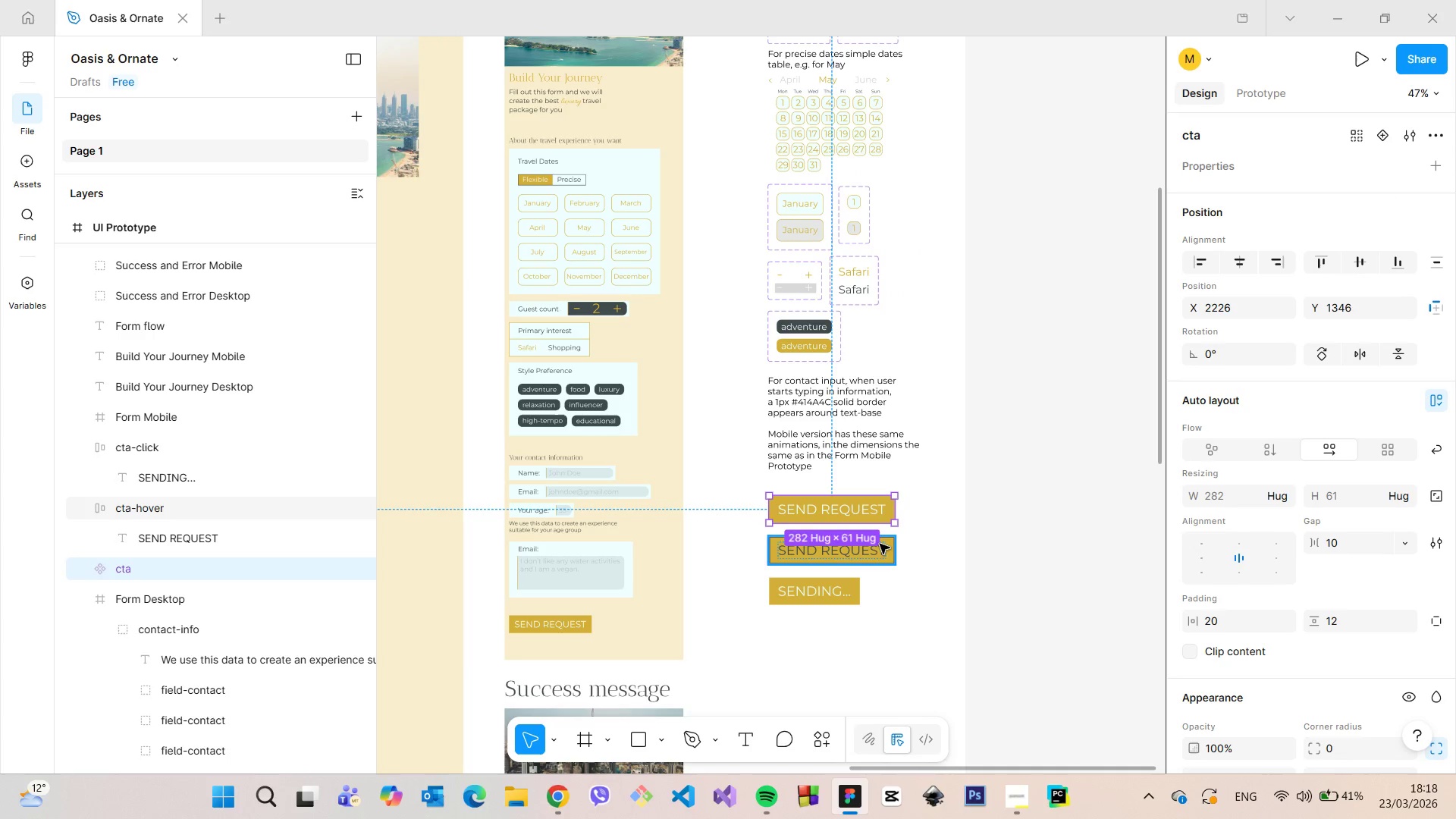 
left_click([880, 544])
 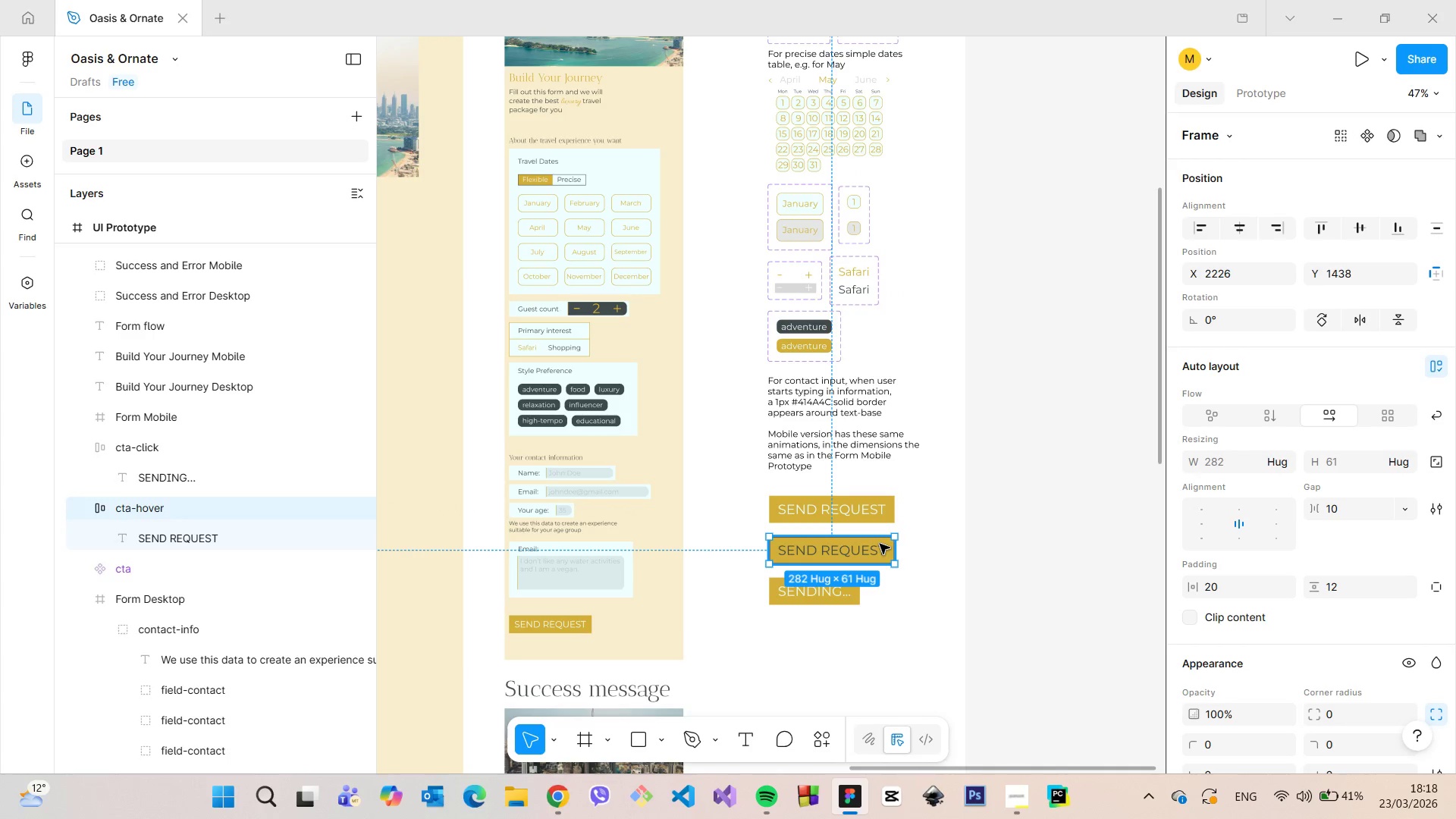 
right_click([880, 544])
 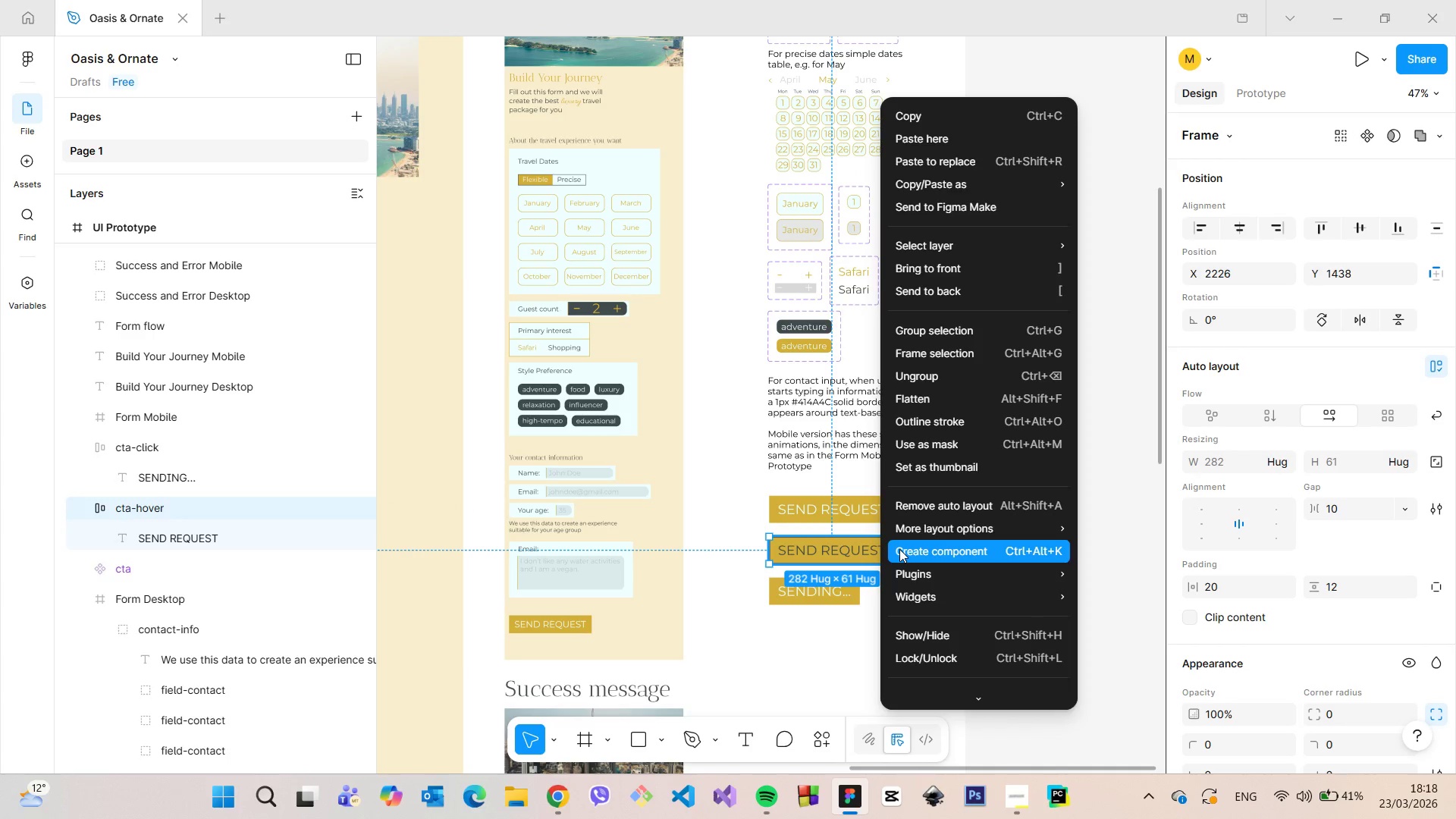 
left_click([899, 549])
 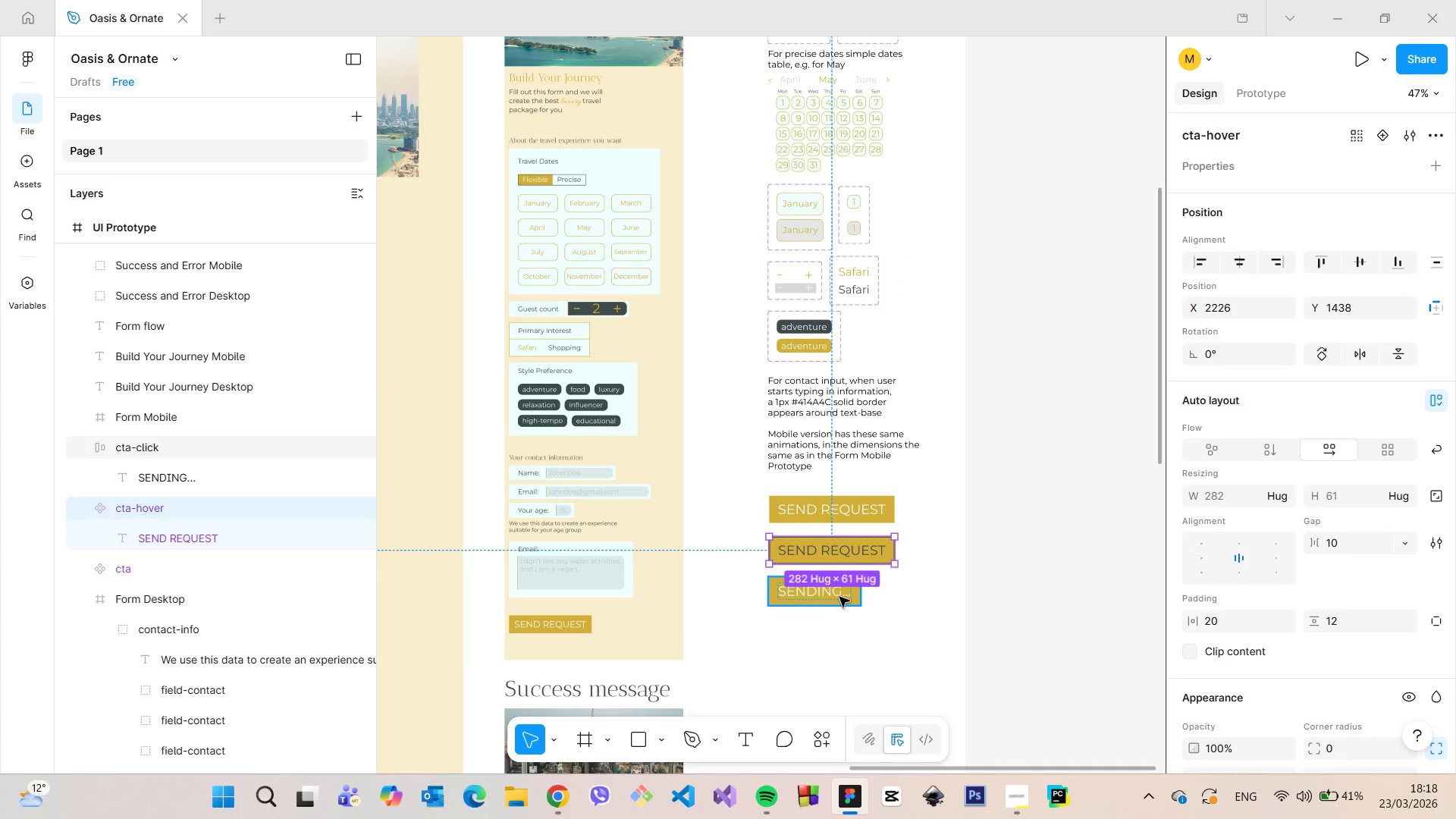 
left_click([839, 597])
 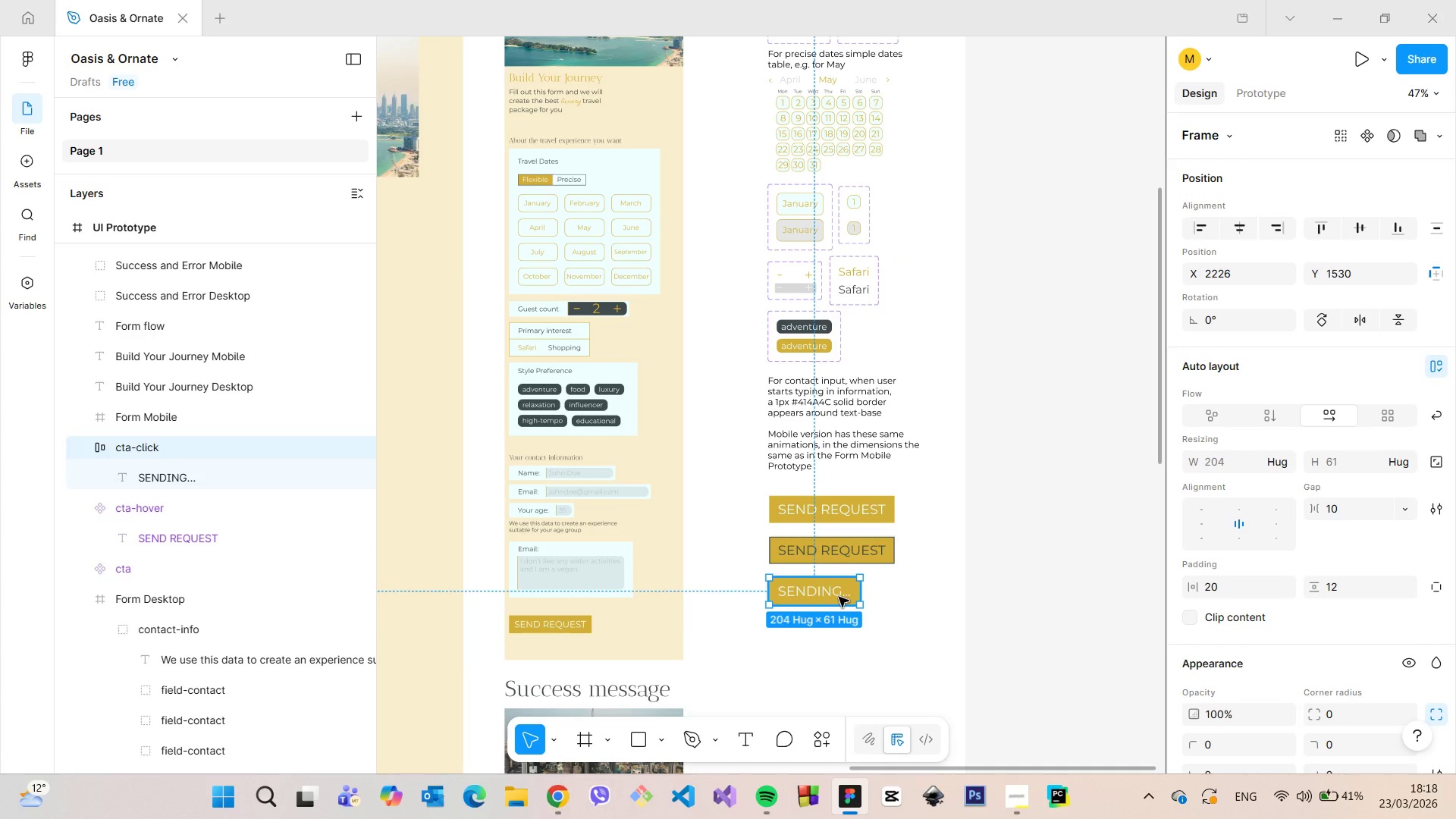 
scroll: coordinate [839, 595], scroll_direction: up, amount: 6.0
 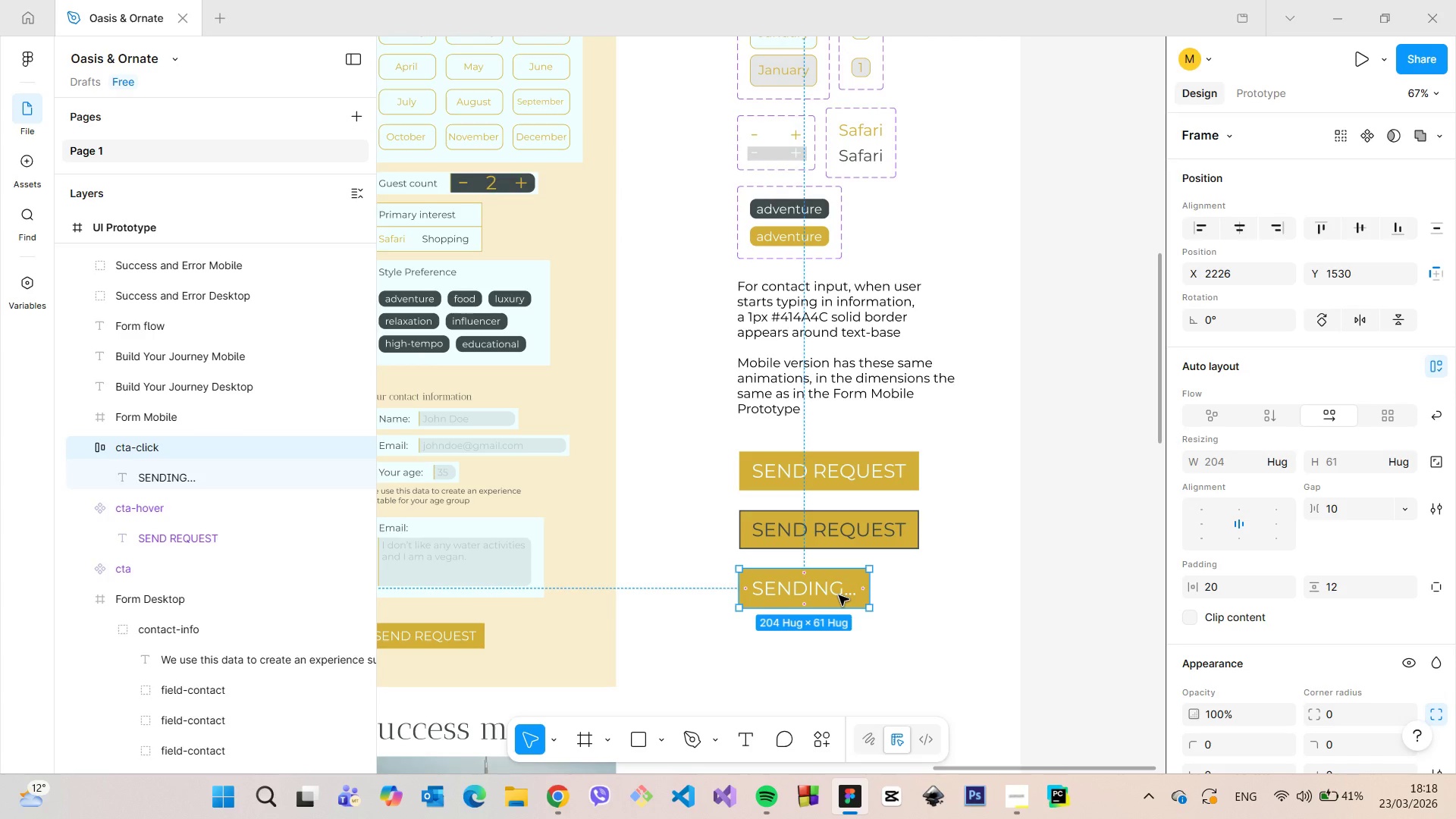 
right_click([839, 595])
 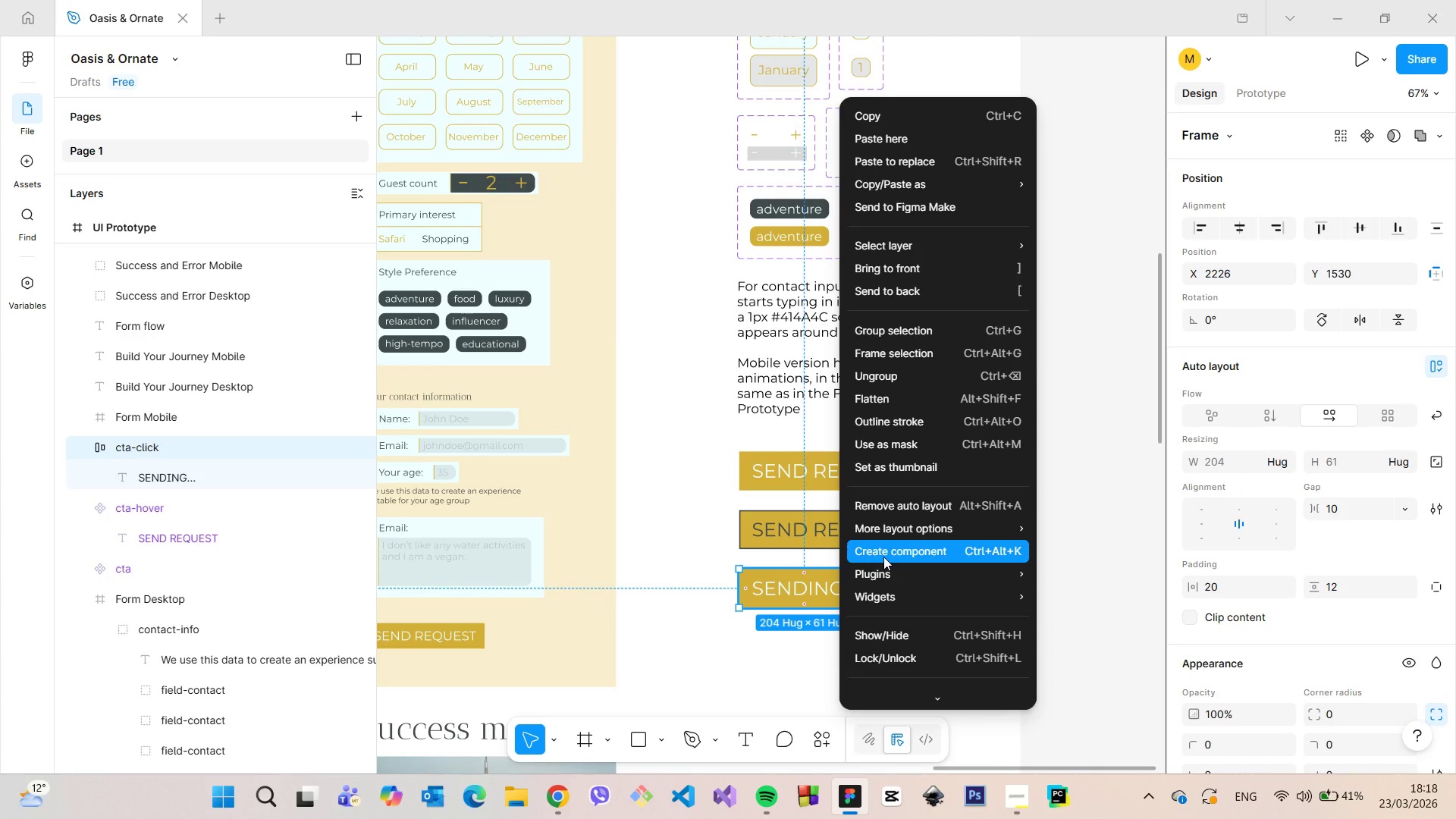 
left_click([883, 557])
 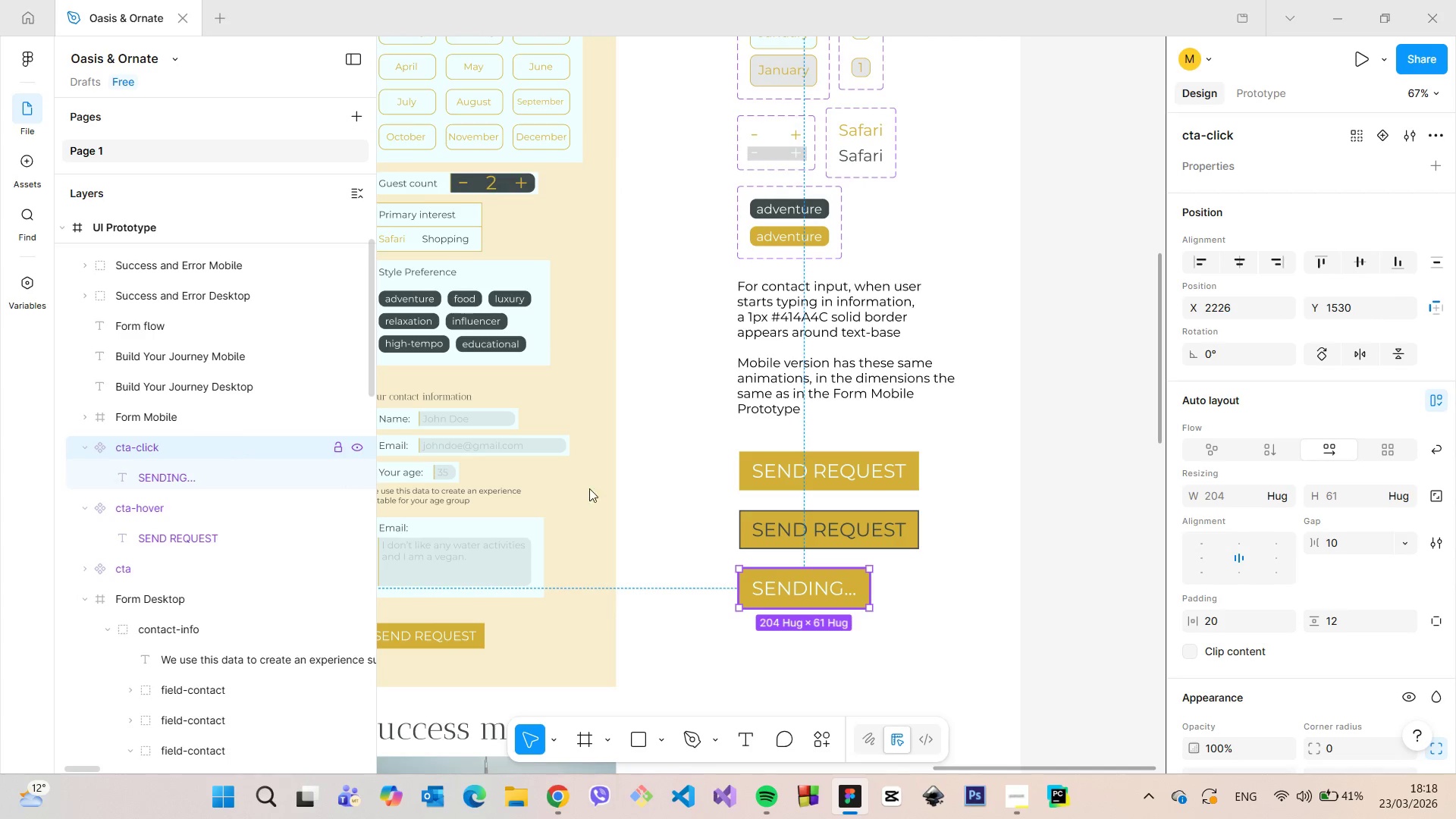 
left_click([777, 477])
 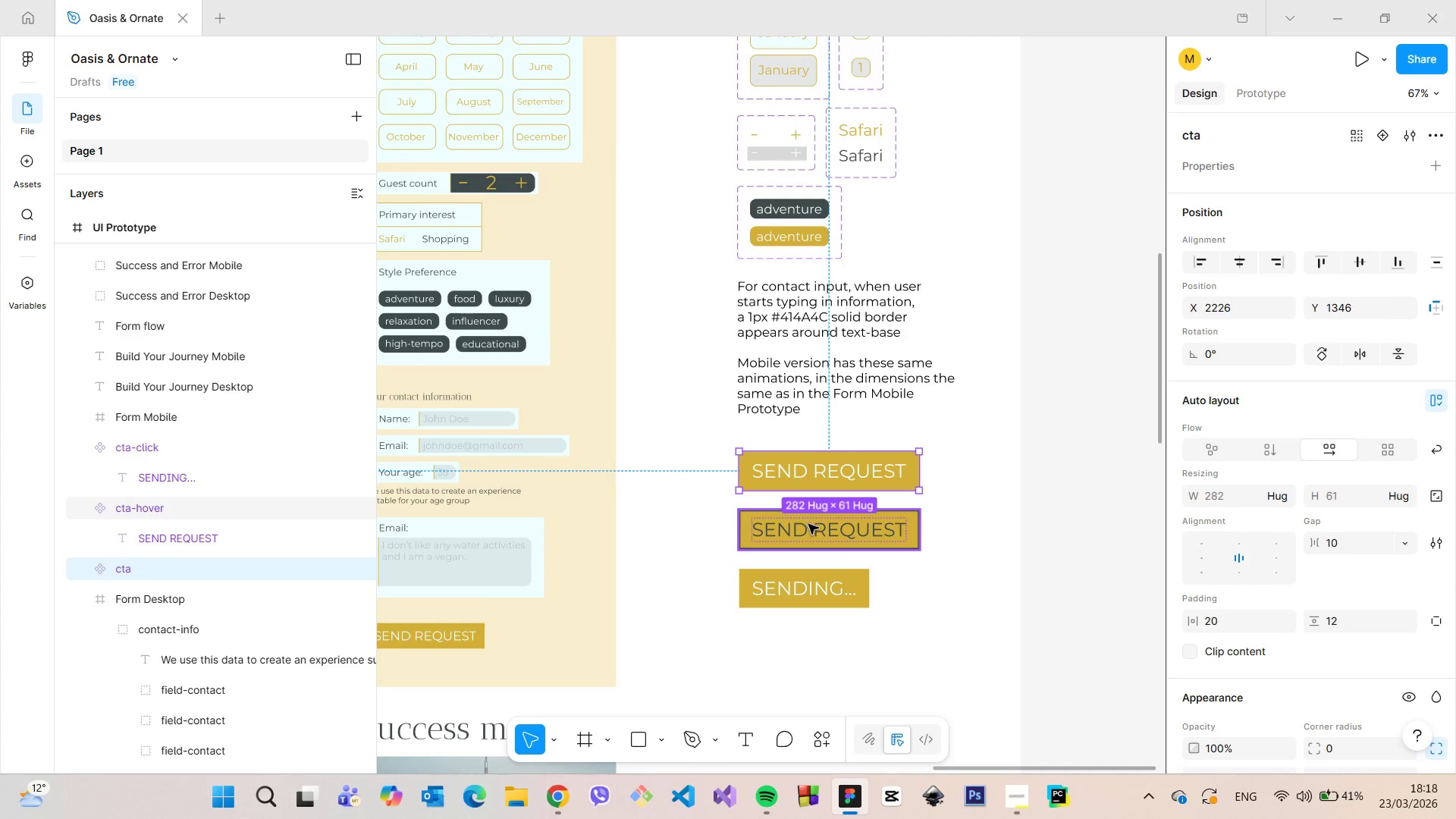 
hold_key(key=ShiftLeft, duration=1.05)
left_click([808, 529])
 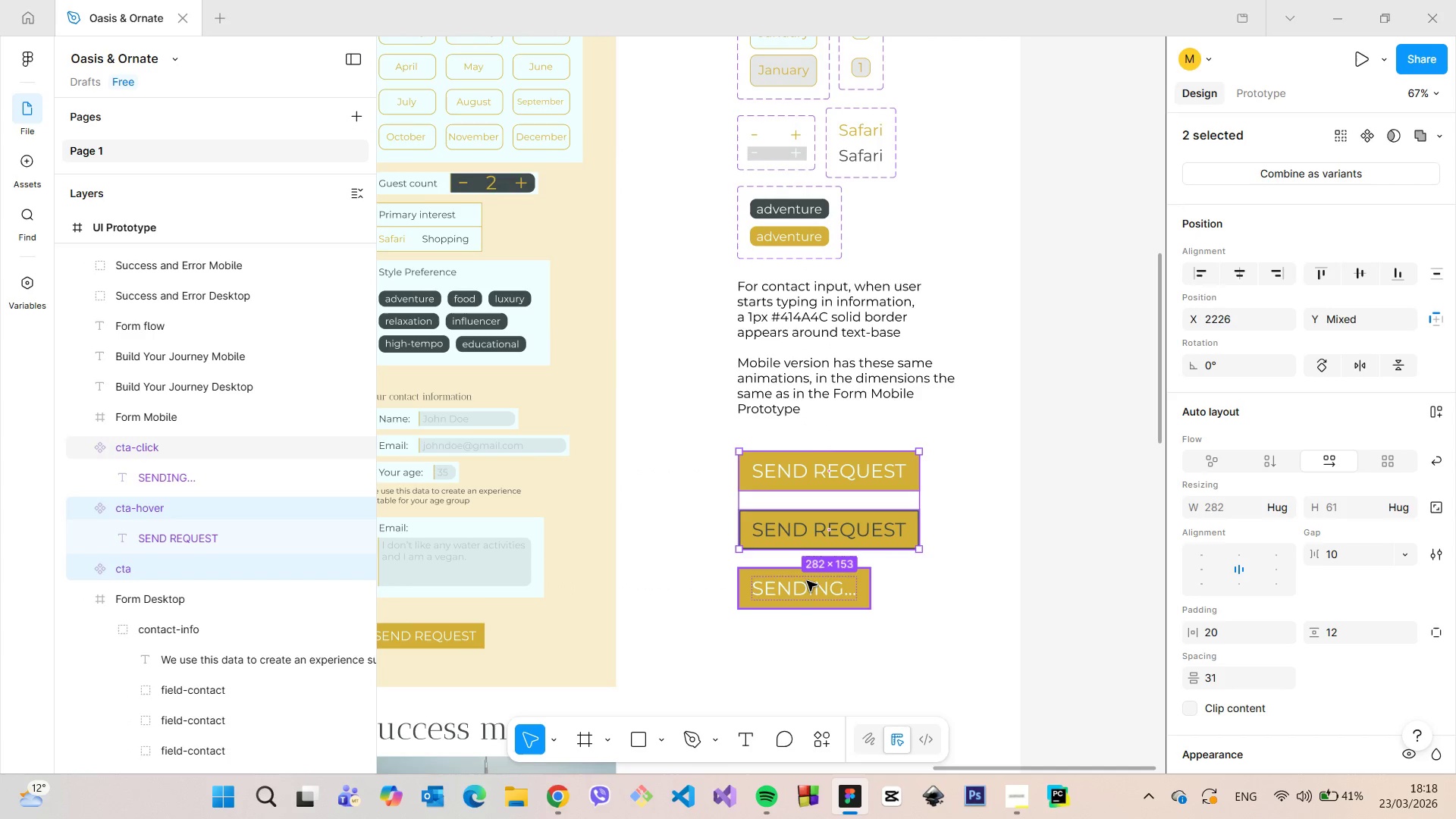 
left_click([807, 581])
 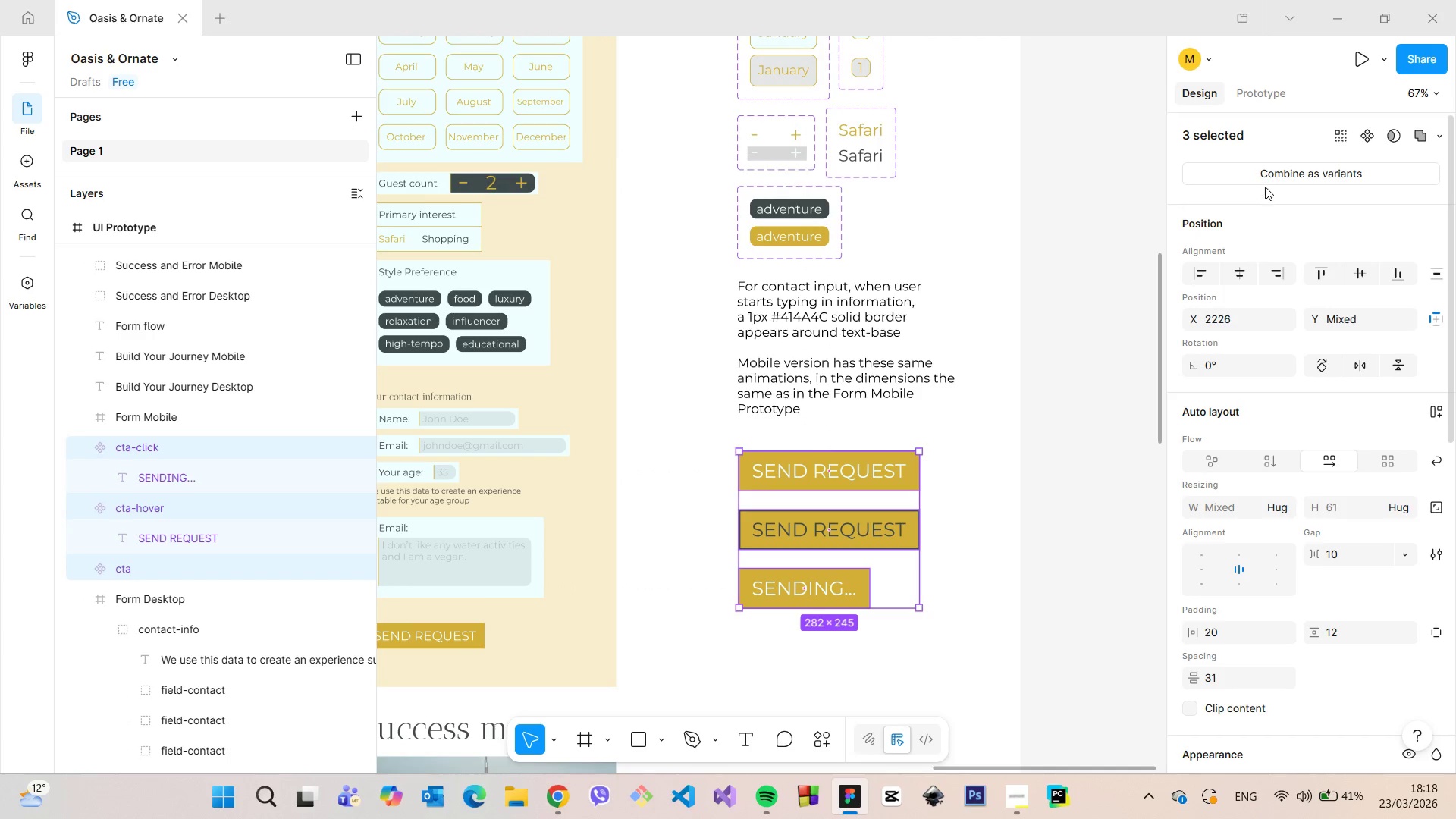 
left_click([1266, 174])
 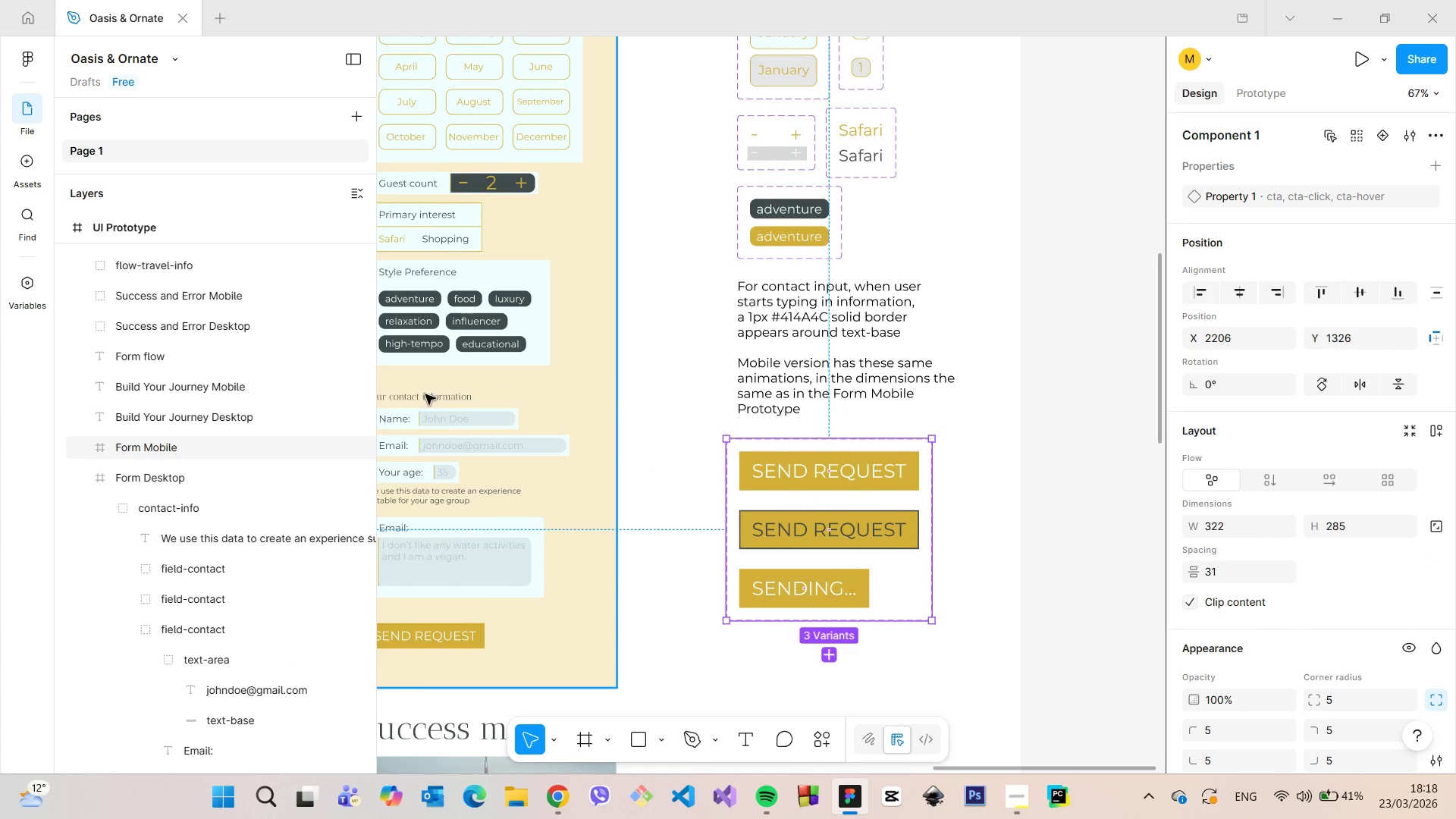 
scroll: coordinate [234, 400], scroll_direction: up, amount: 7.0
 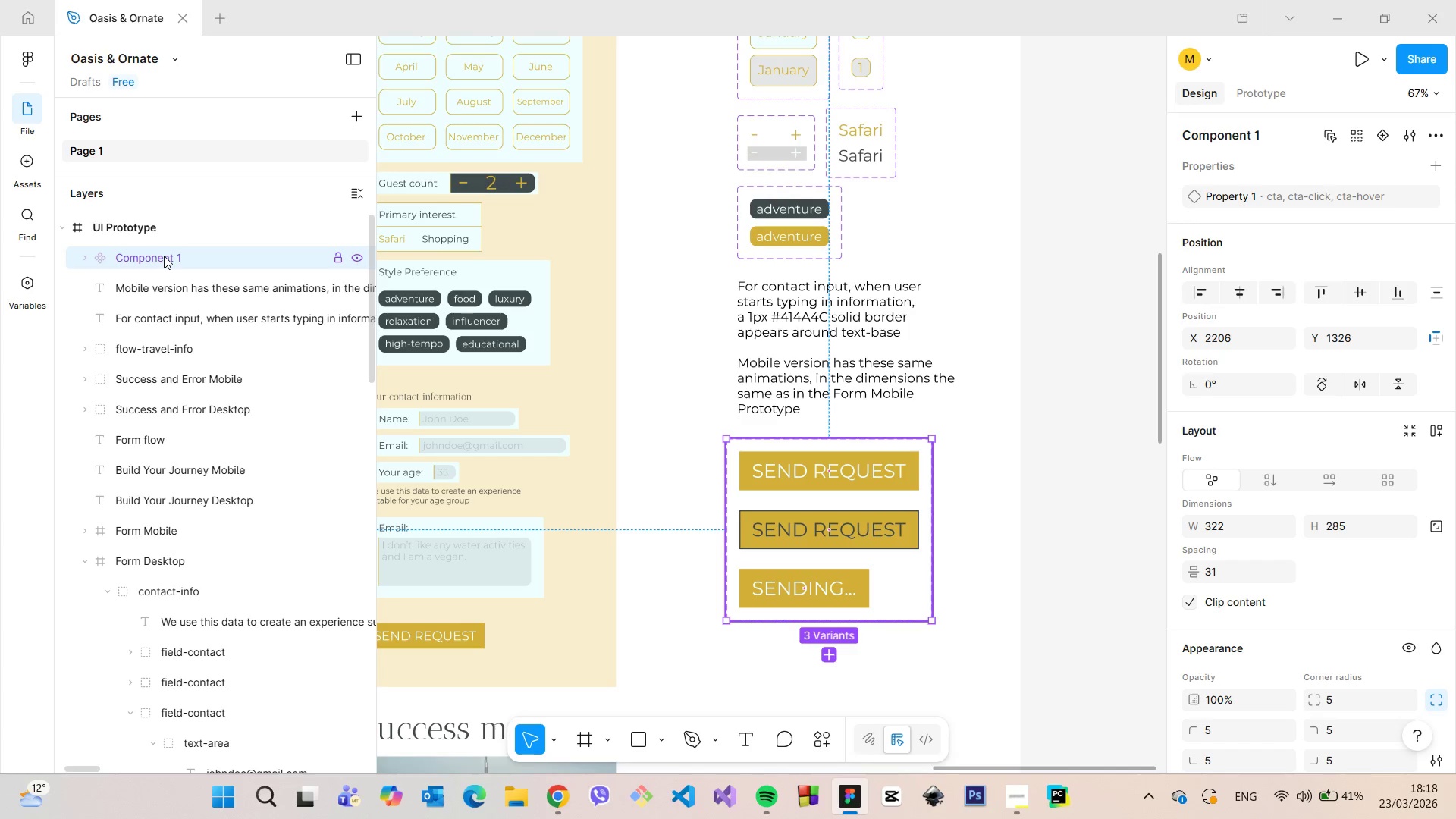 
double_click([164, 256])
 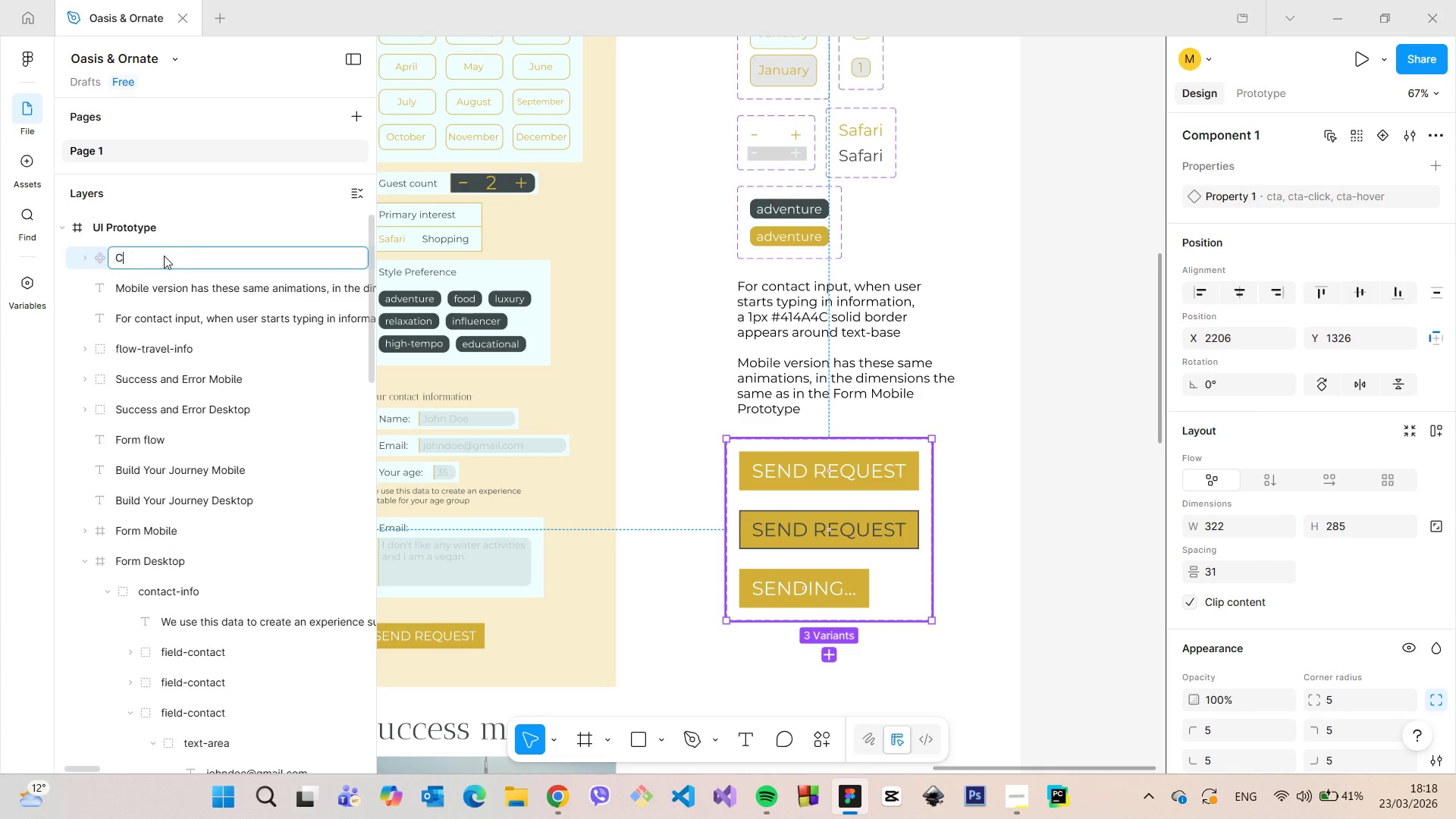 
type(CTA)
 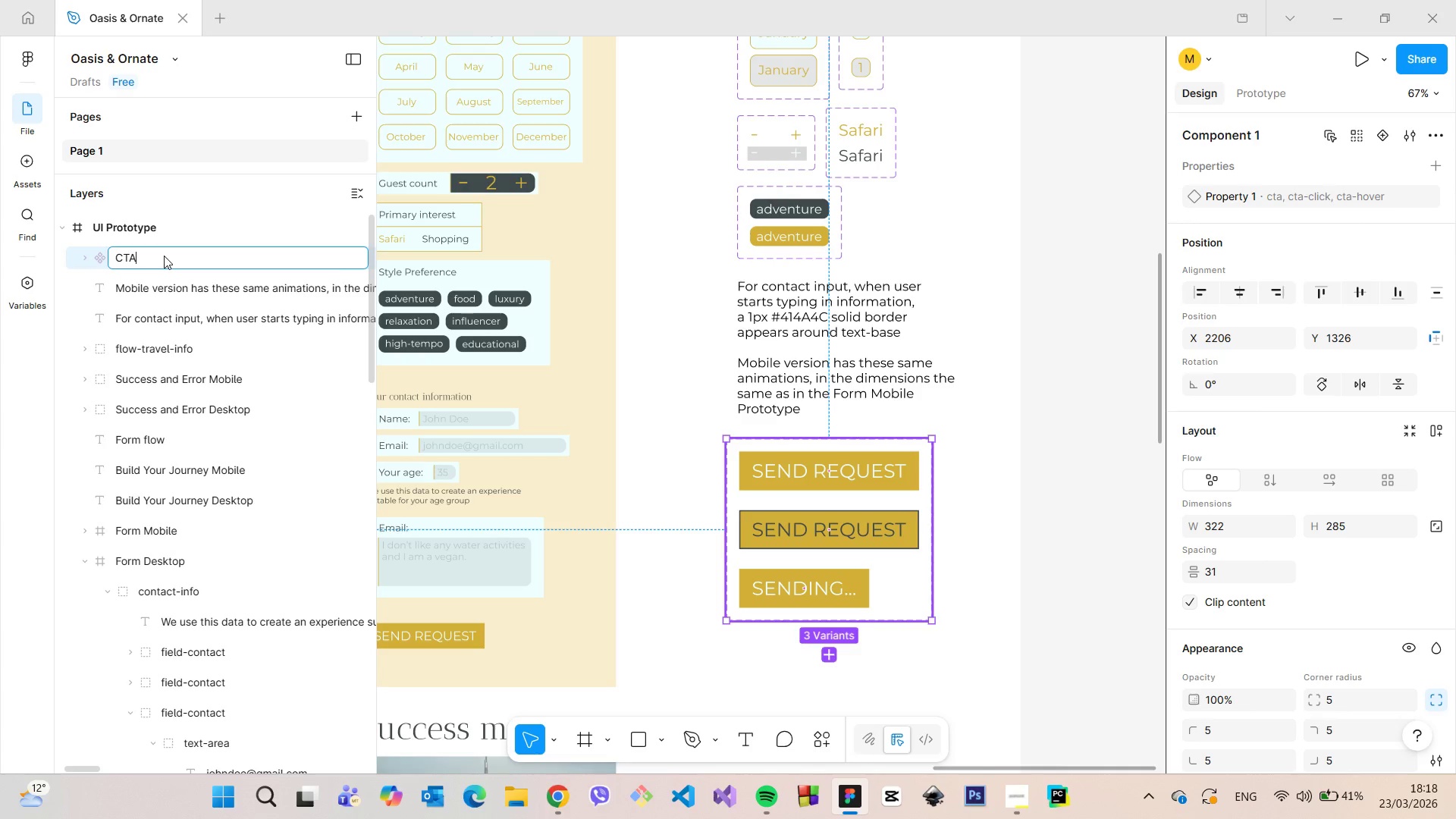 
key(Enter)
 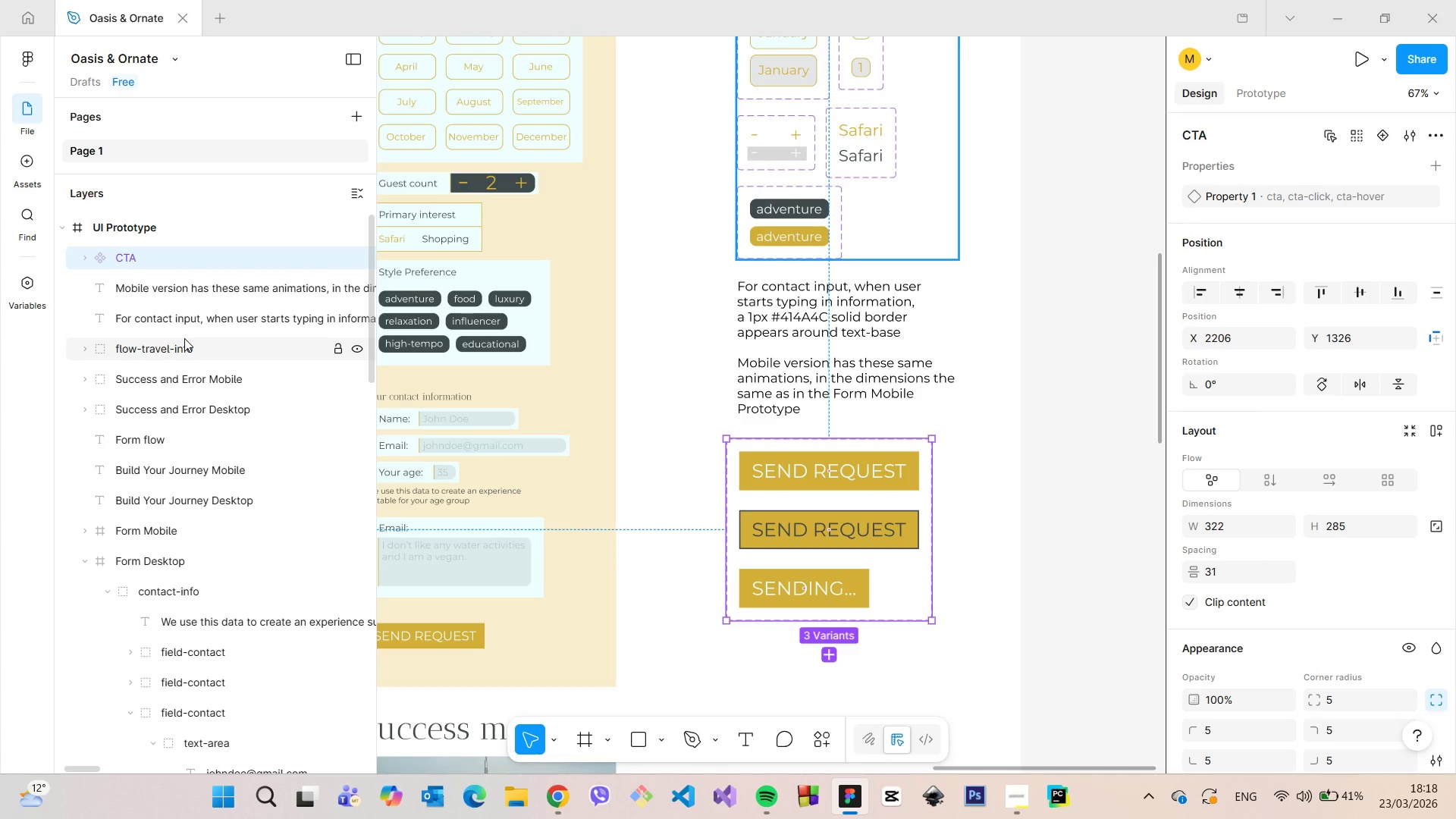 
left_click([184, 338])
 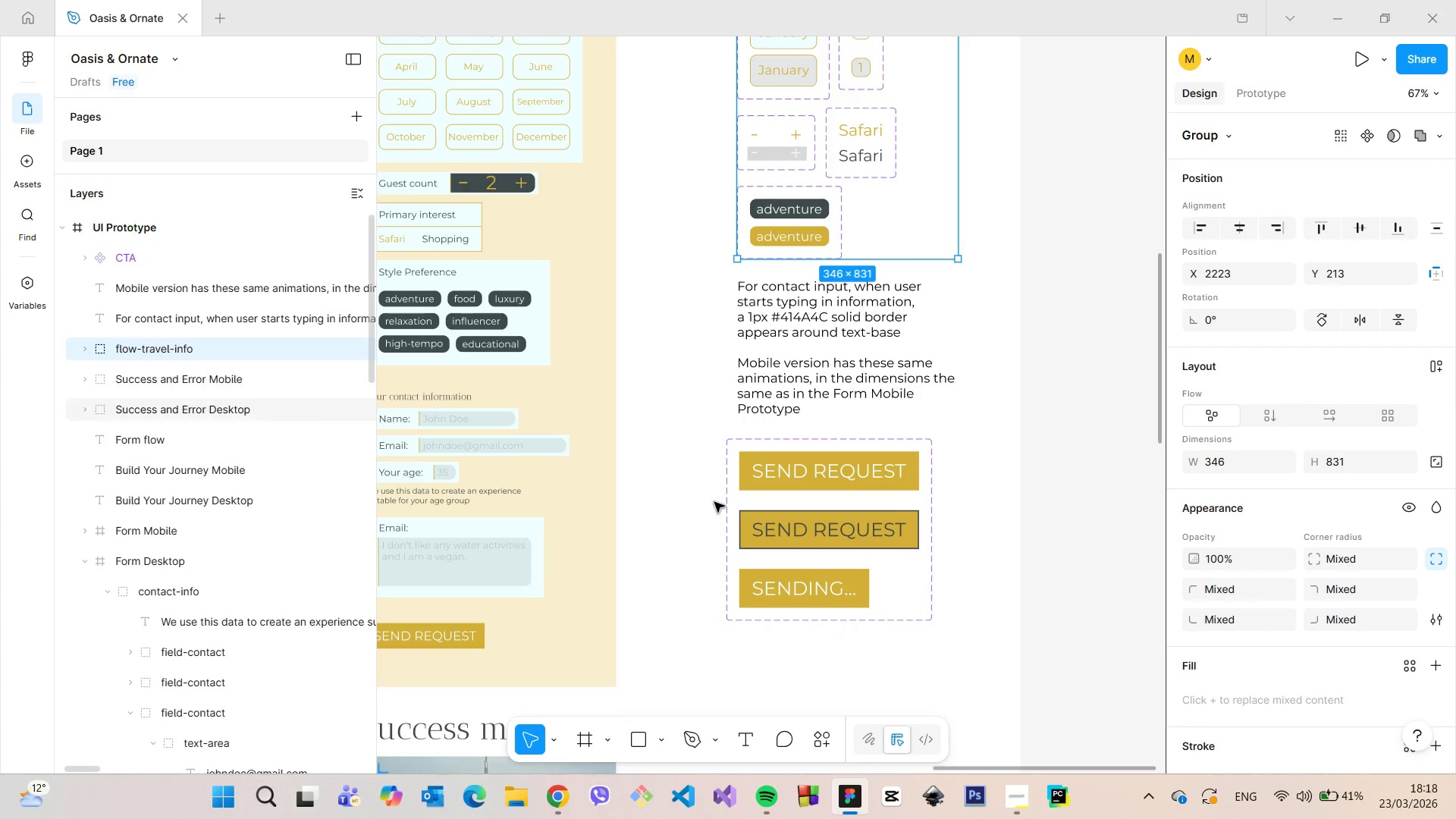 
double_click([877, 482])
 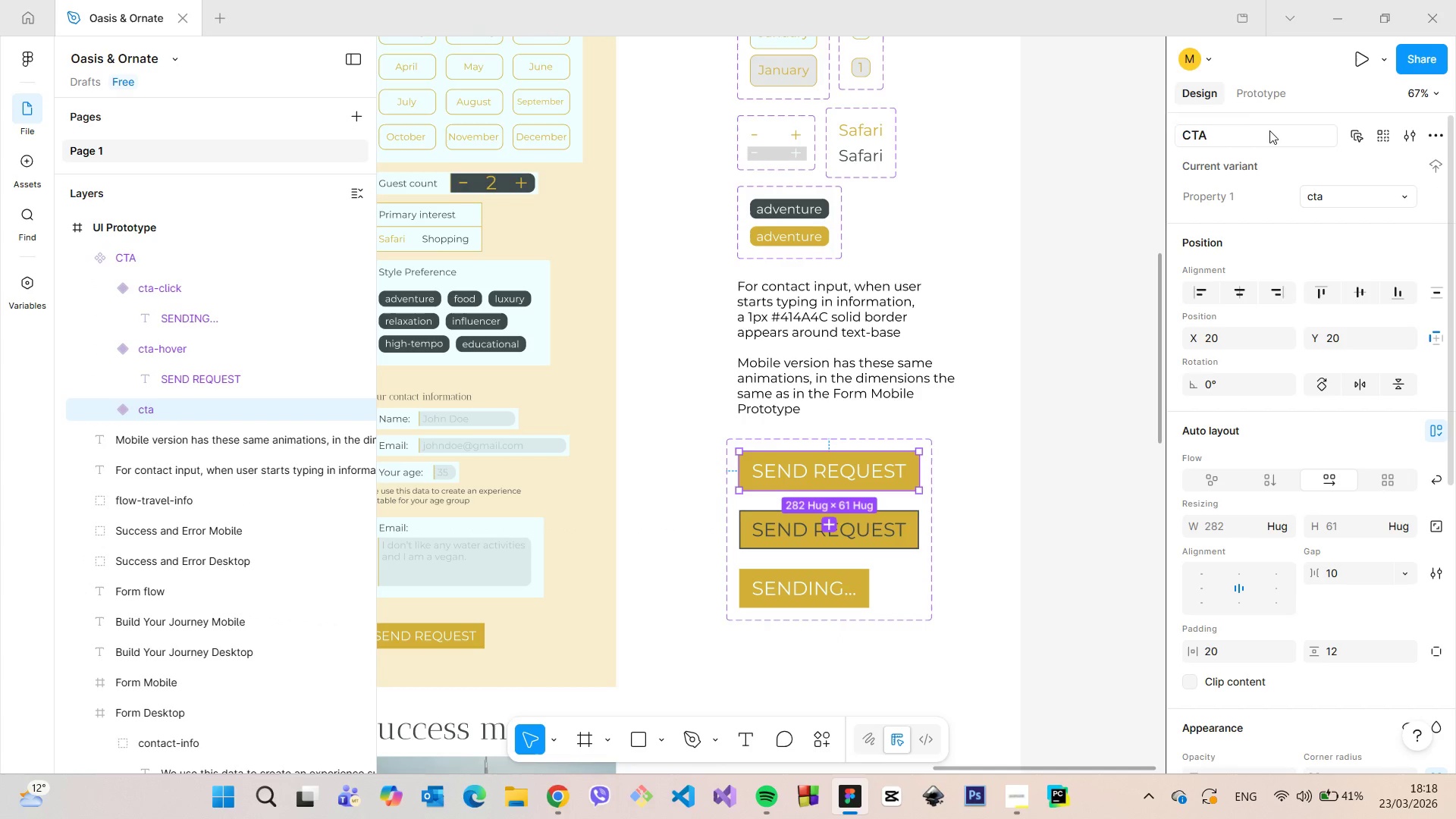 
left_click([1257, 97])
 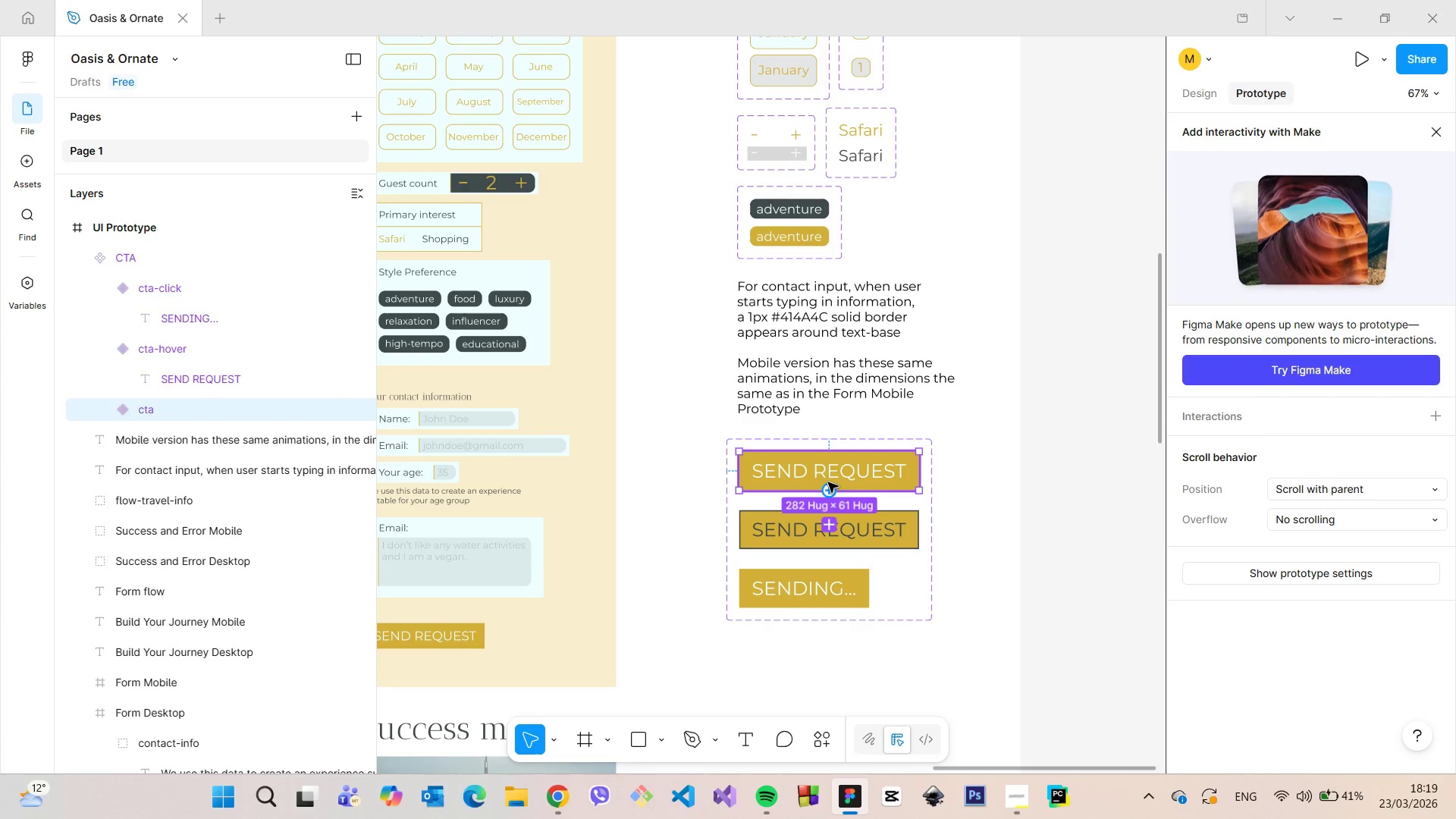 
left_click_drag(start_coordinate=[829, 490], to_coordinate=[828, 516])
 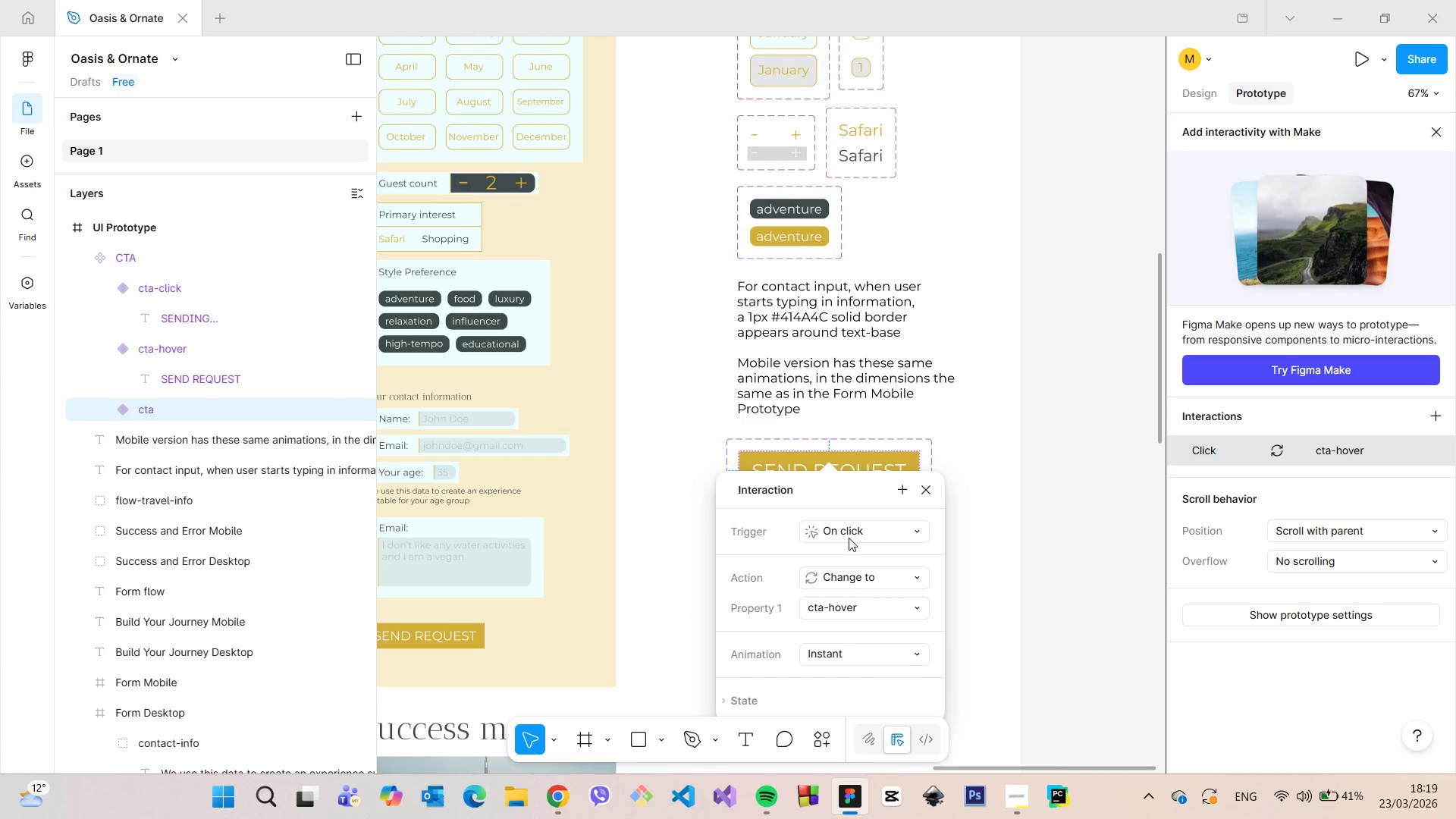 
left_click([846, 535])
 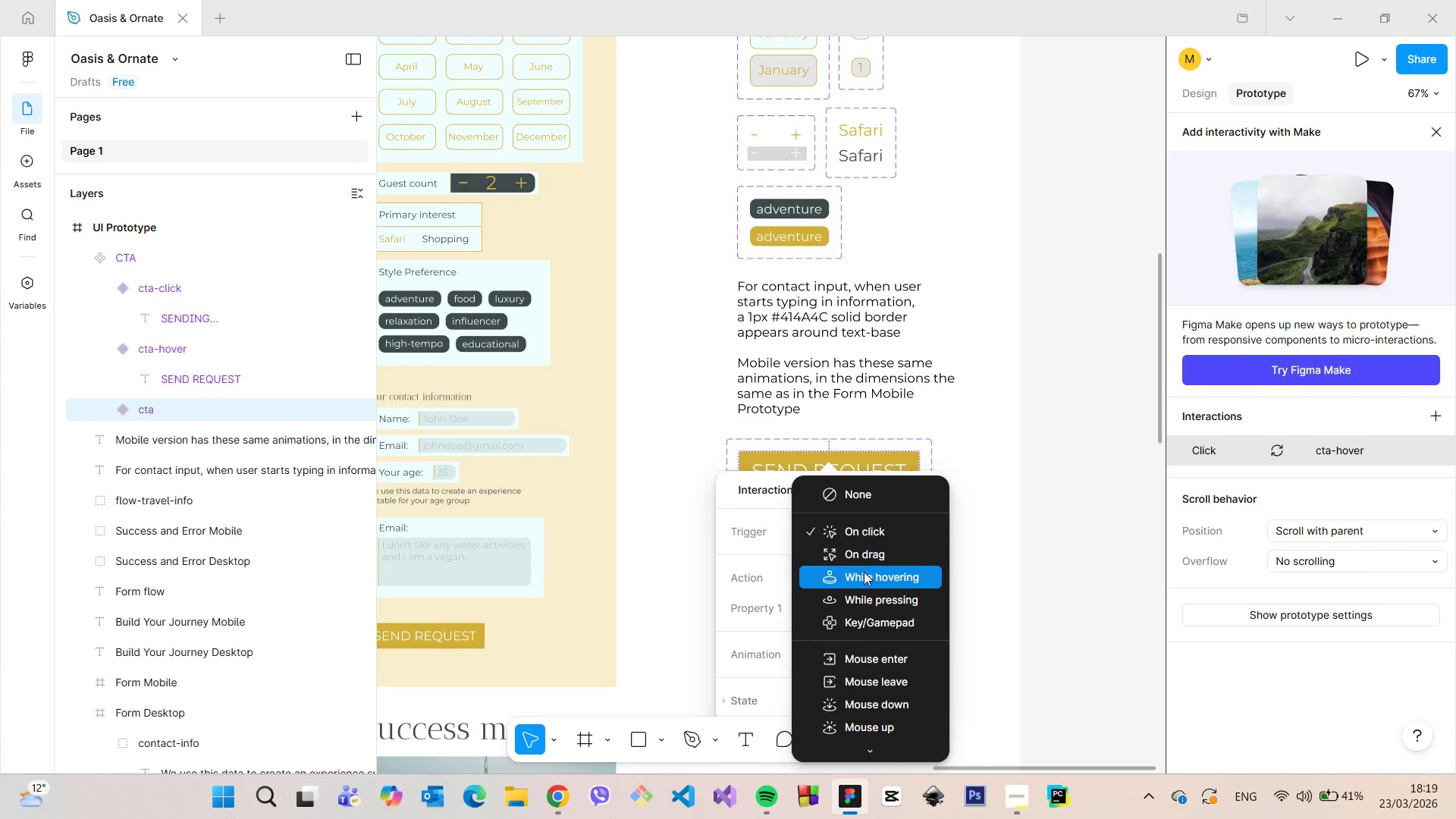 
left_click([864, 573])
 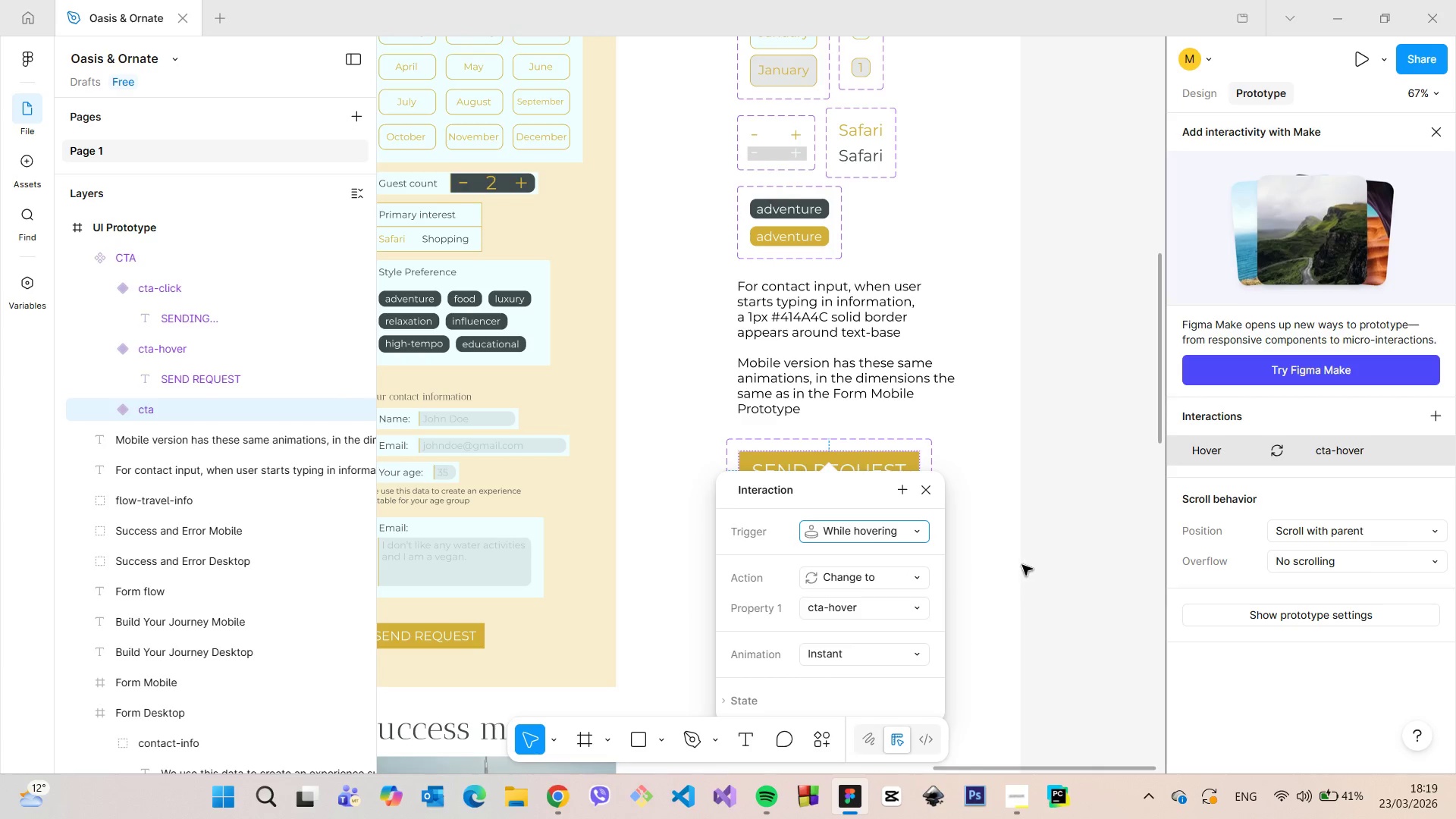 
left_click([1022, 565])
 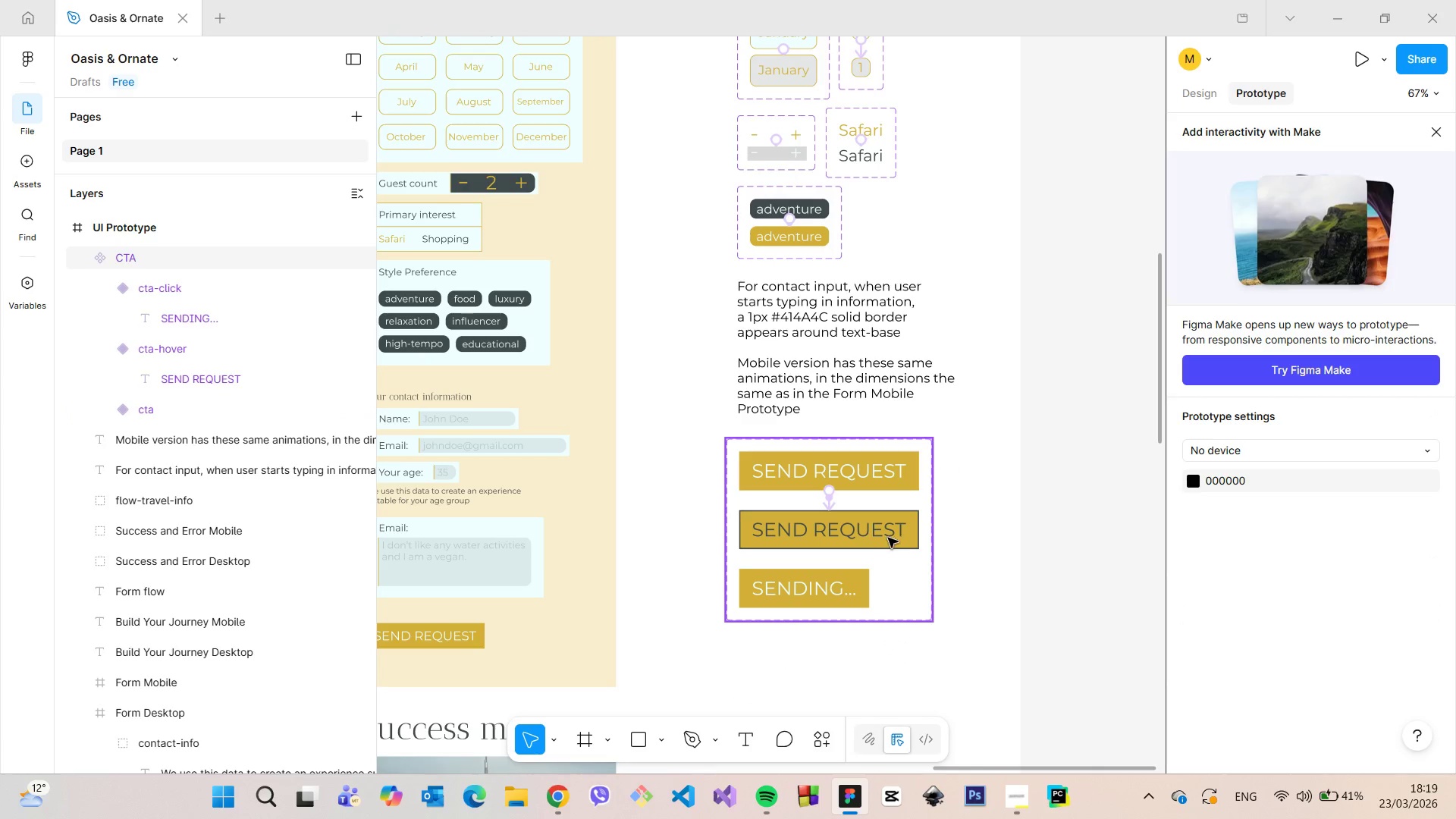 
double_click([887, 537])
 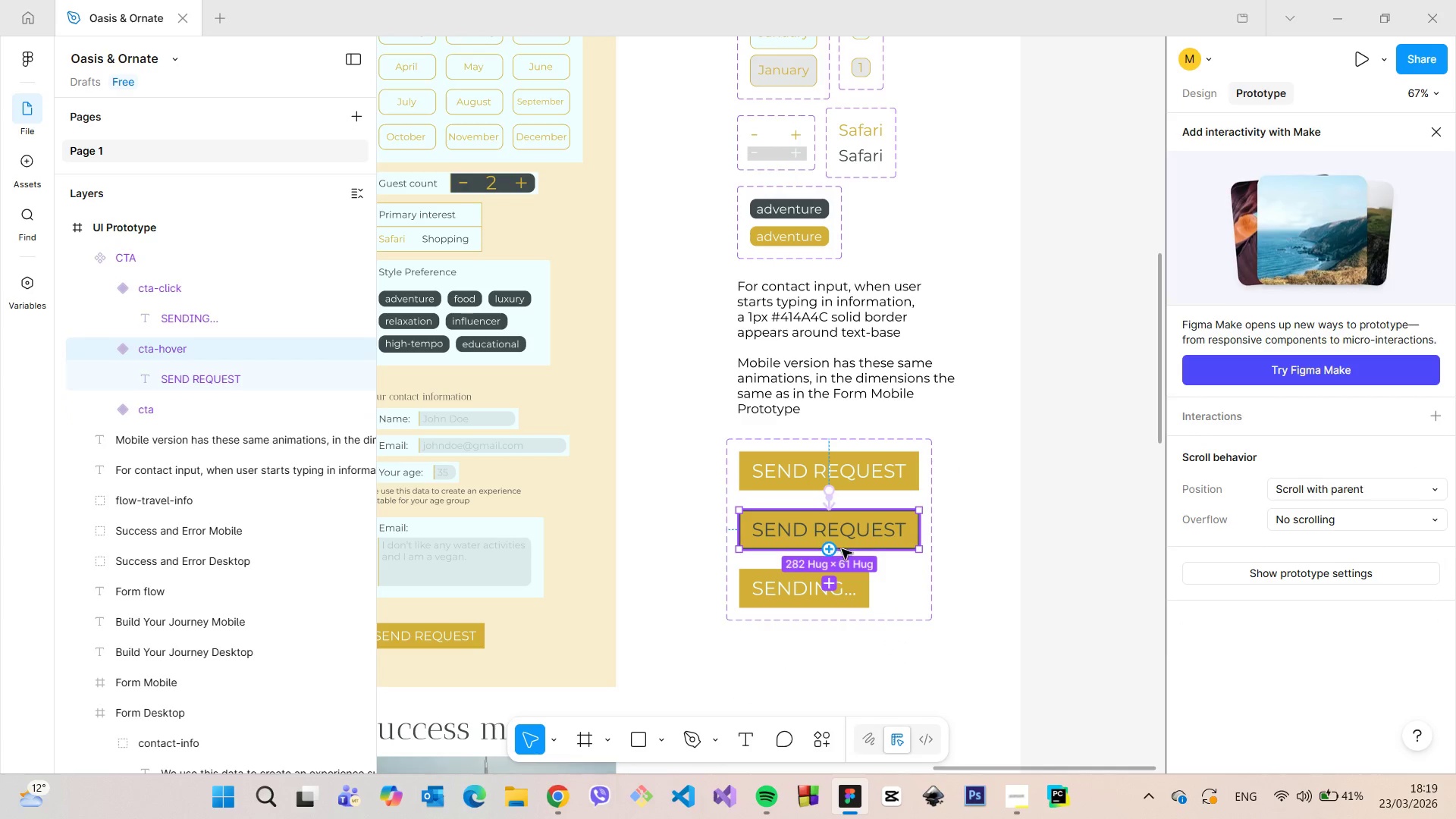 
left_click_drag(start_coordinate=[833, 549], to_coordinate=[833, 575])
 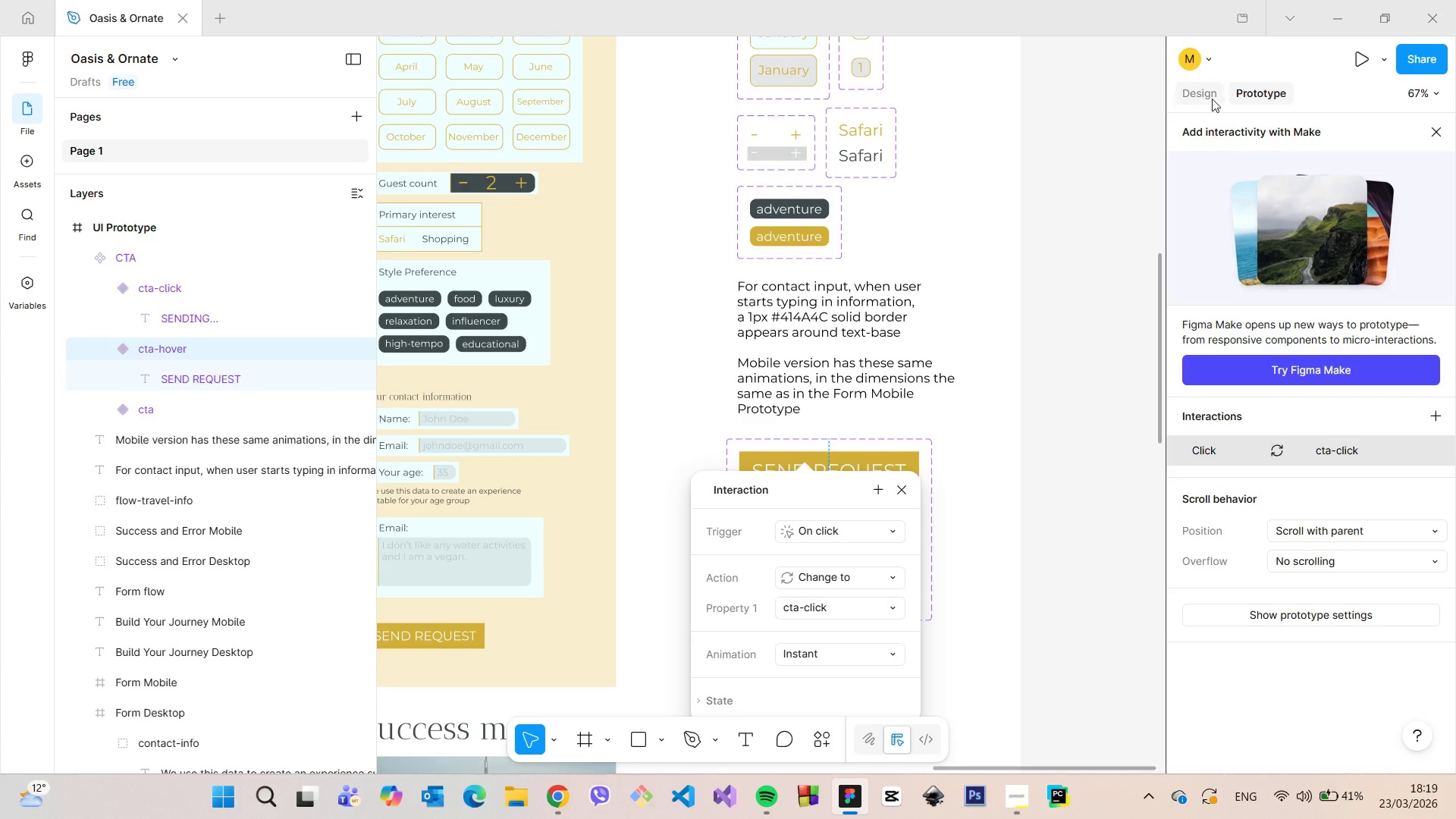 
double_click([1059, 375])
 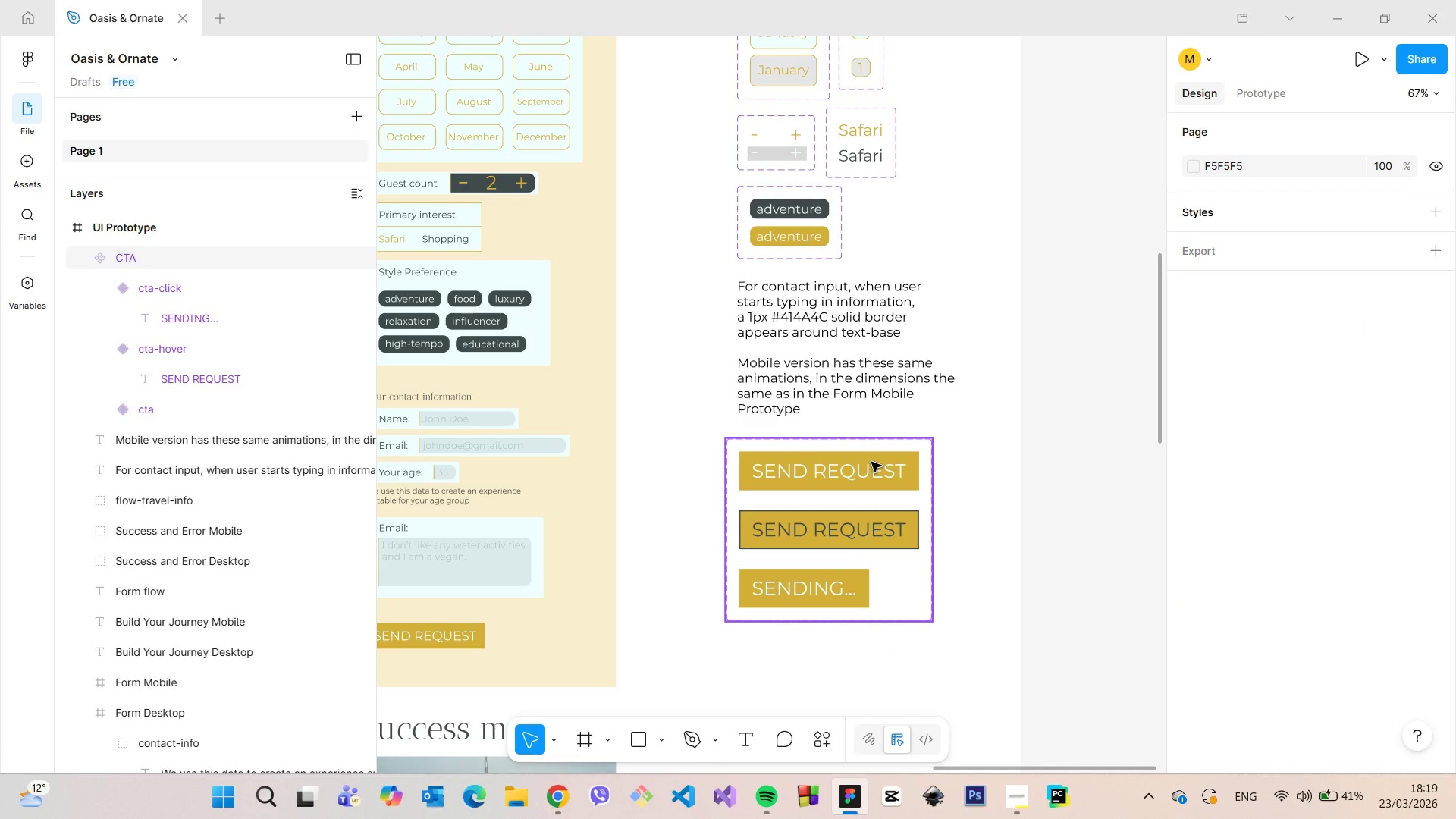 
double_click([871, 462])
 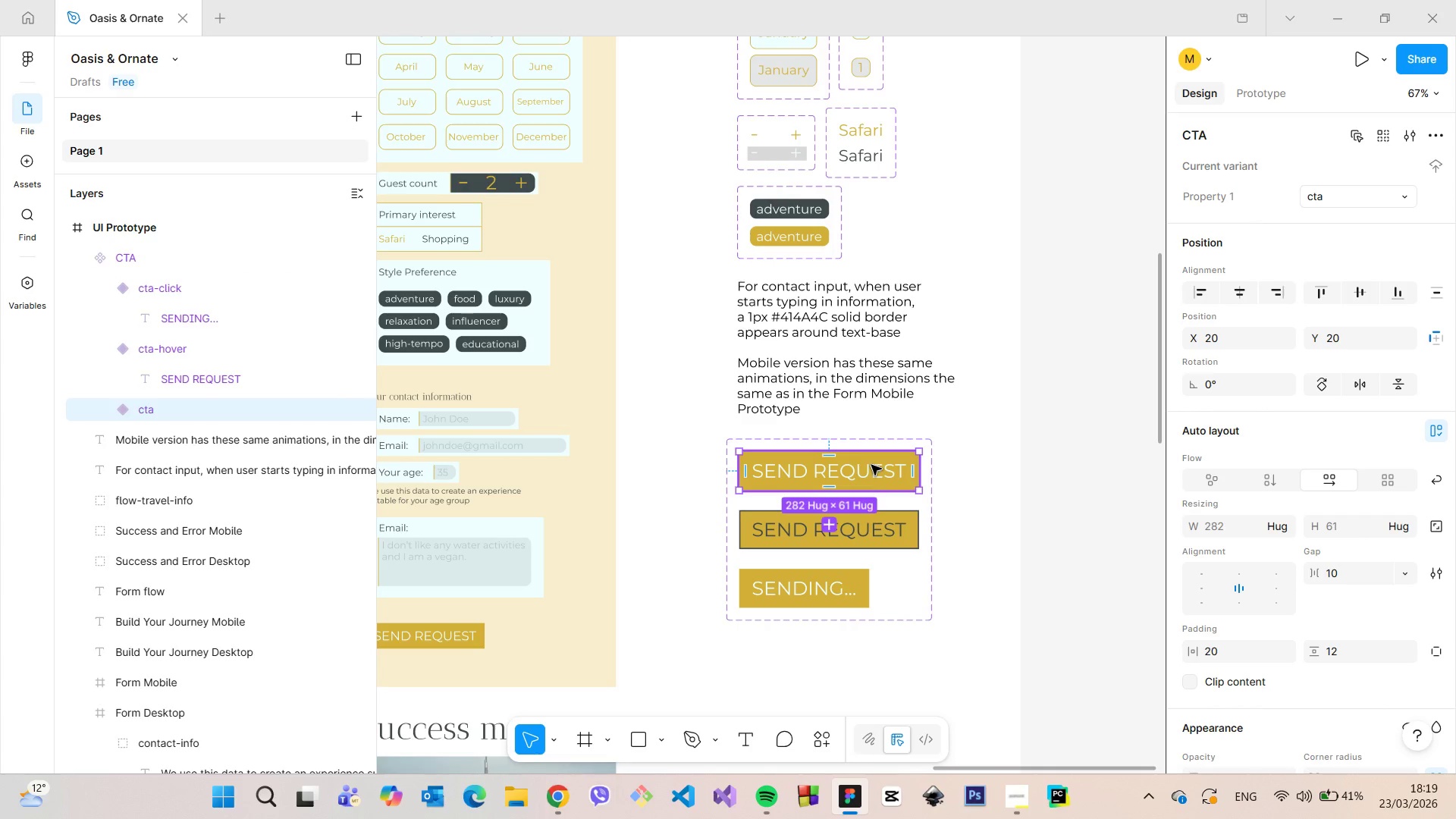 
hold_key(key=AltLeft, duration=1.5)
left_click_drag(start_coordinate=[871, 465], to_coordinate=[632, 676])
 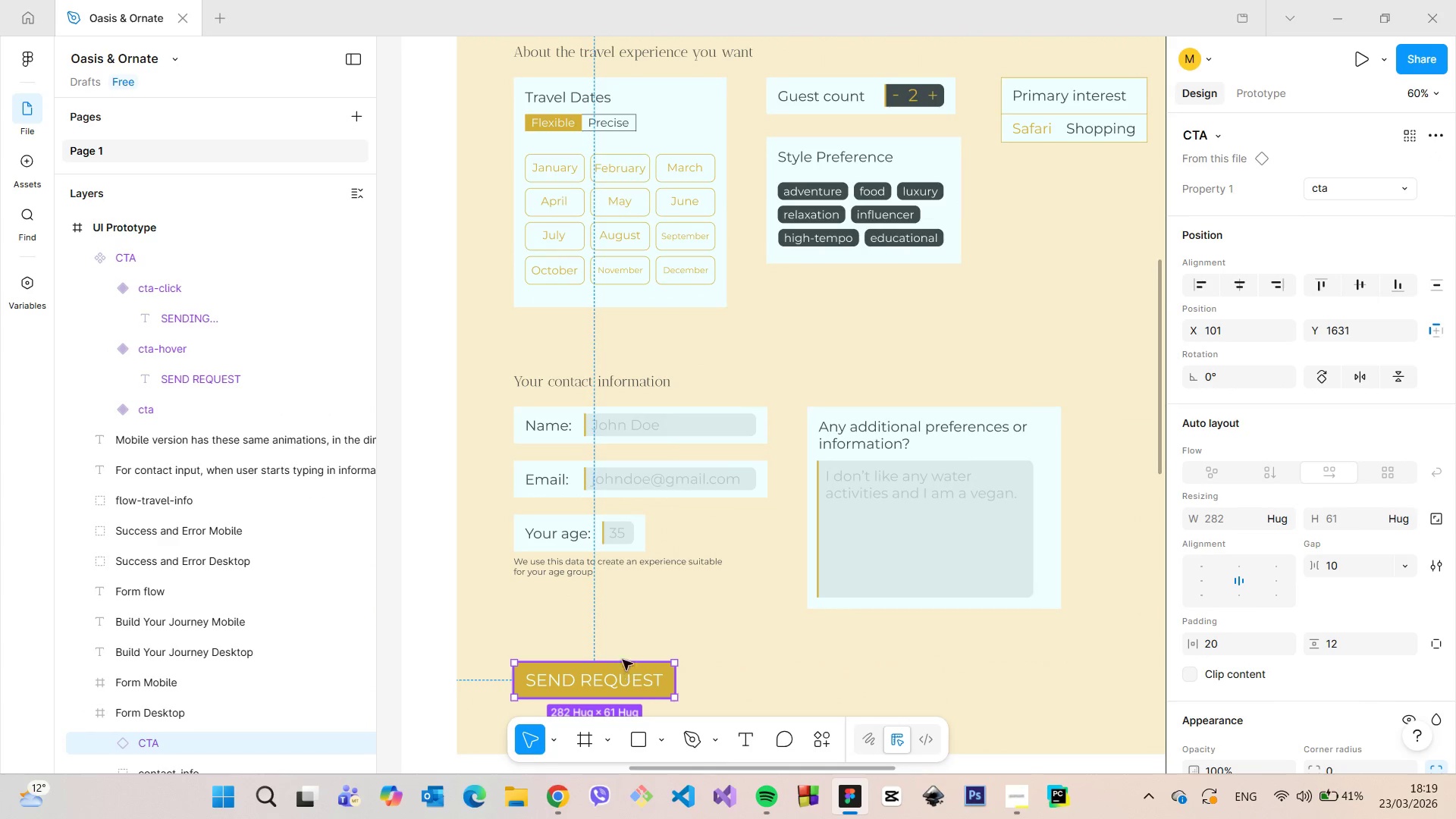 
hold_key(key=AltLeft, duration=1.52)
 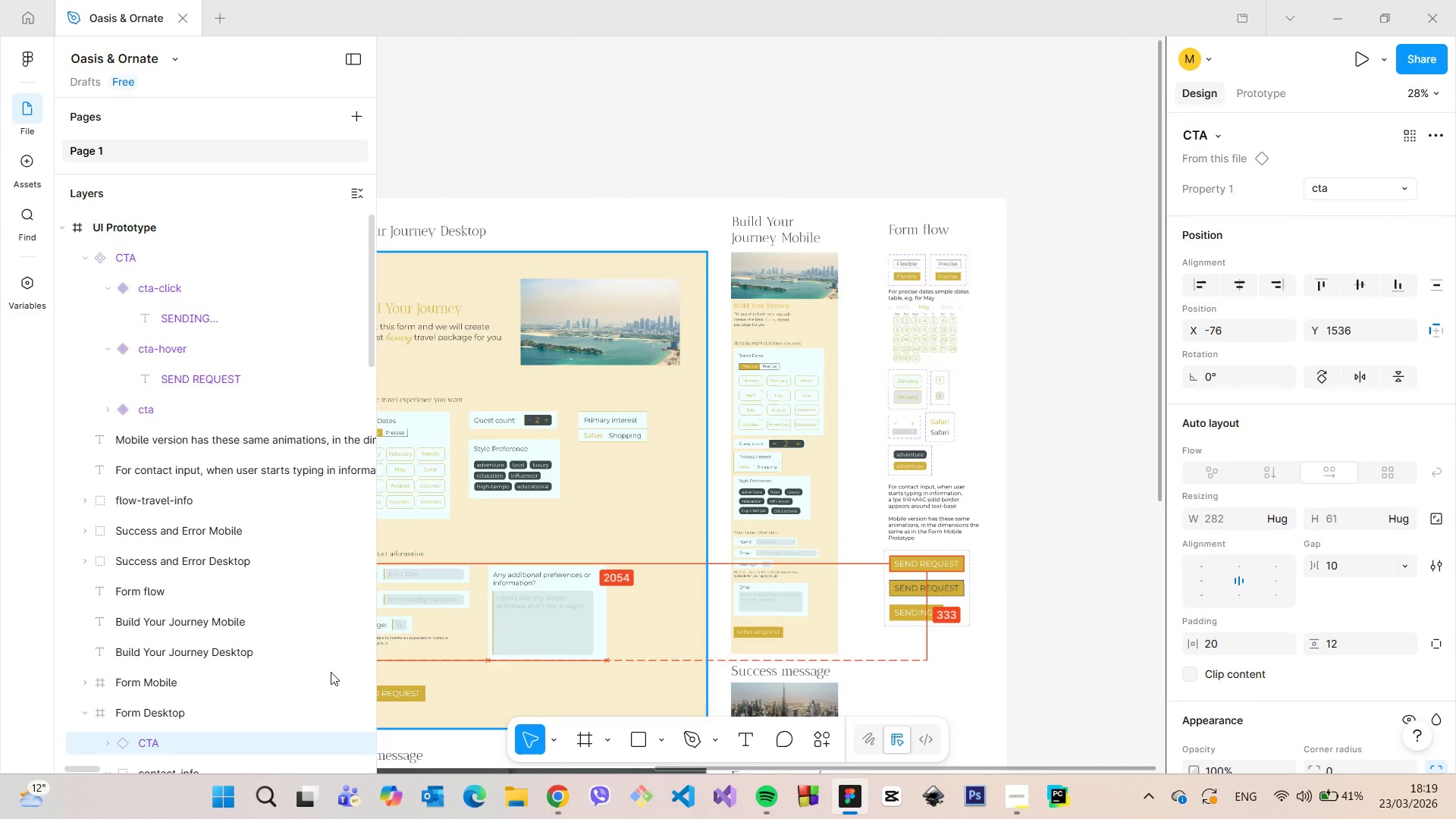 
hold_key(key=AltLeft, duration=1.5)
 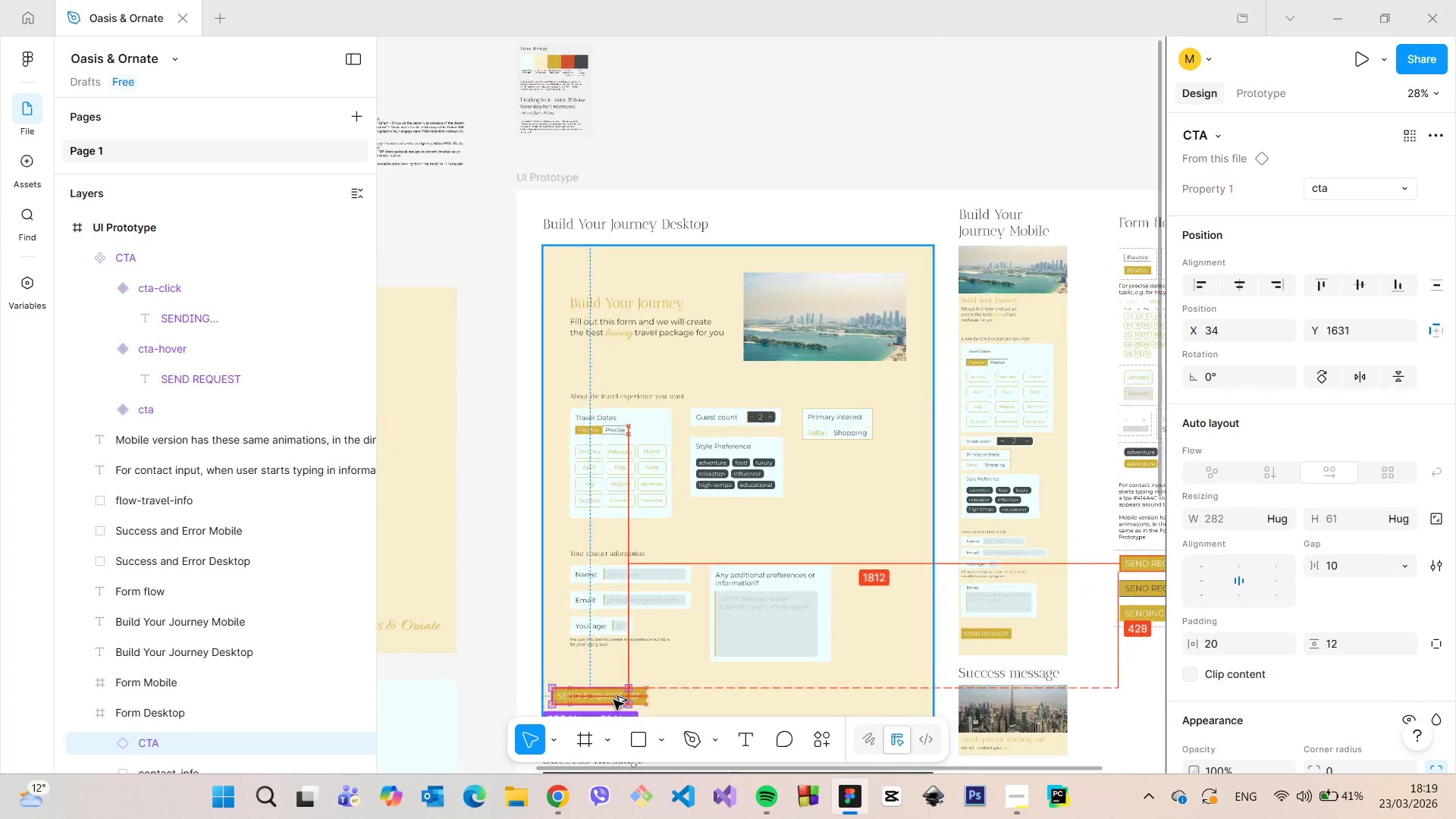 
scroll: coordinate [384, 705], scroll_direction: down, amount: 9.0
 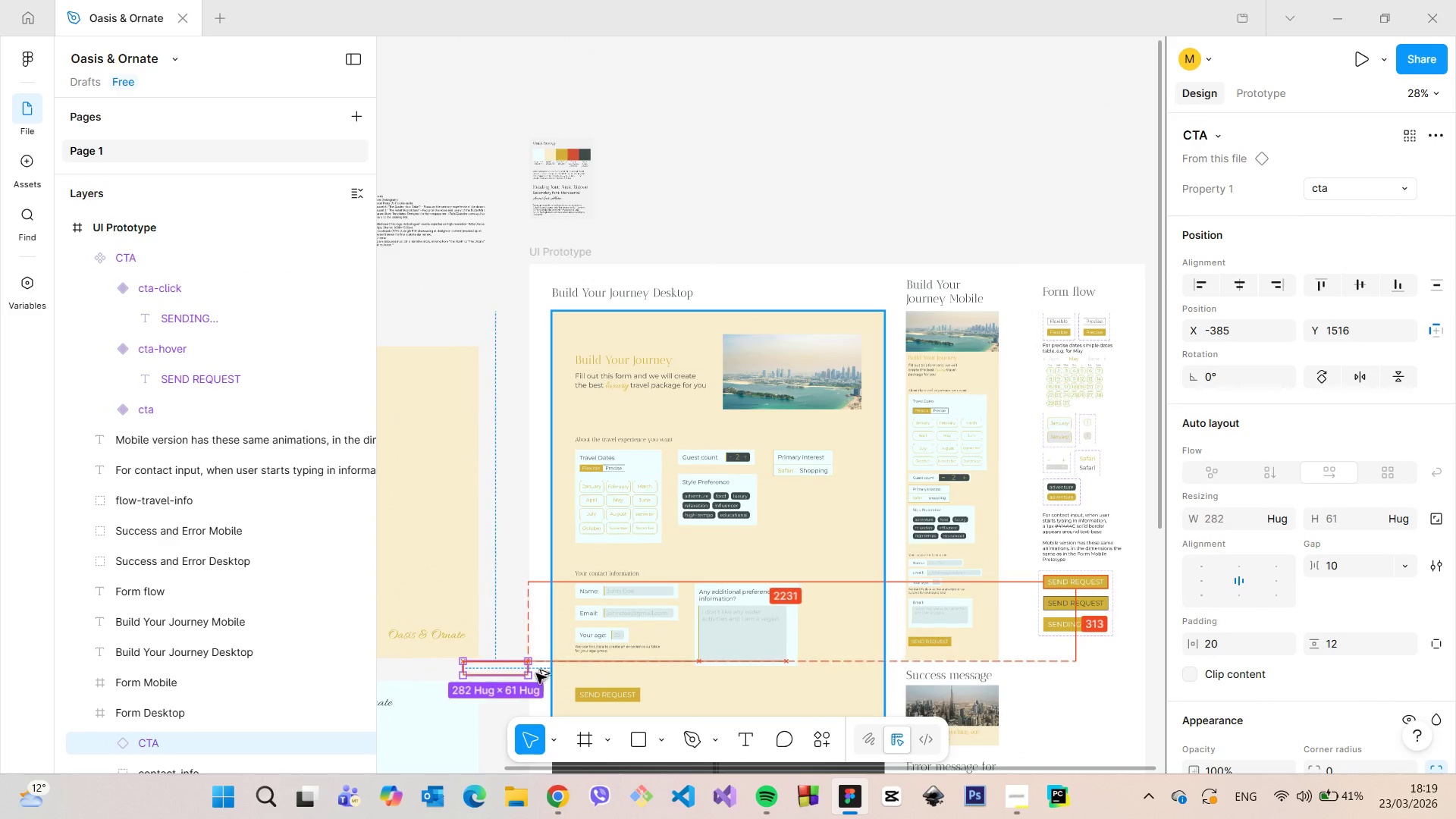 
hold_key(key=AltLeft, duration=1.51)
scroll: coordinate [616, 700], scroll_direction: up, amount: 8.0
 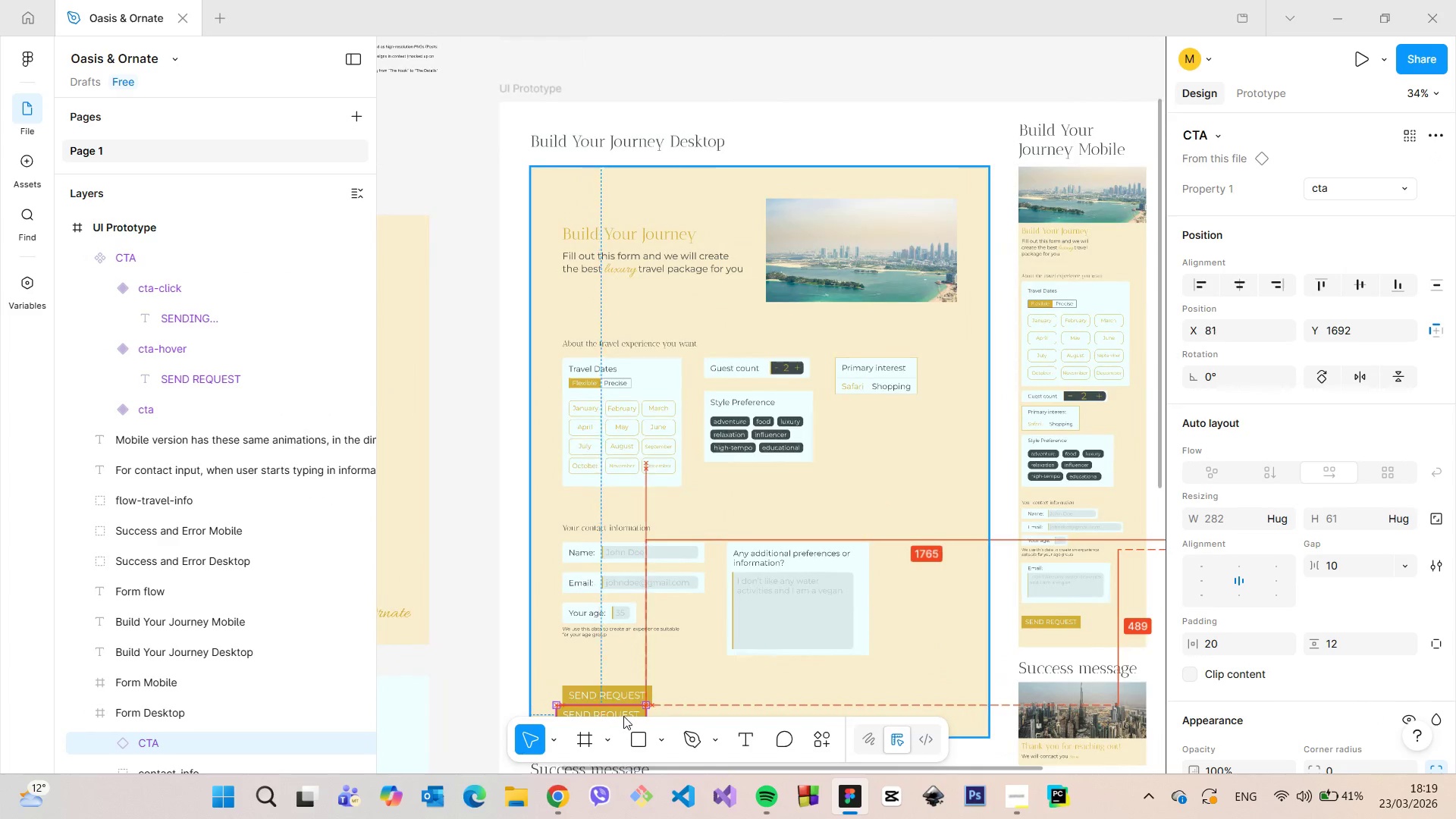 
hold_key(key=AltLeft, duration=1.52)
scroll: coordinate [625, 716], scroll_direction: up, amount: 8.0
 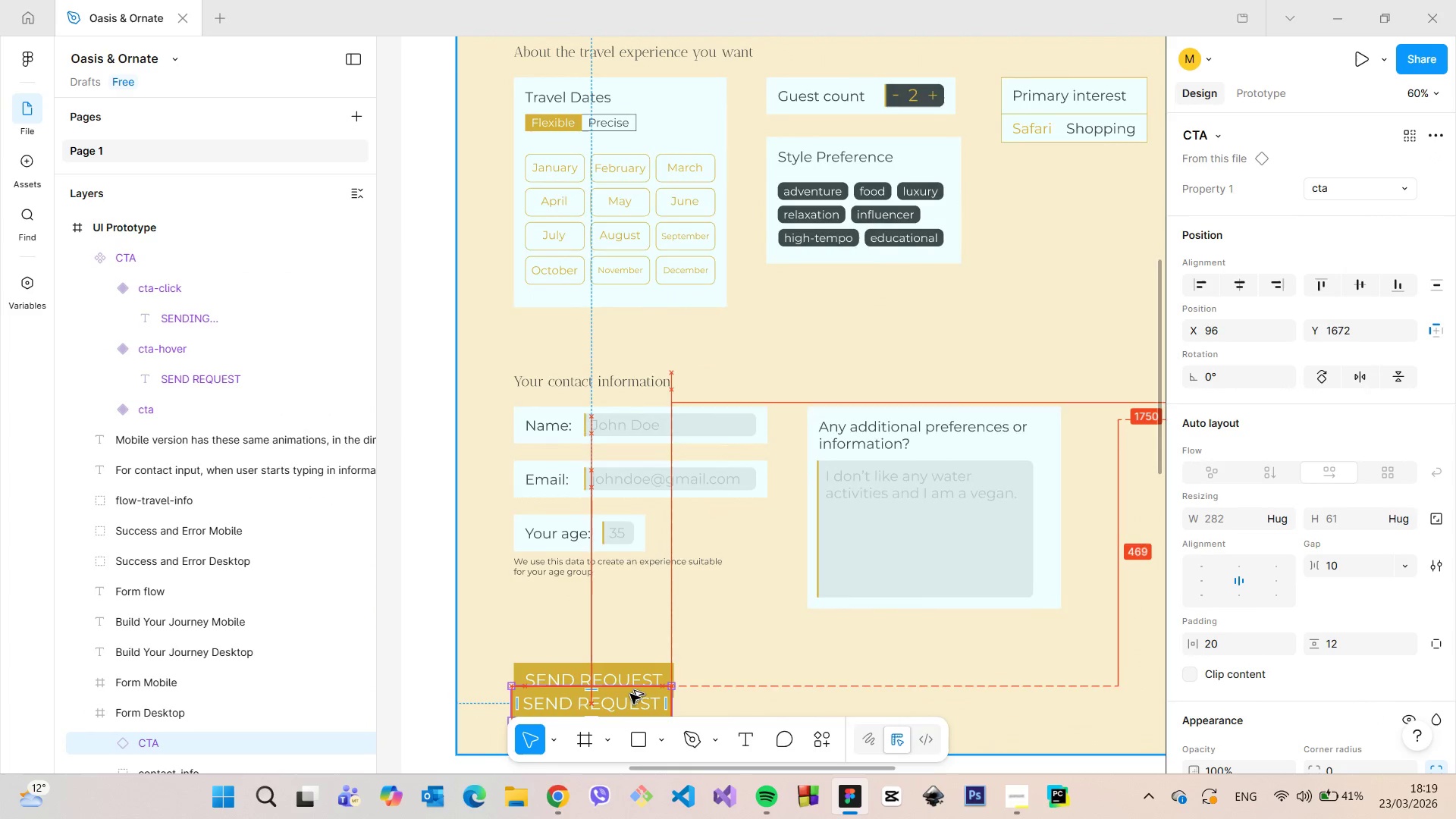 
hold_key(key=AltLeft, duration=1.2)
 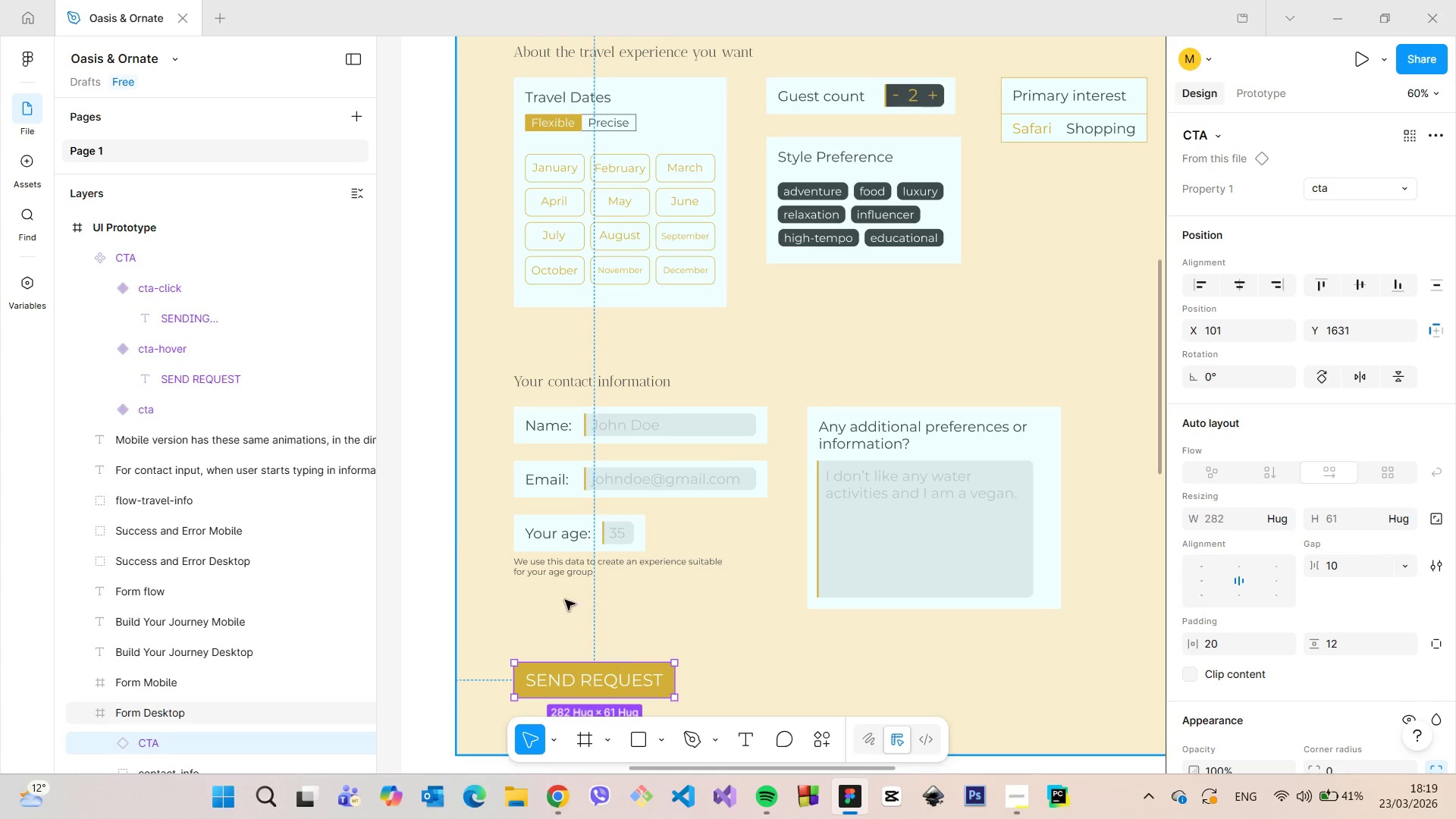 
hold_key(key=AltLeft, duration=20.33)
scroll: coordinate [228, 386], scroll_direction: up, amount: 2.0
 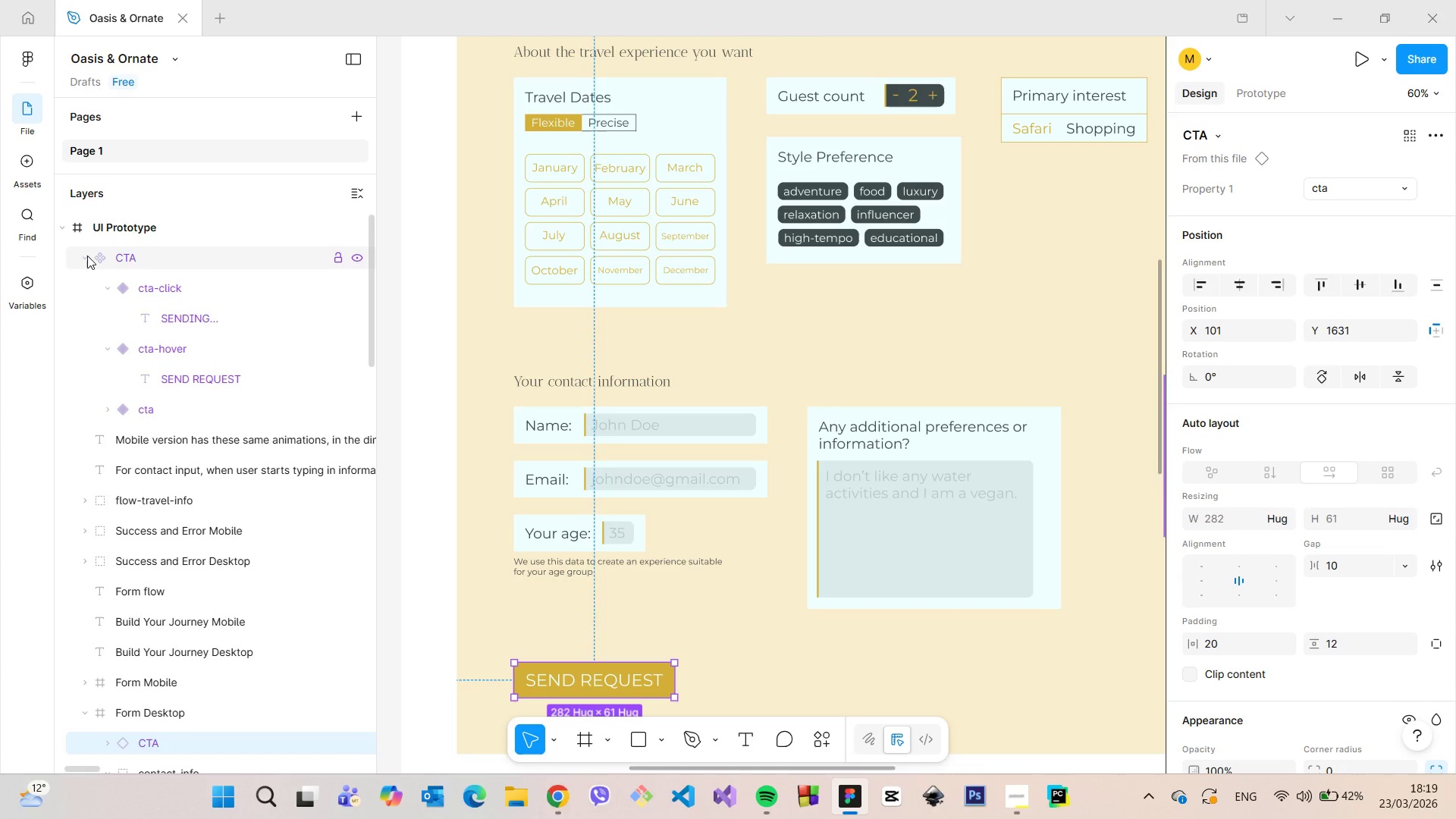 
double_click([127, 257])
 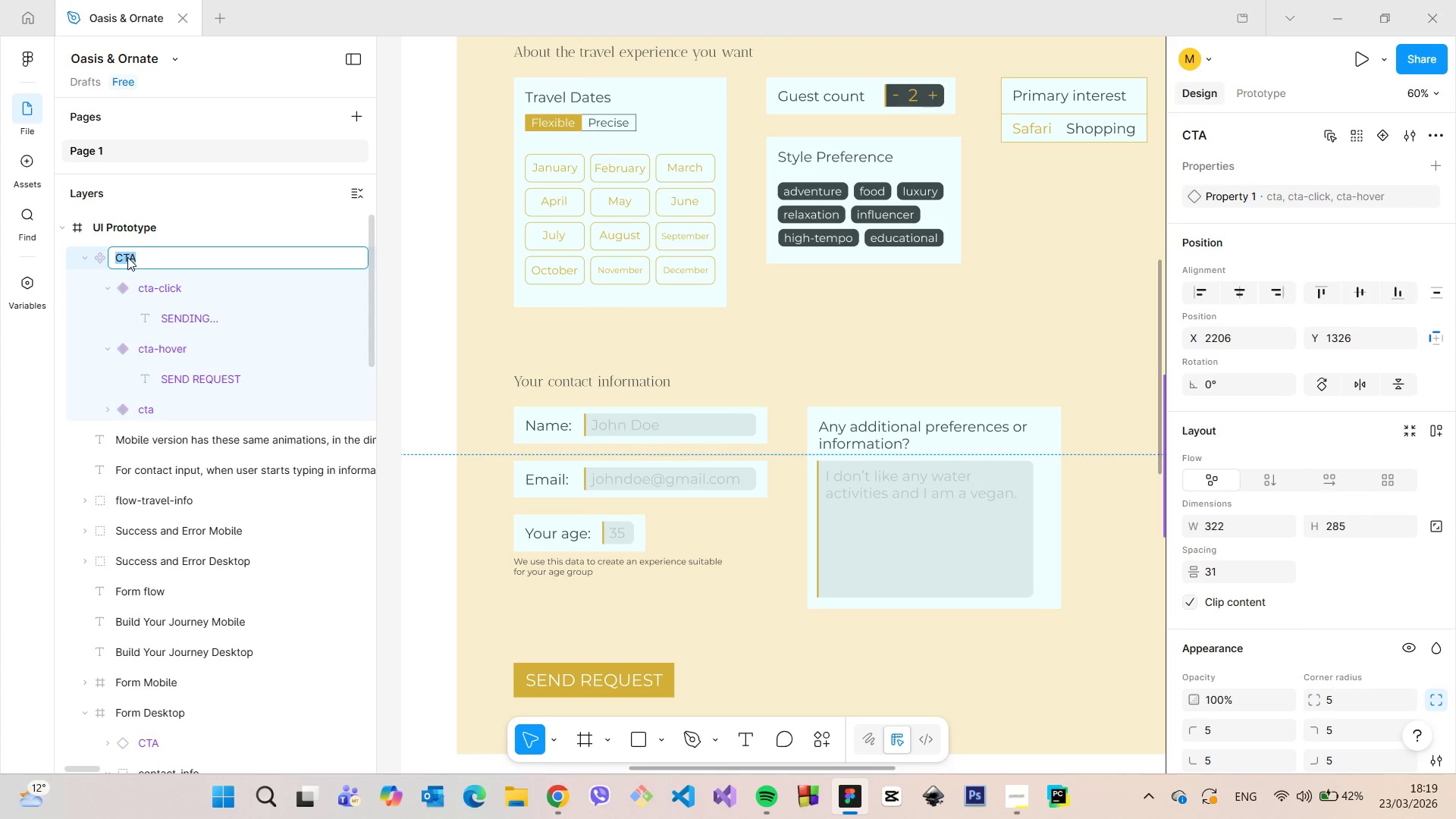 
type(CTA)
 